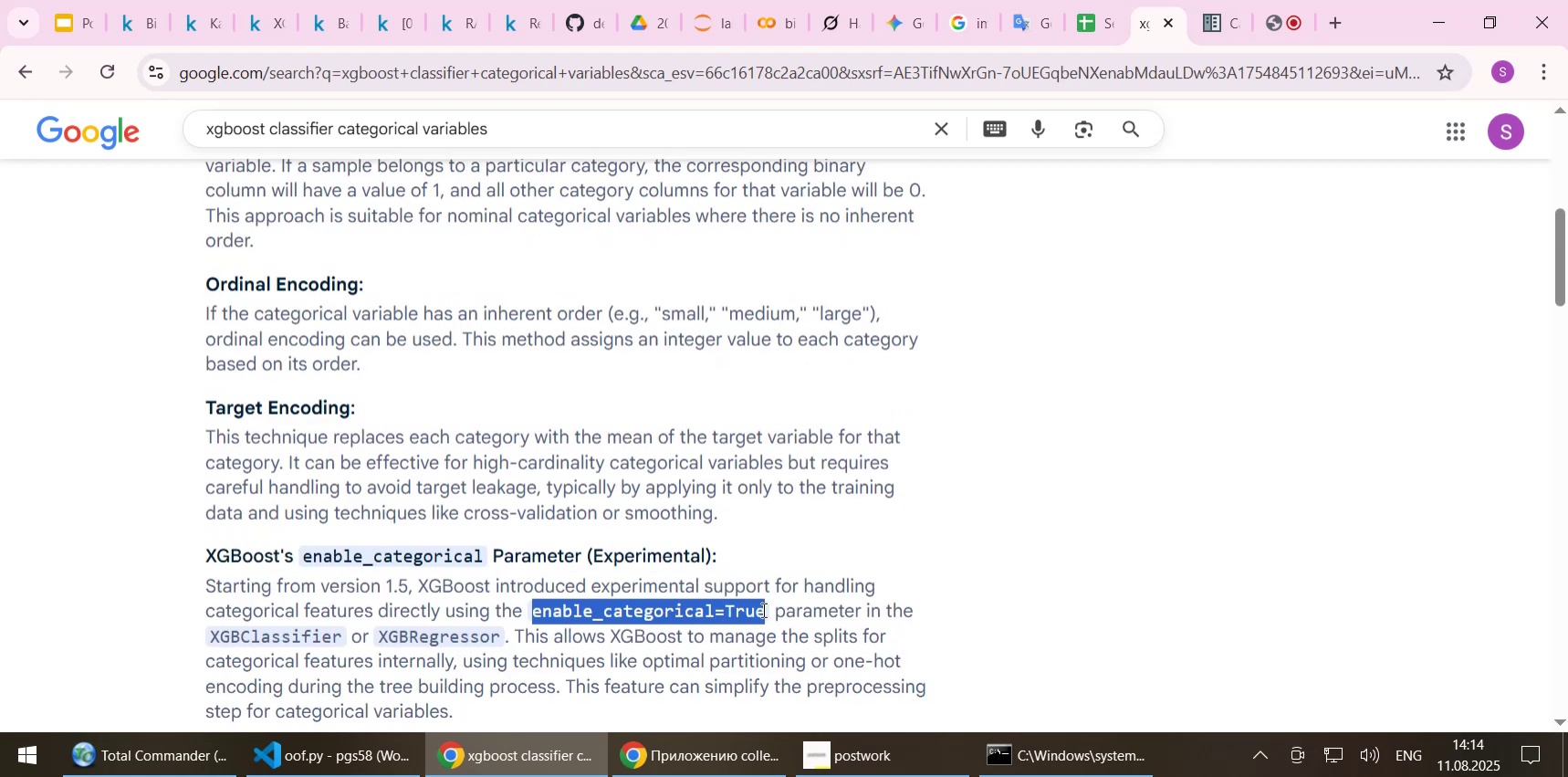 
key(Control+C)
 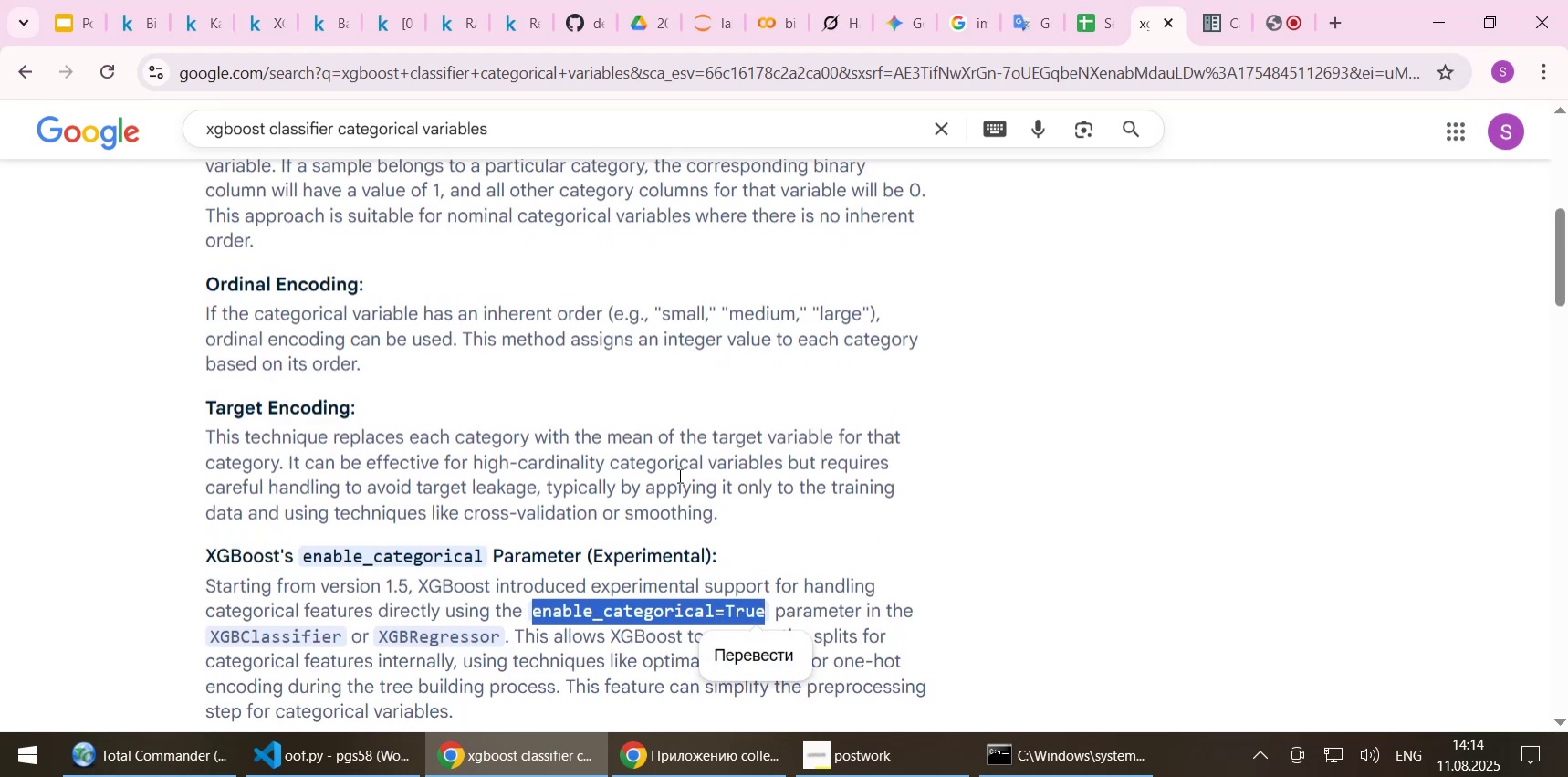 
scroll: coordinate [677, 470], scroll_direction: up, amount: 6.0
 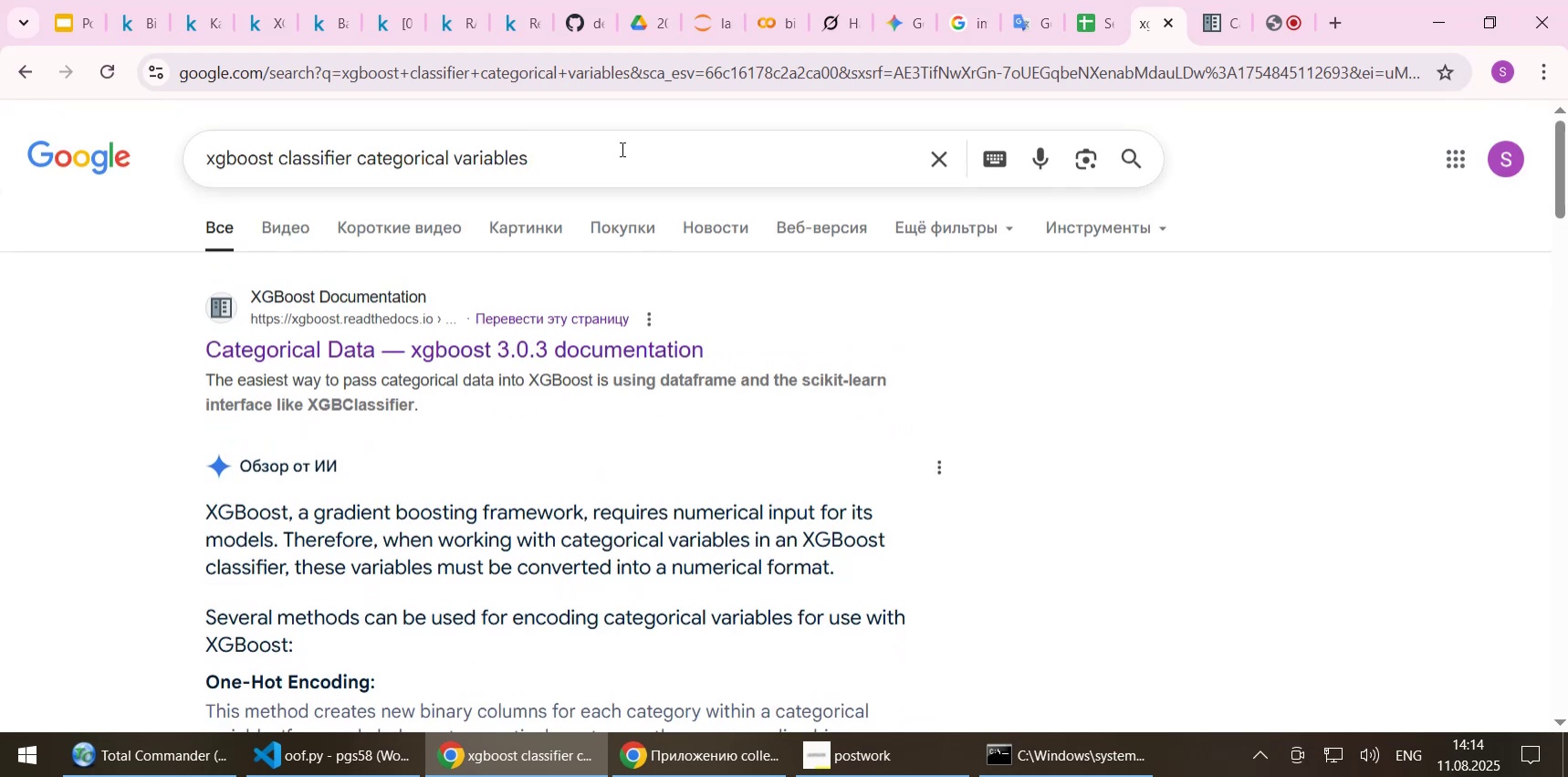 
left_click([621, 149])
 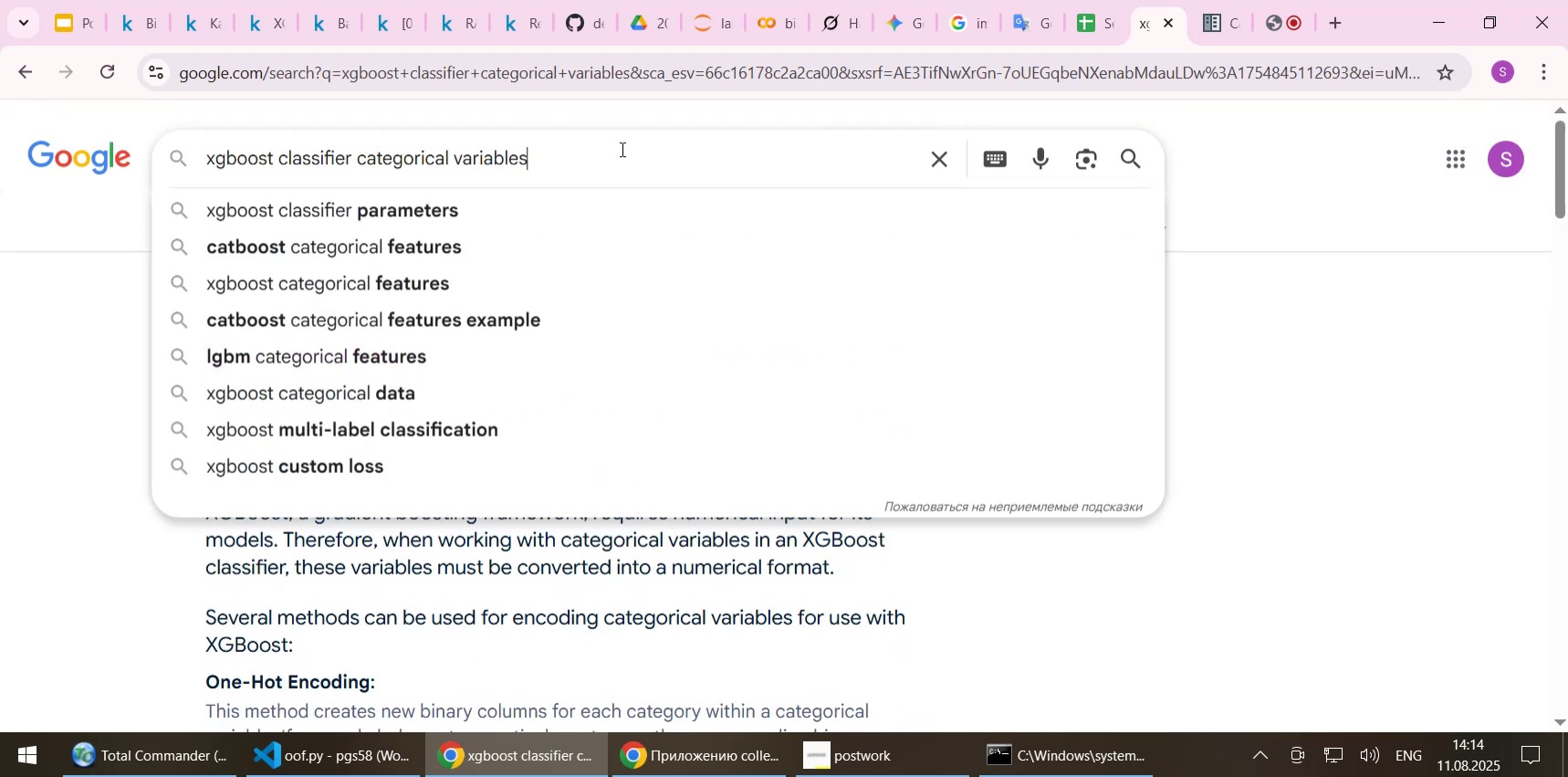 
key(Space)
 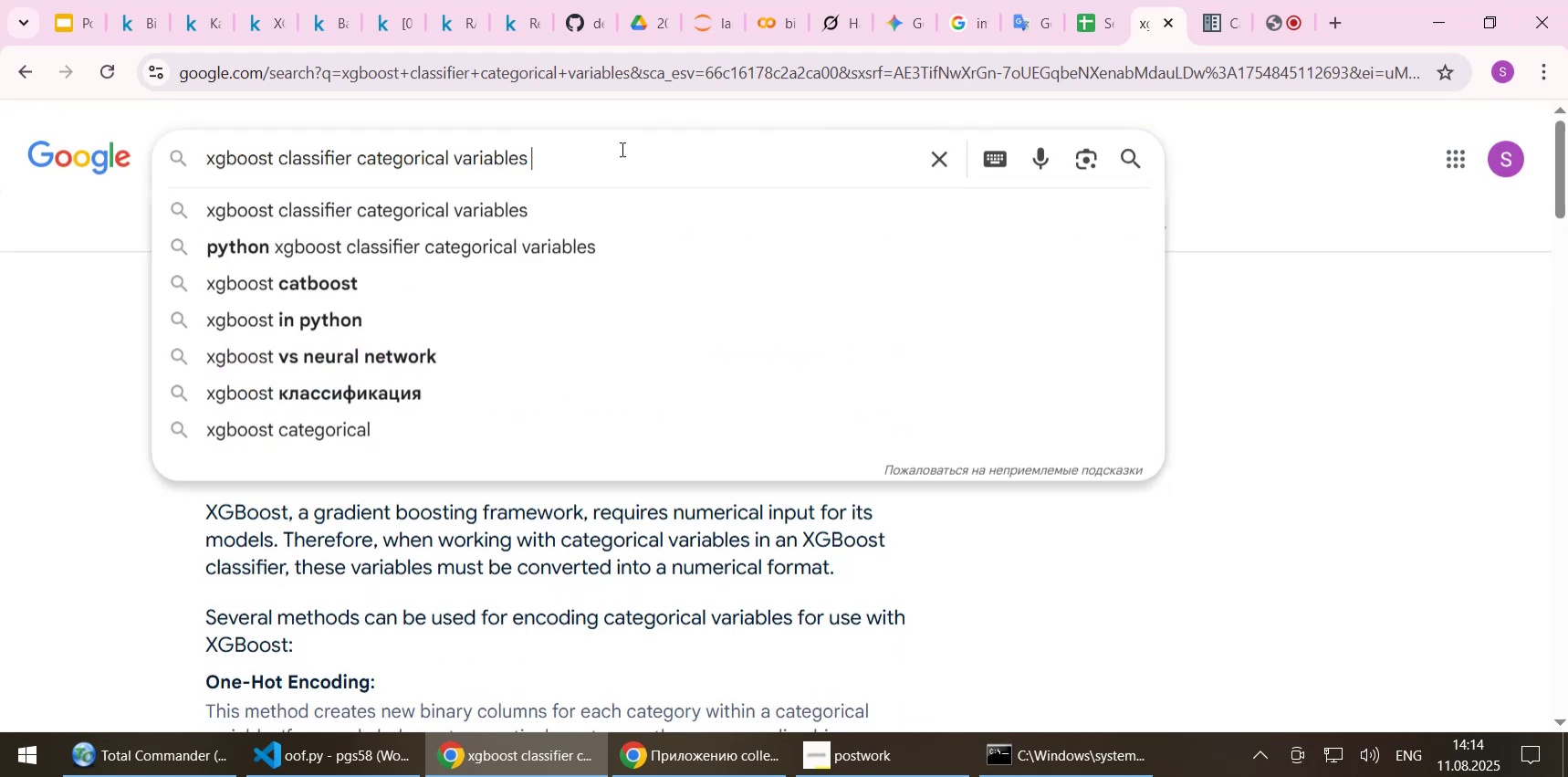 
key(Control+ControlLeft)
 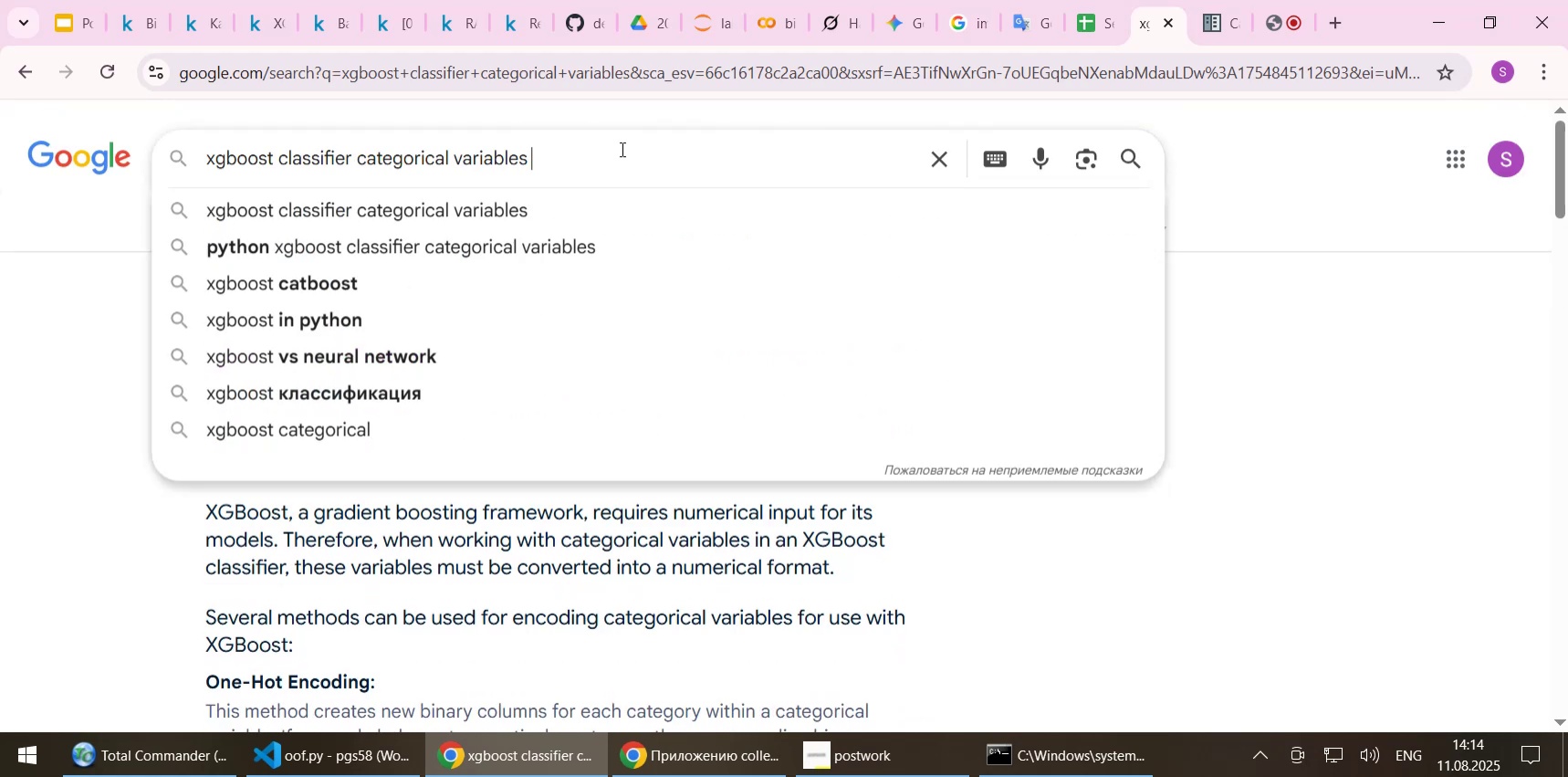 
key(Control+V)
 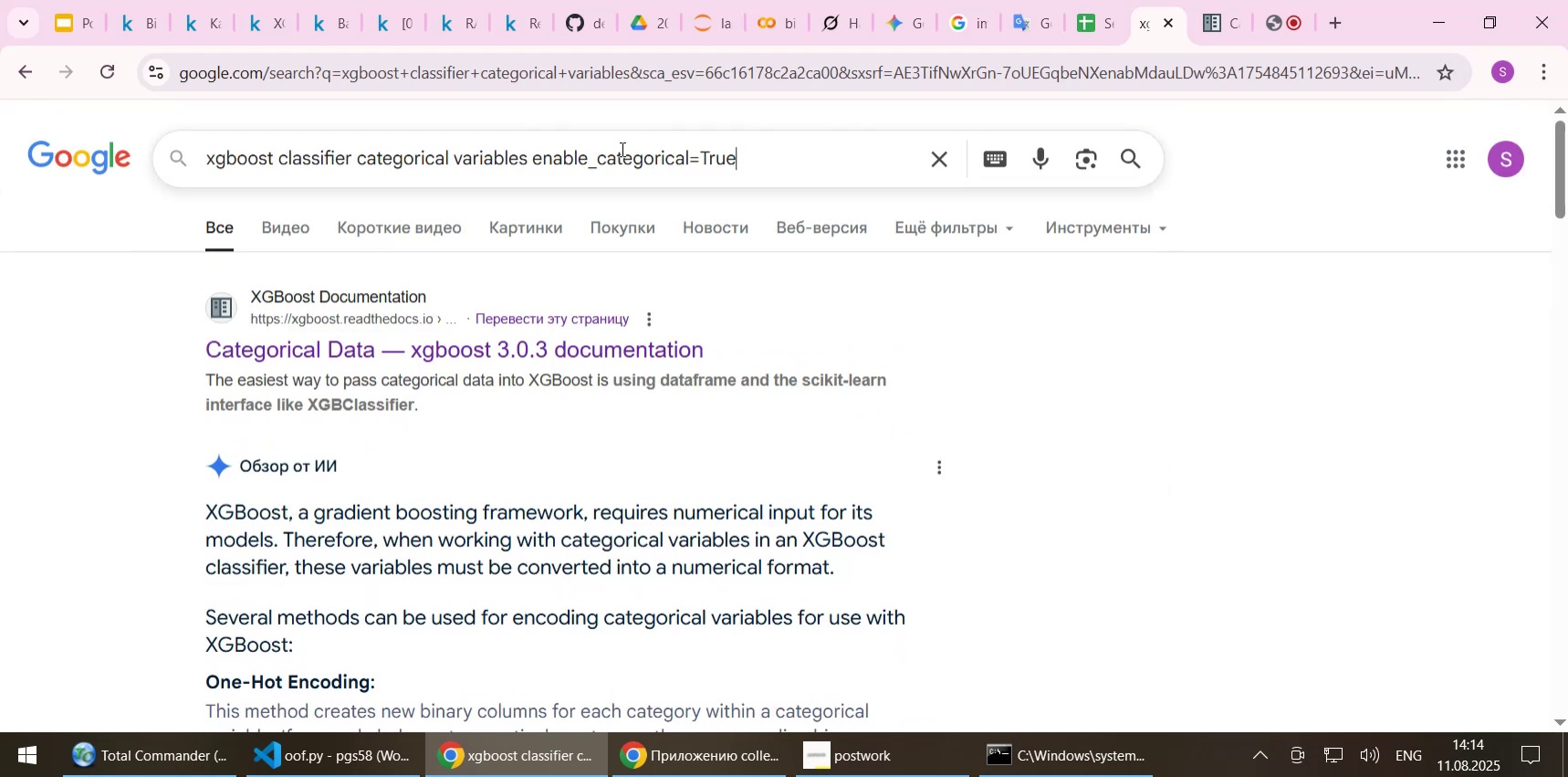 
key(NumpadEnter)
 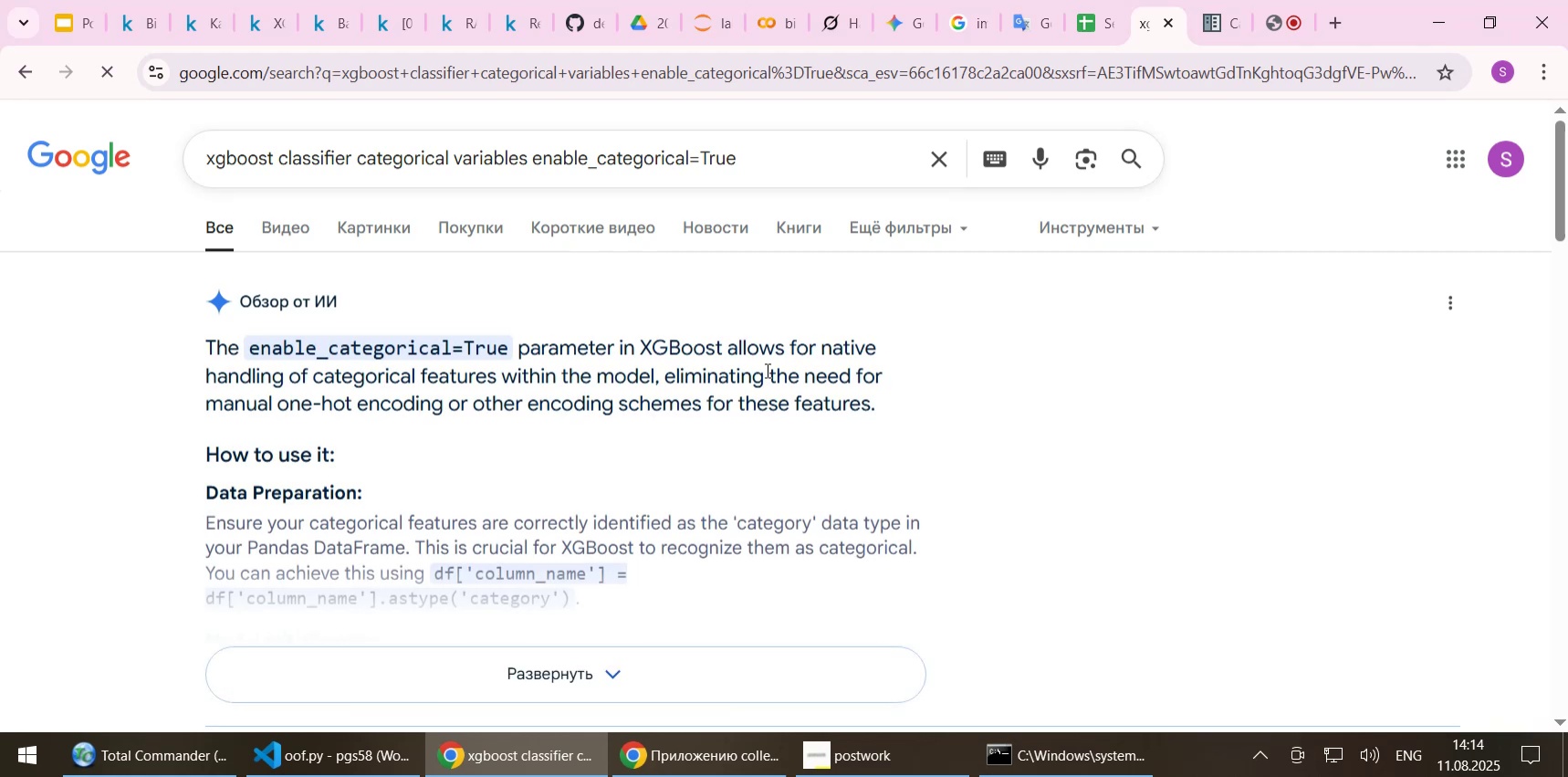 
left_click([474, 669])
 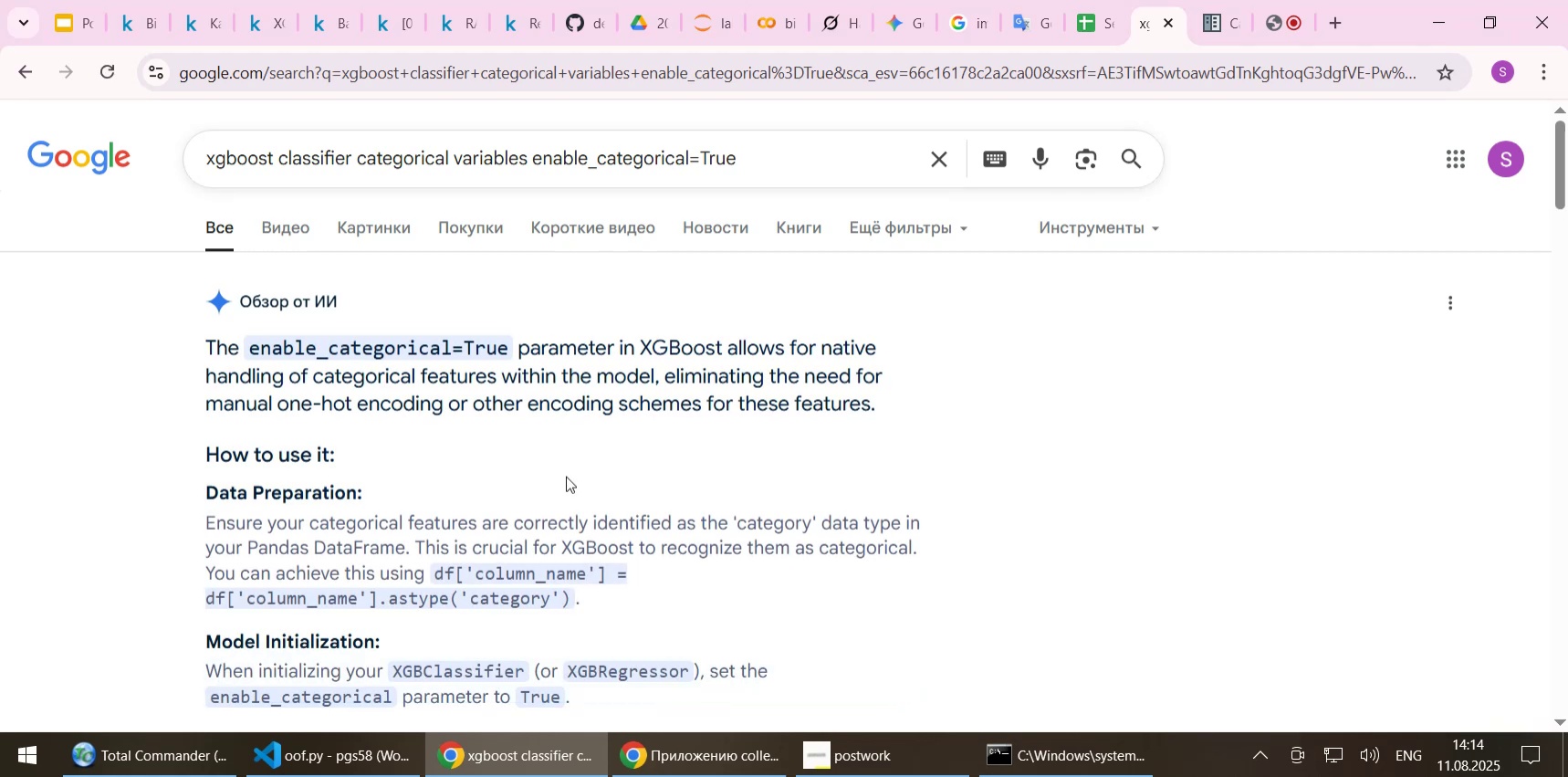 
scroll: coordinate [790, 388], scroll_direction: down, amount: 4.0
 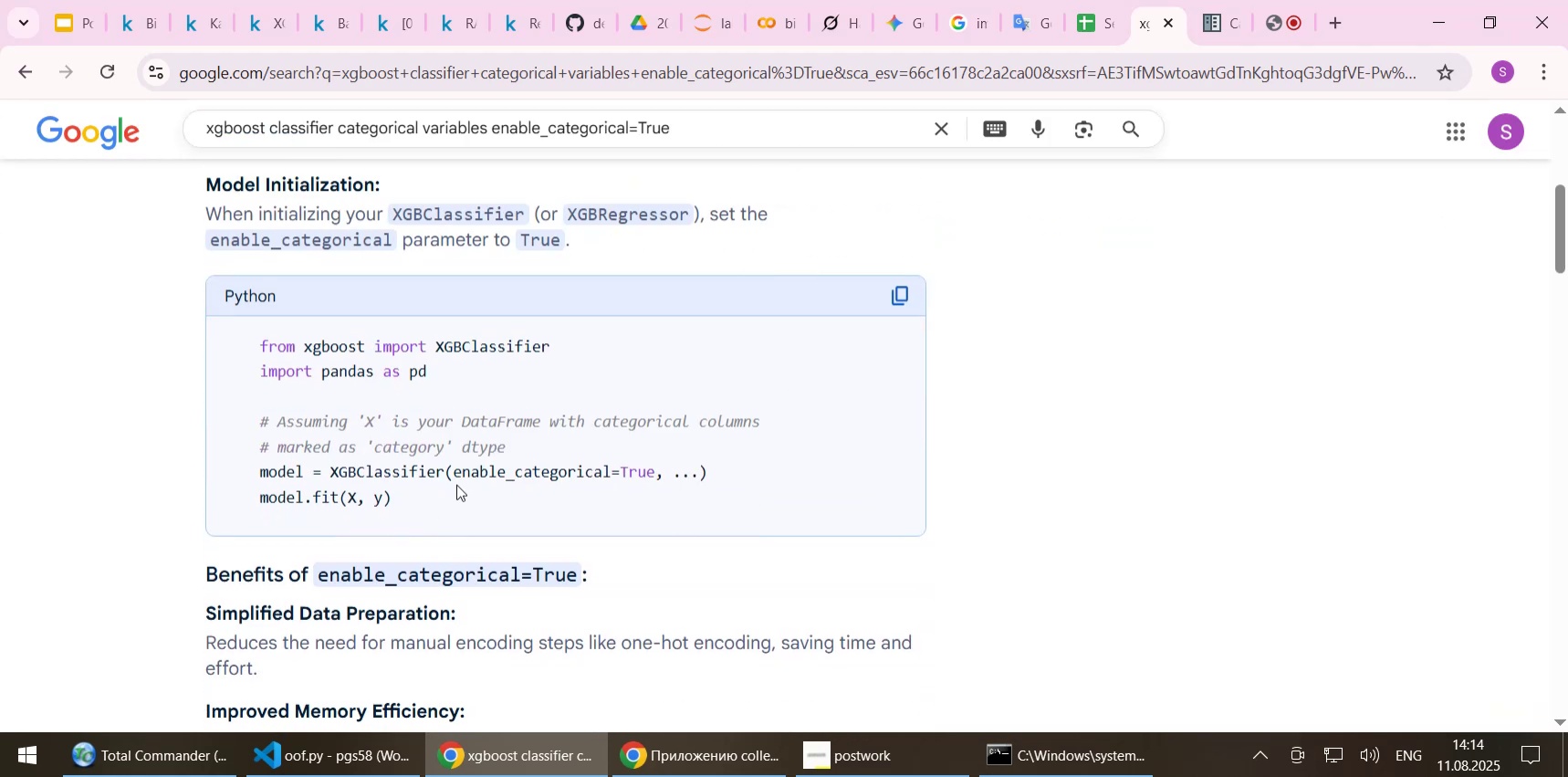 
left_click_drag(start_coordinate=[454, 470], to_coordinate=[653, 470])
 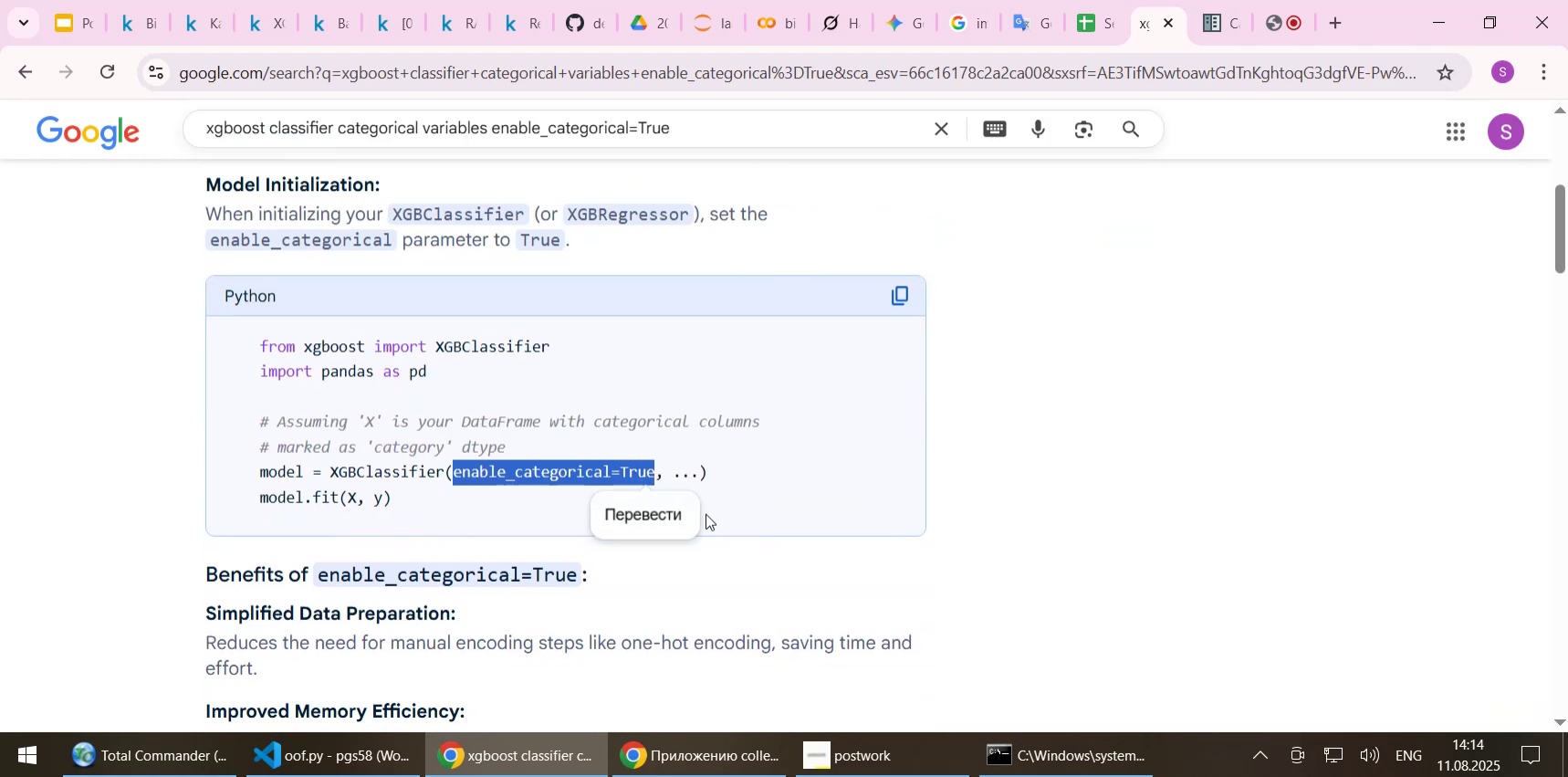 
key(Control+C)
 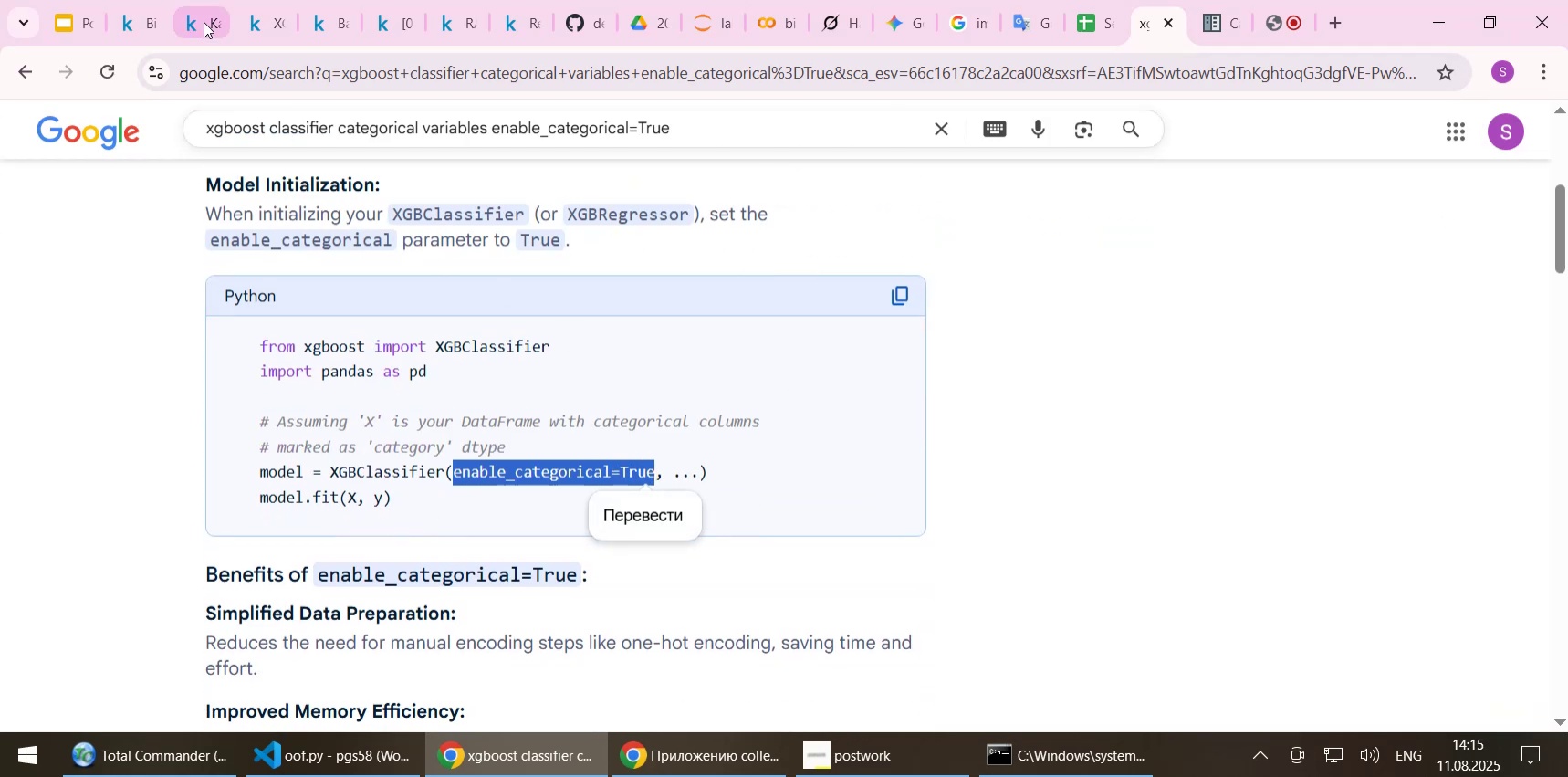 
left_click([204, 21])
 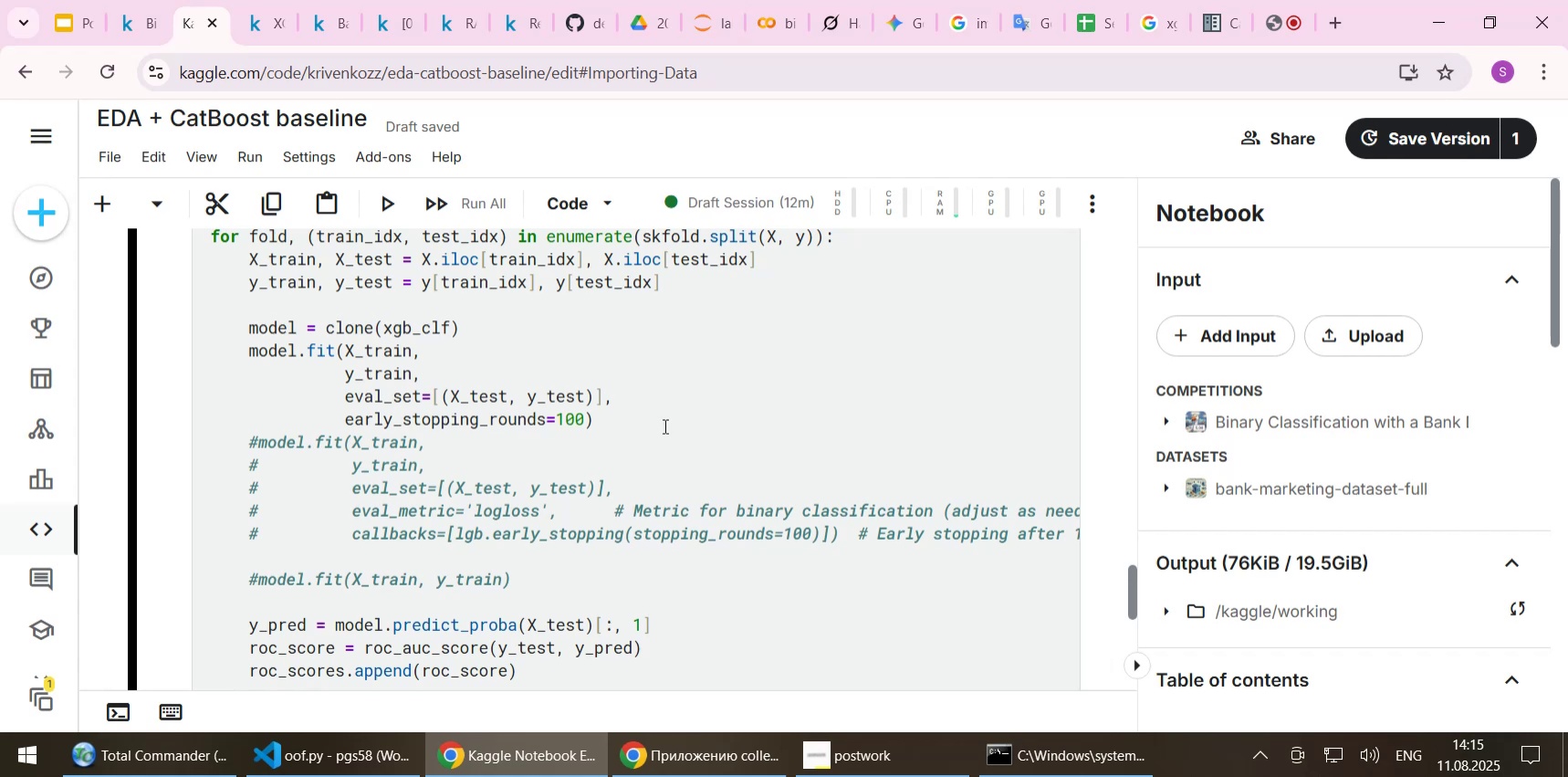 
left_click([601, 360])
 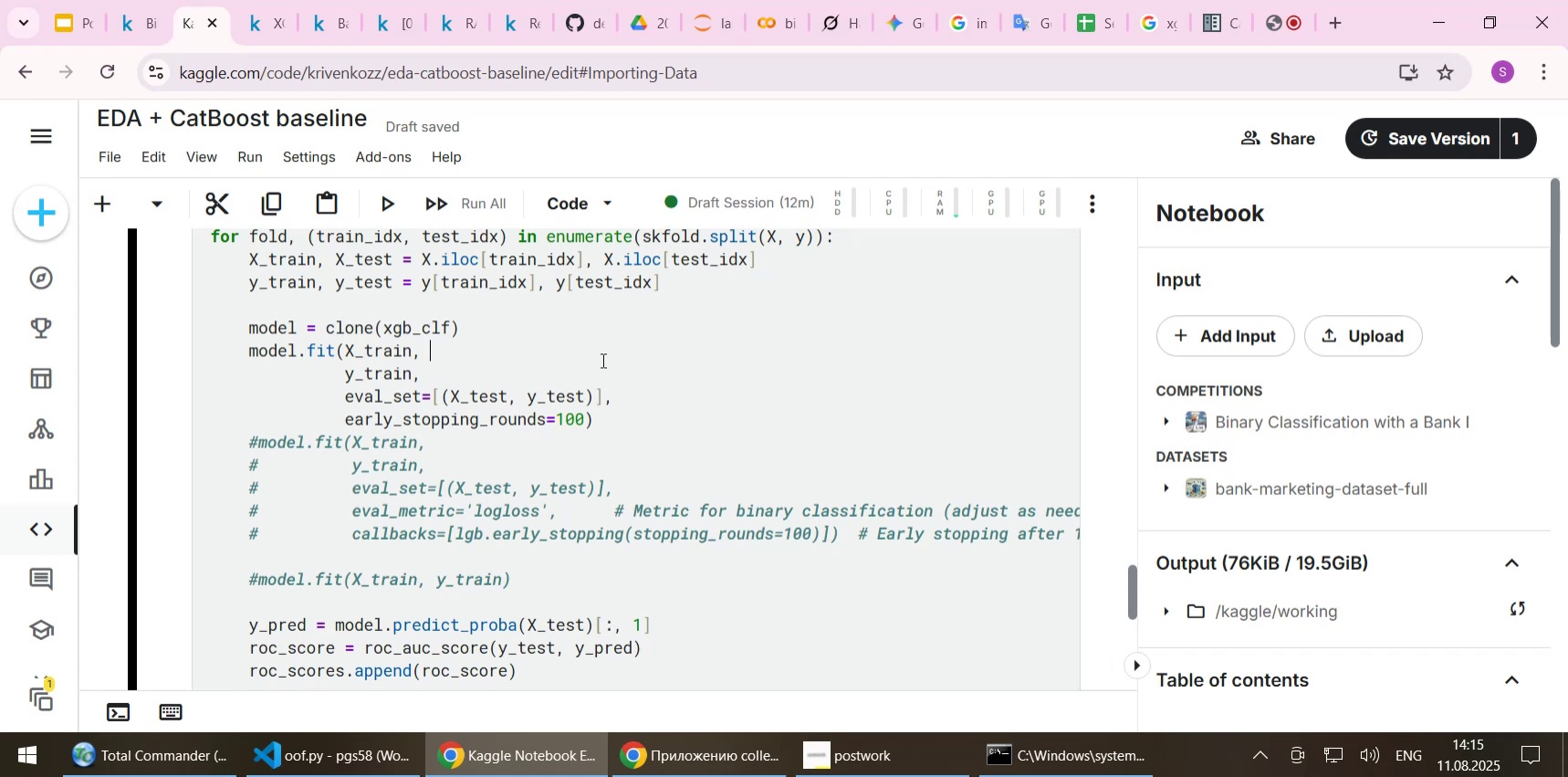 
scroll: coordinate [601, 360], scroll_direction: up, amount: 1.0
 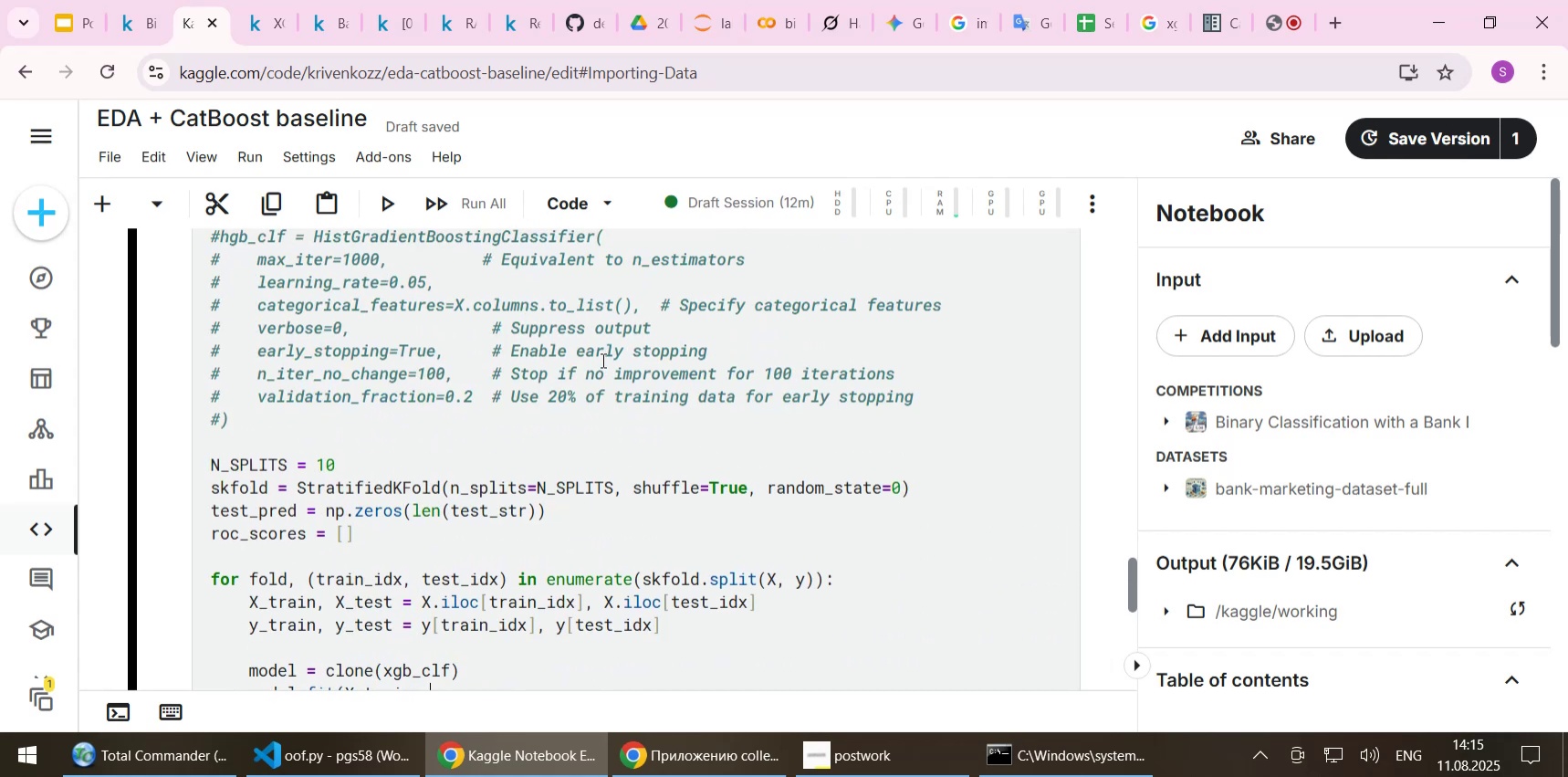 
scroll: coordinate [601, 363], scroll_direction: down, amount: 1.0
 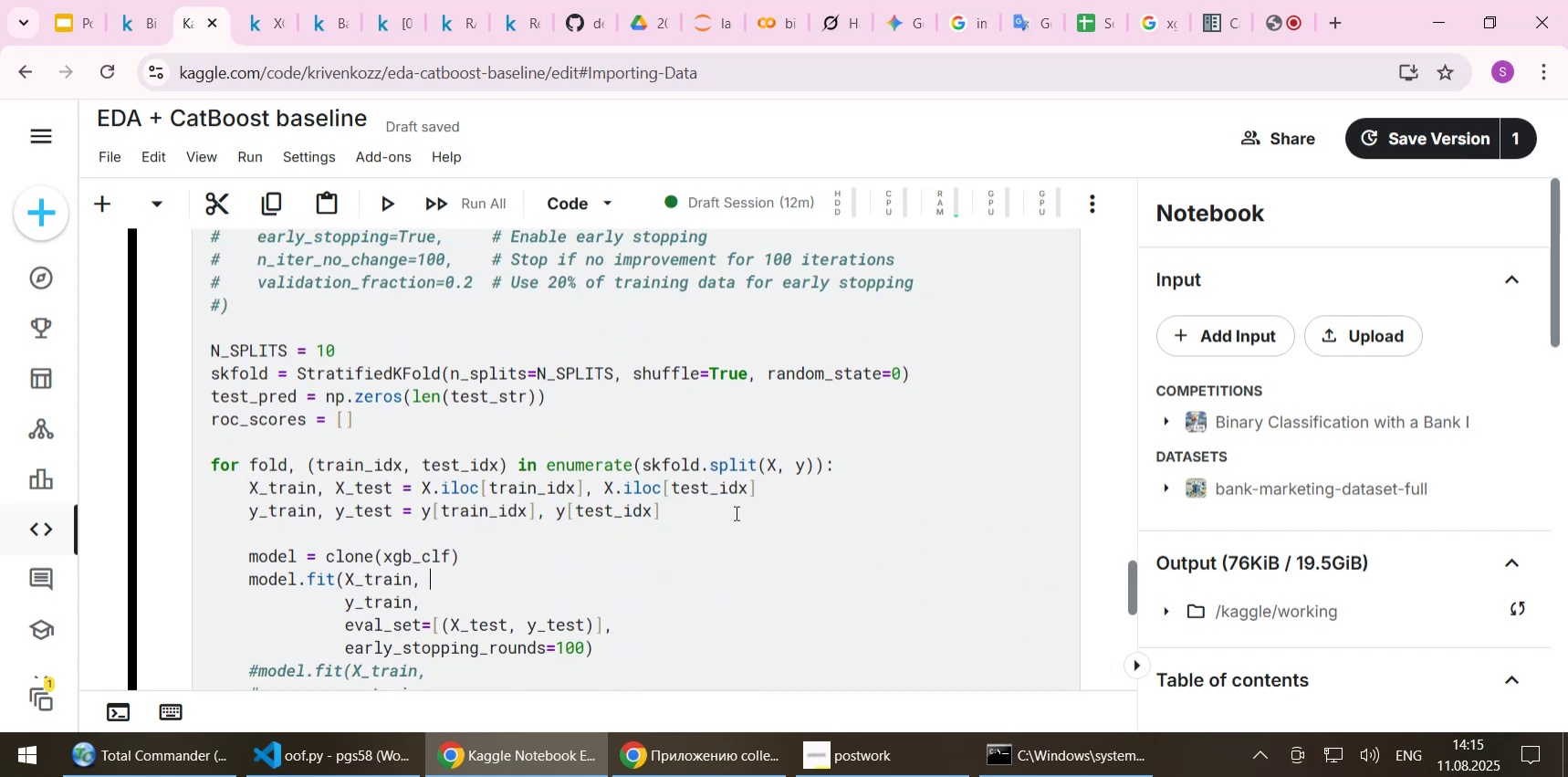 
left_click([735, 515])
 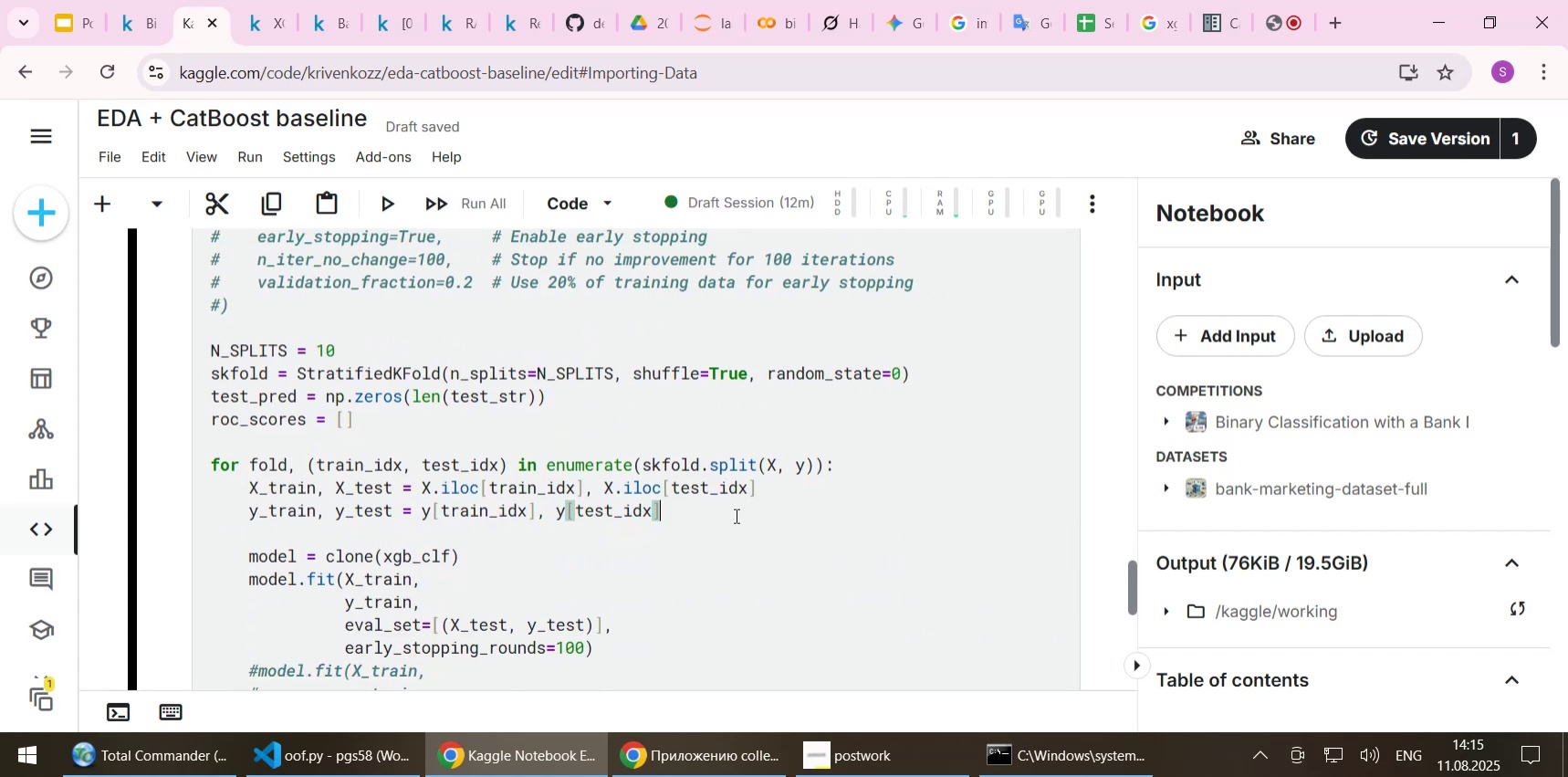 
scroll: coordinate [717, 501], scroll_direction: up, amount: 6.0
 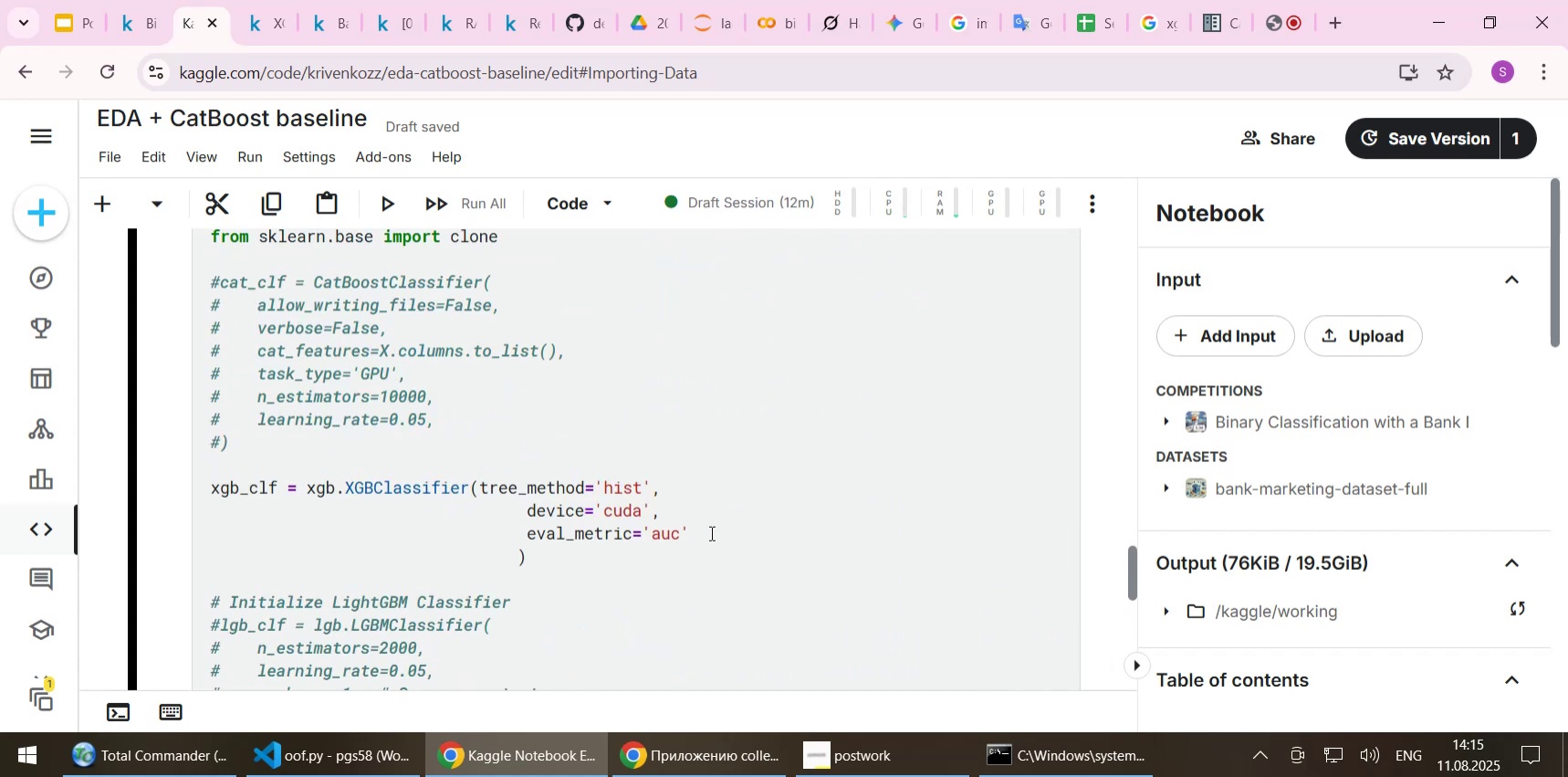 
left_click([710, 532])
 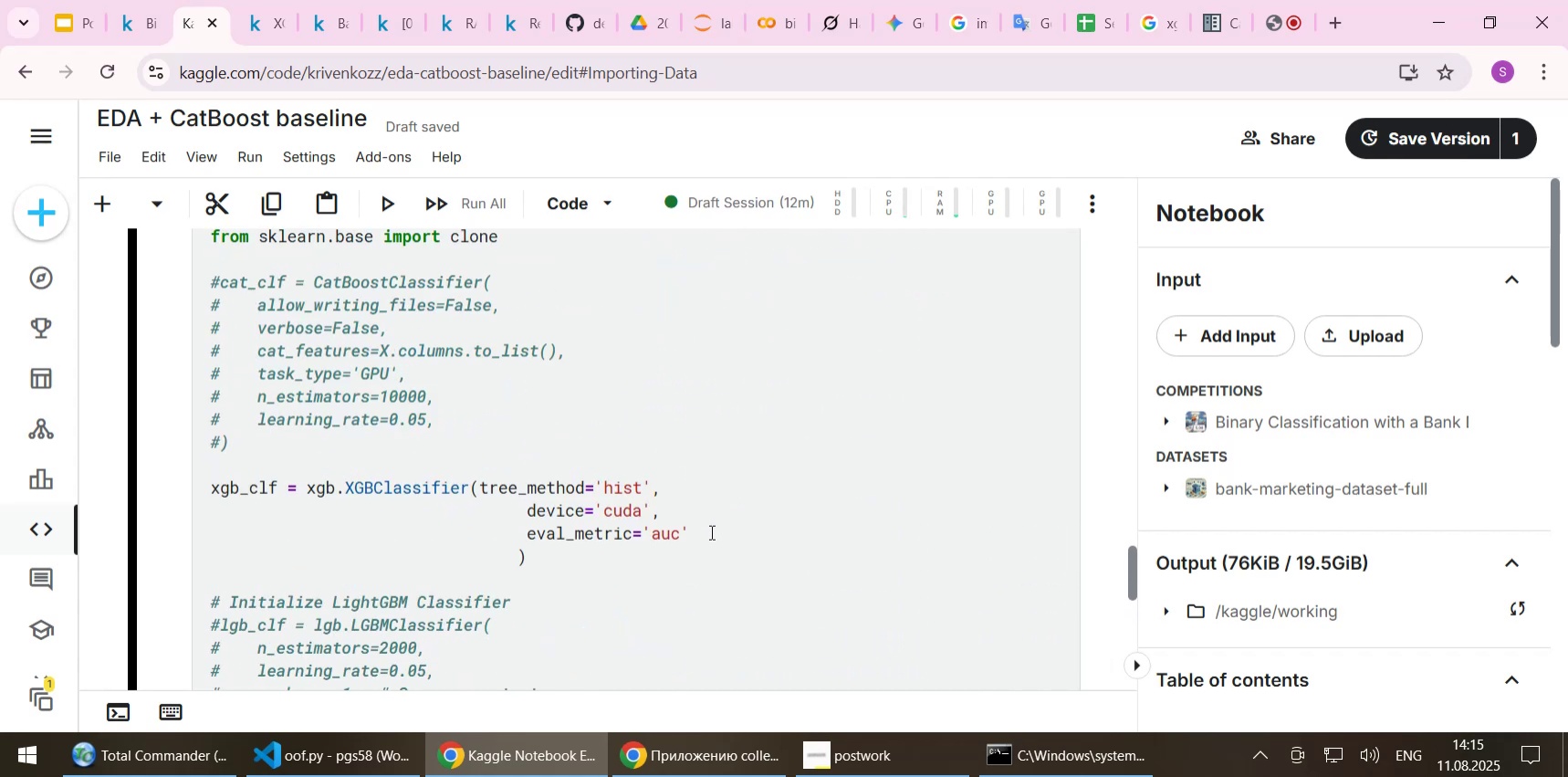 
key(Comma)
 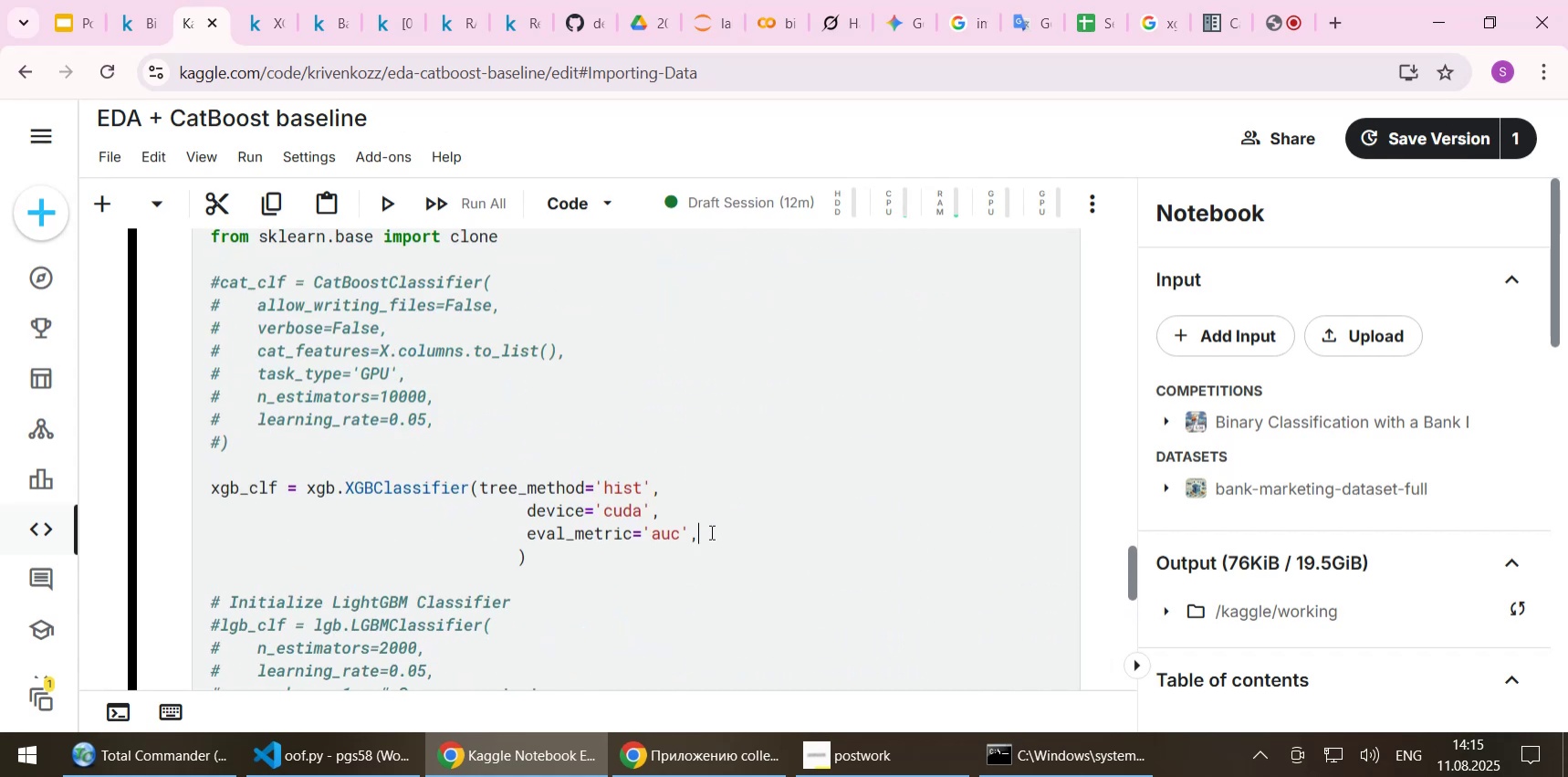 
key(Enter)
 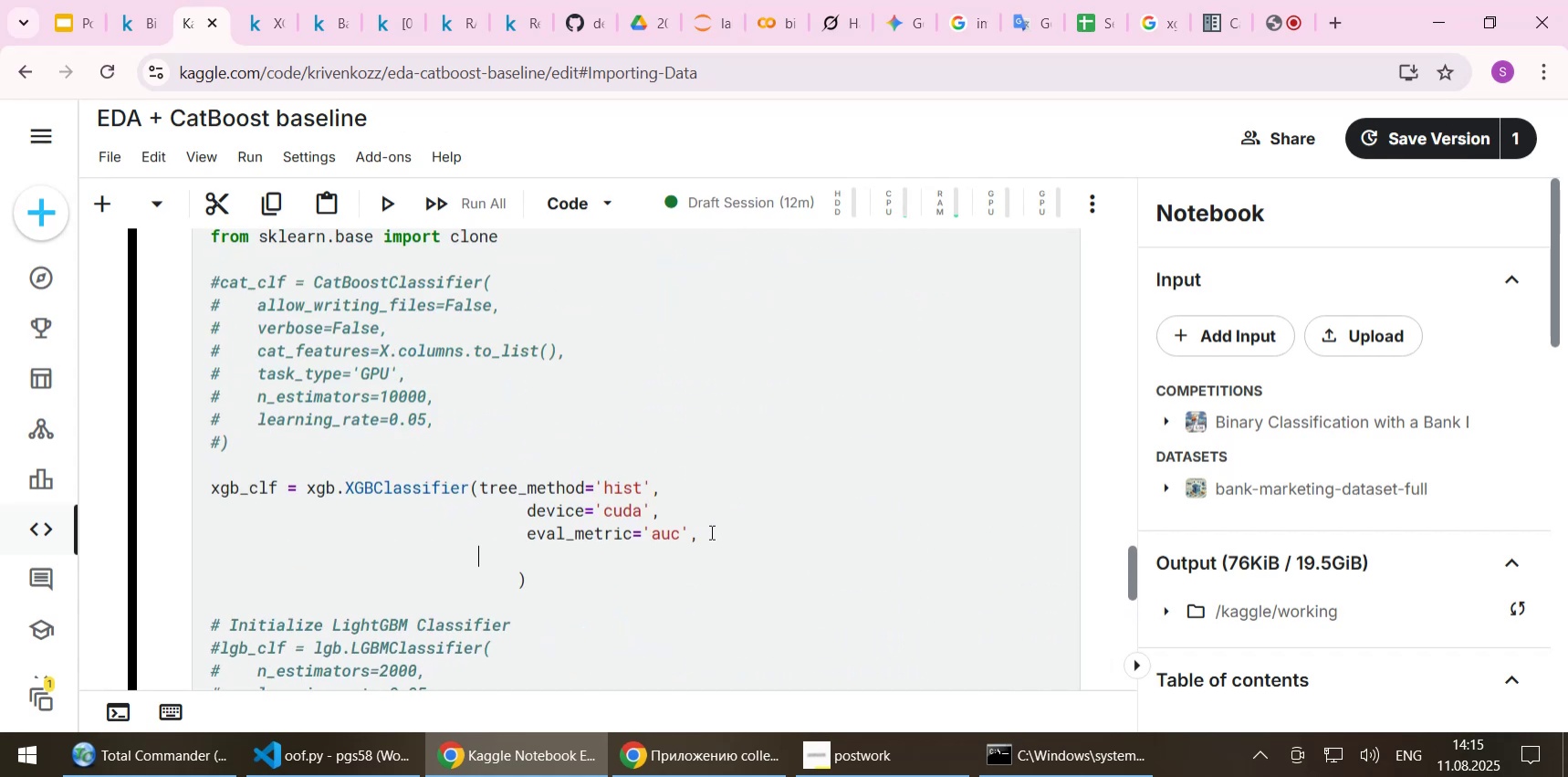 
key(Control+V)
 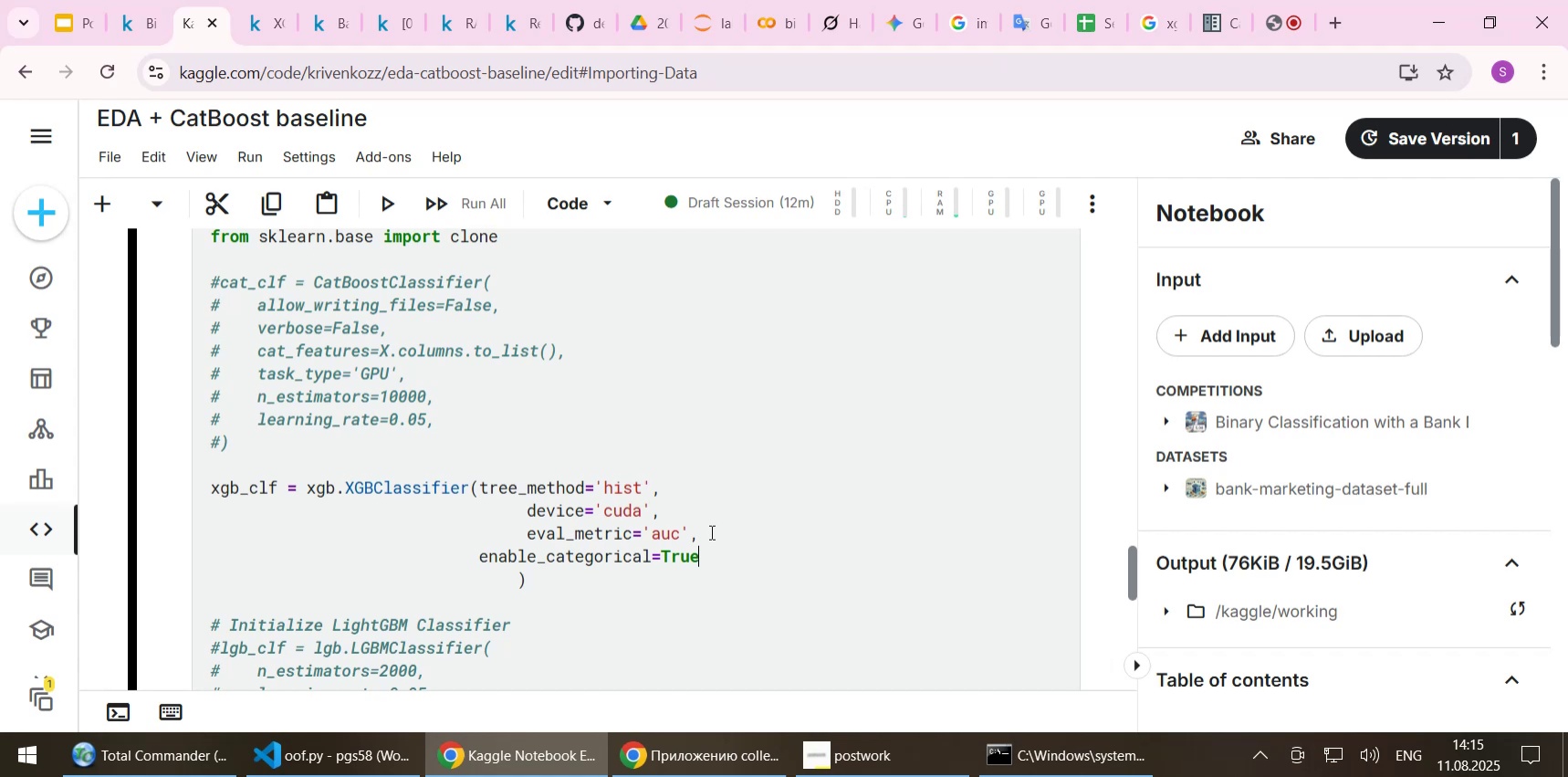 
key(Home)
 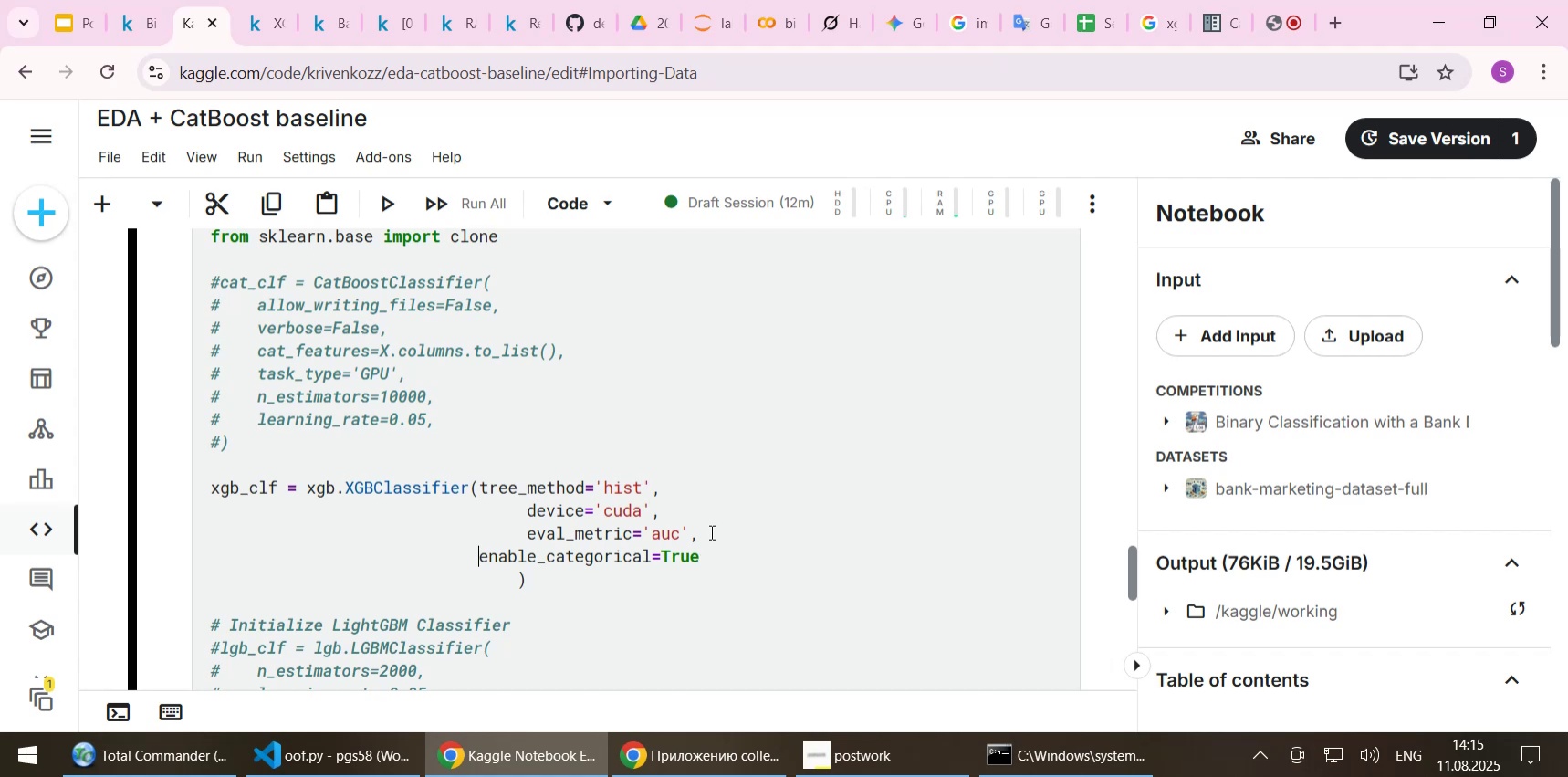 
key(Tab)
 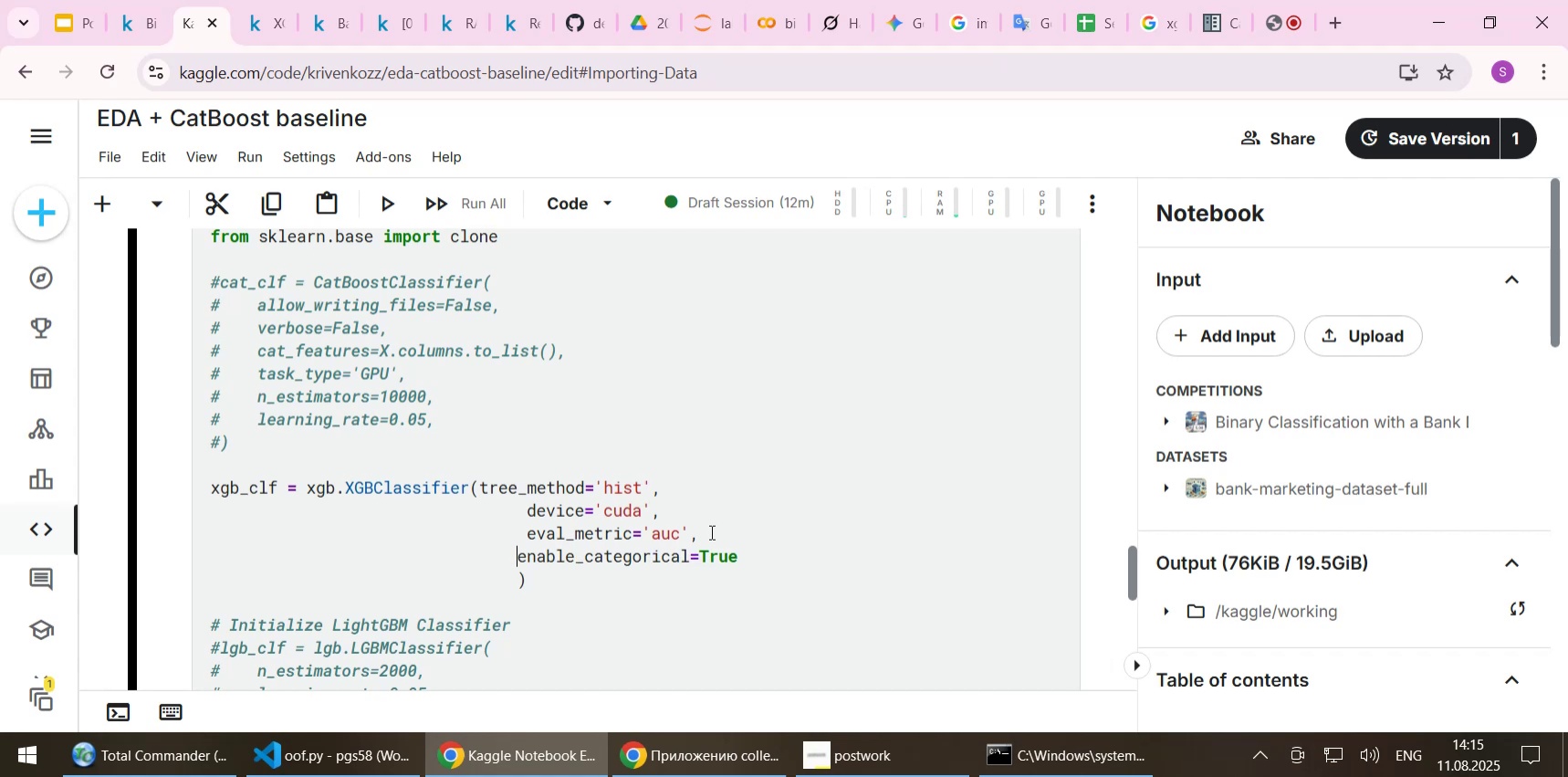 
key(Space)
 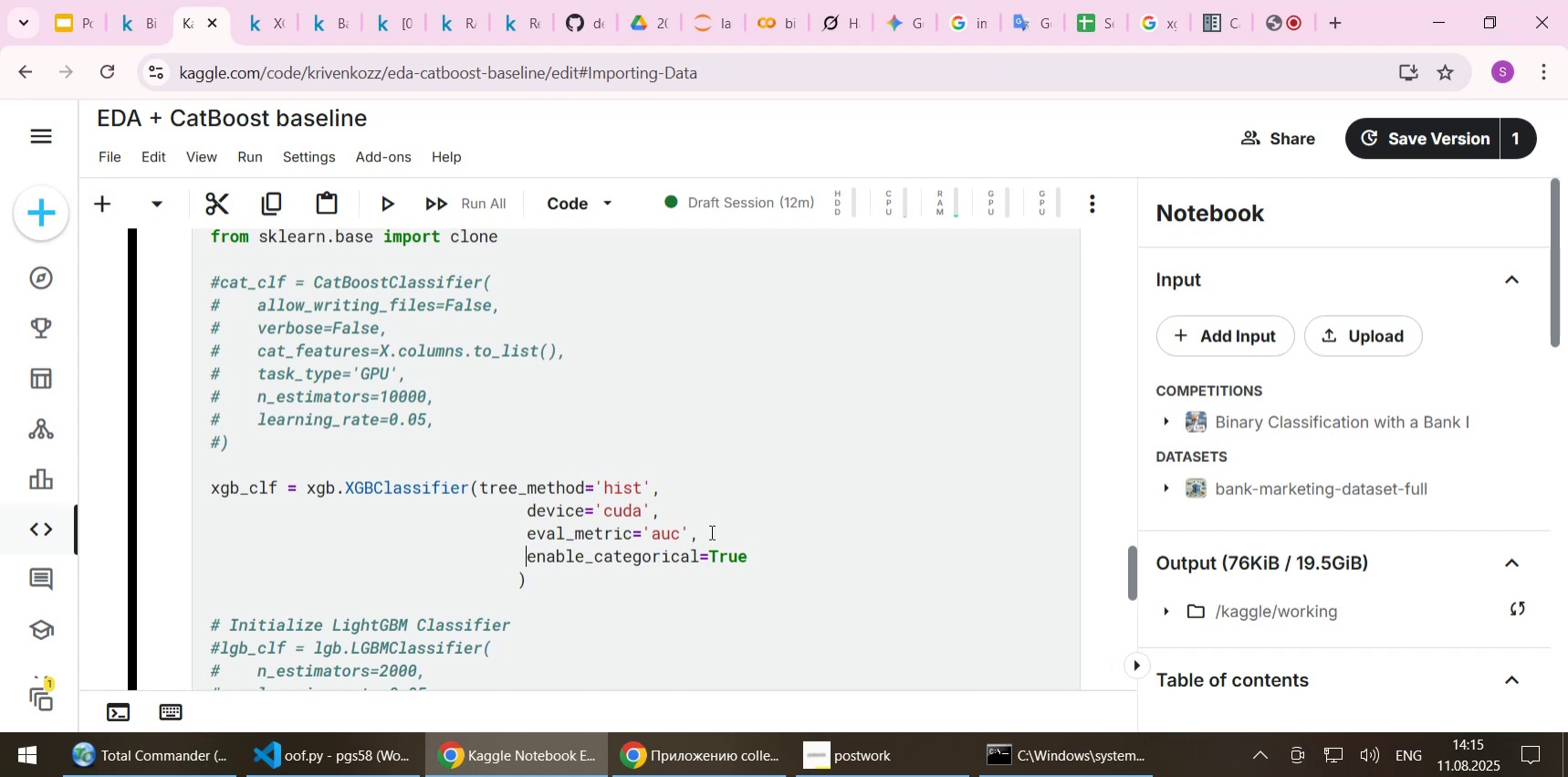 
hold_key(key=ControlLeft, duration=0.53)
 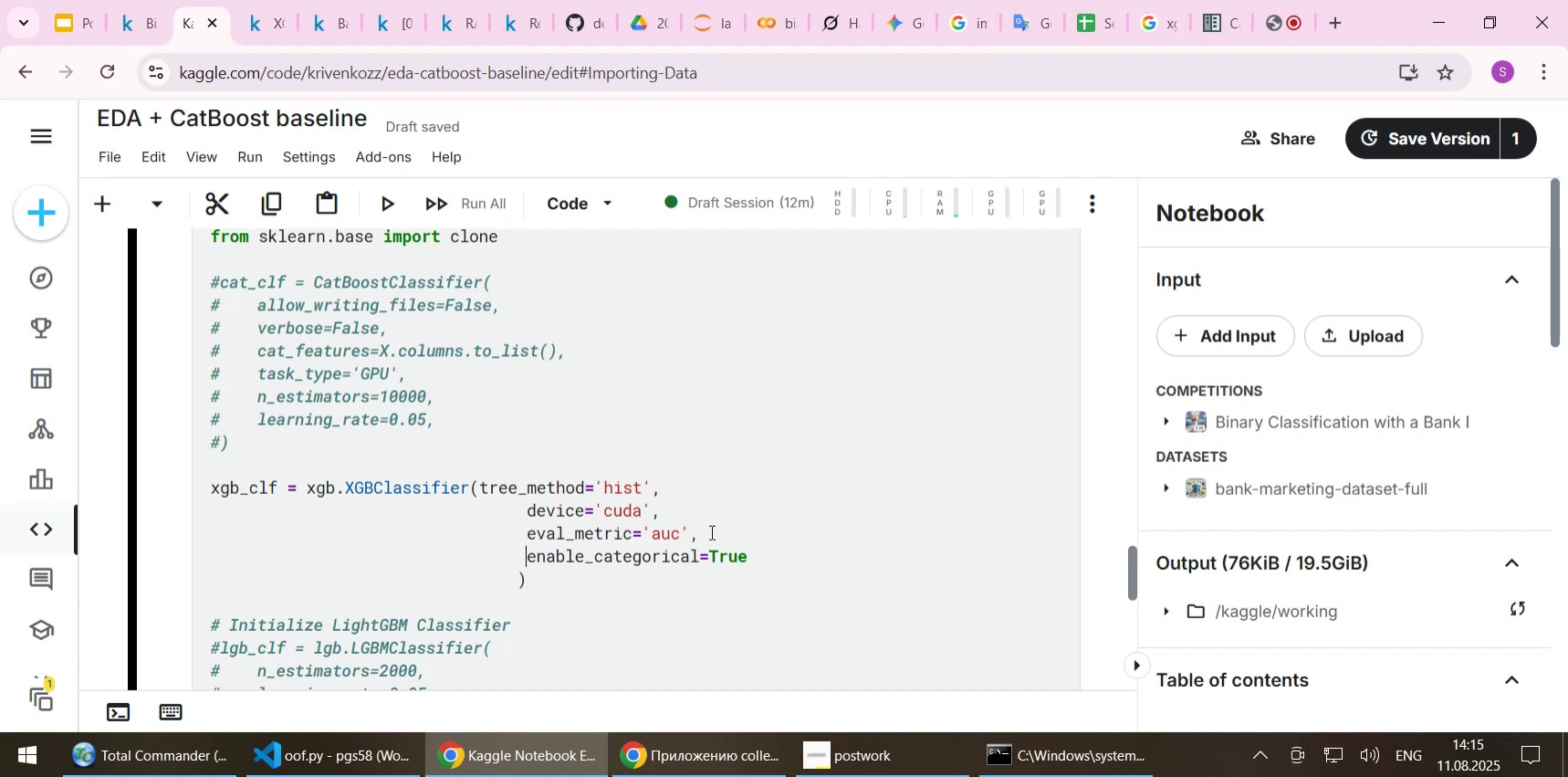 
scroll: coordinate [710, 531], scroll_direction: up, amount: 2.0
 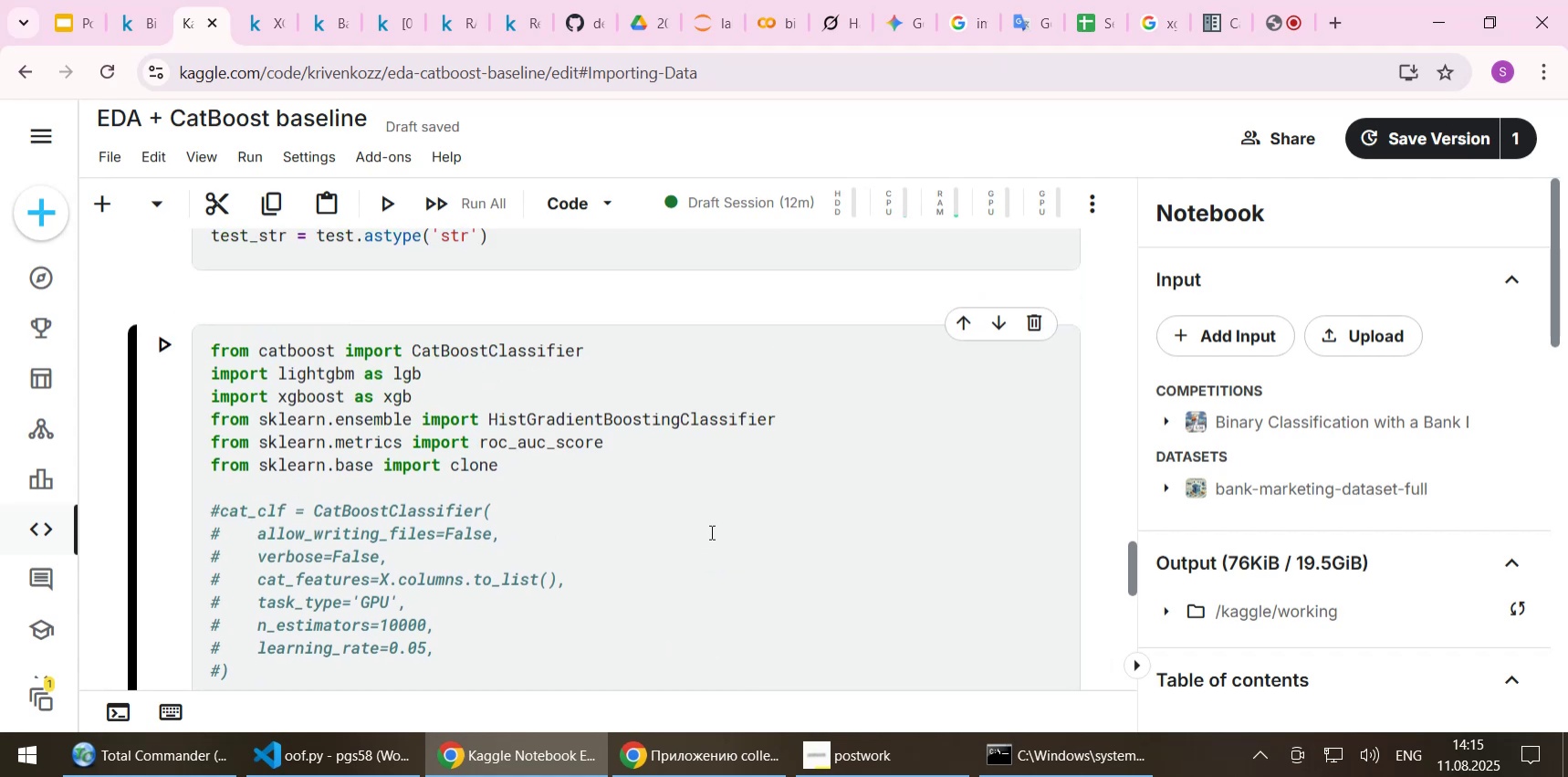 
scroll: coordinate [774, 503], scroll_direction: down, amount: 8.0
 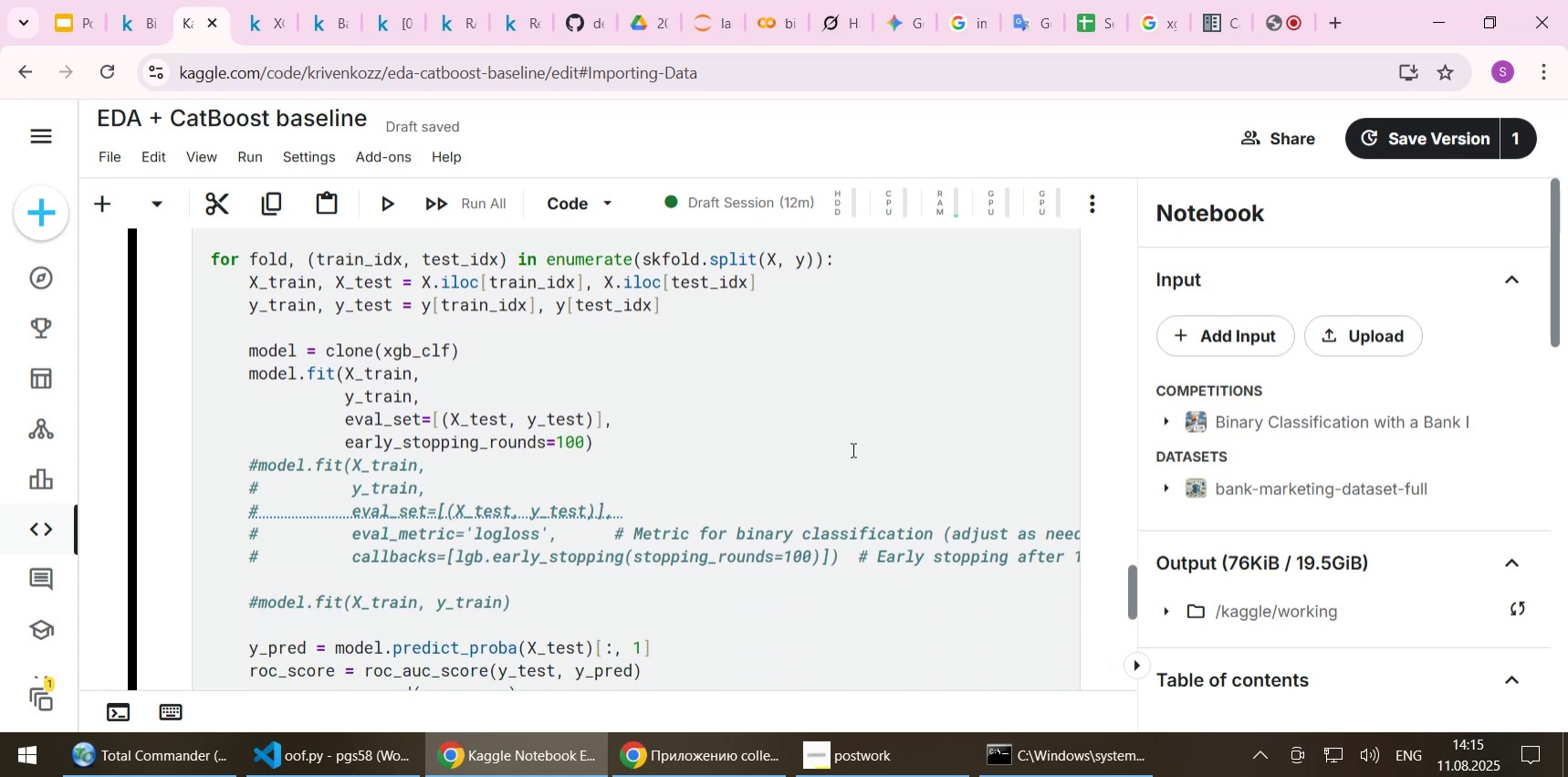 
left_click([852, 449])
 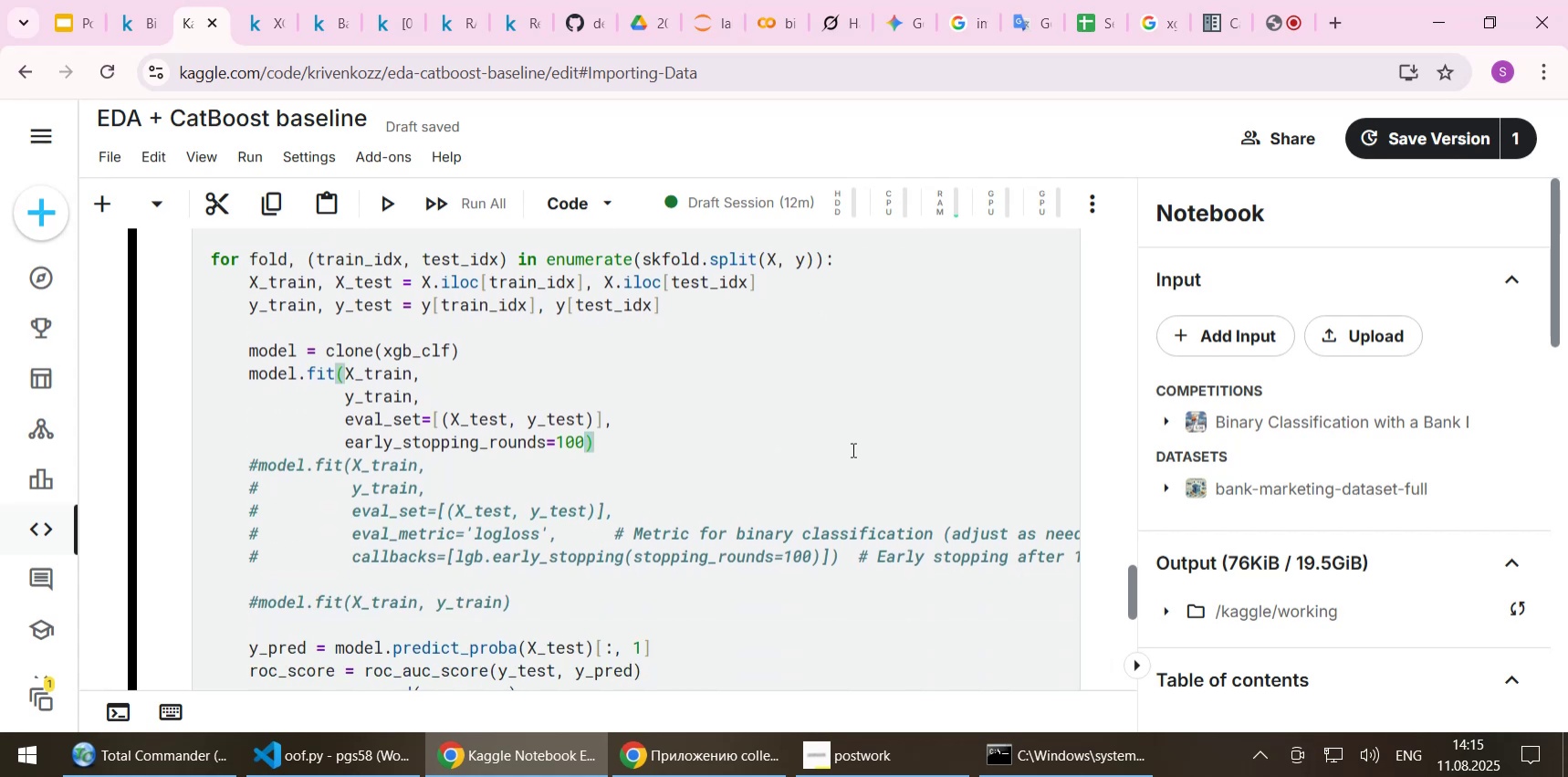 
key(Shift+Enter)
 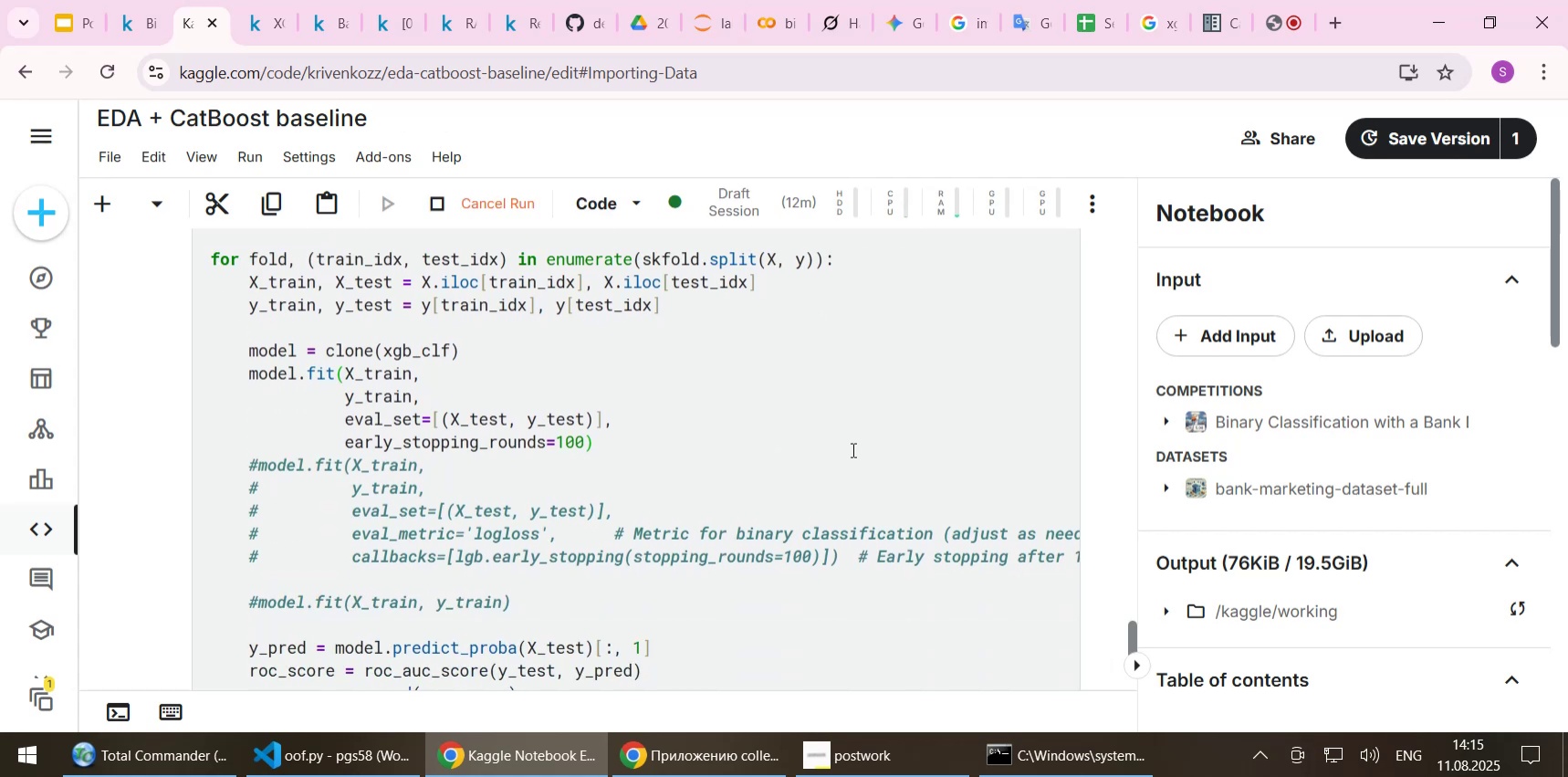 
scroll: coordinate [824, 422], scroll_direction: down, amount: 4.0
 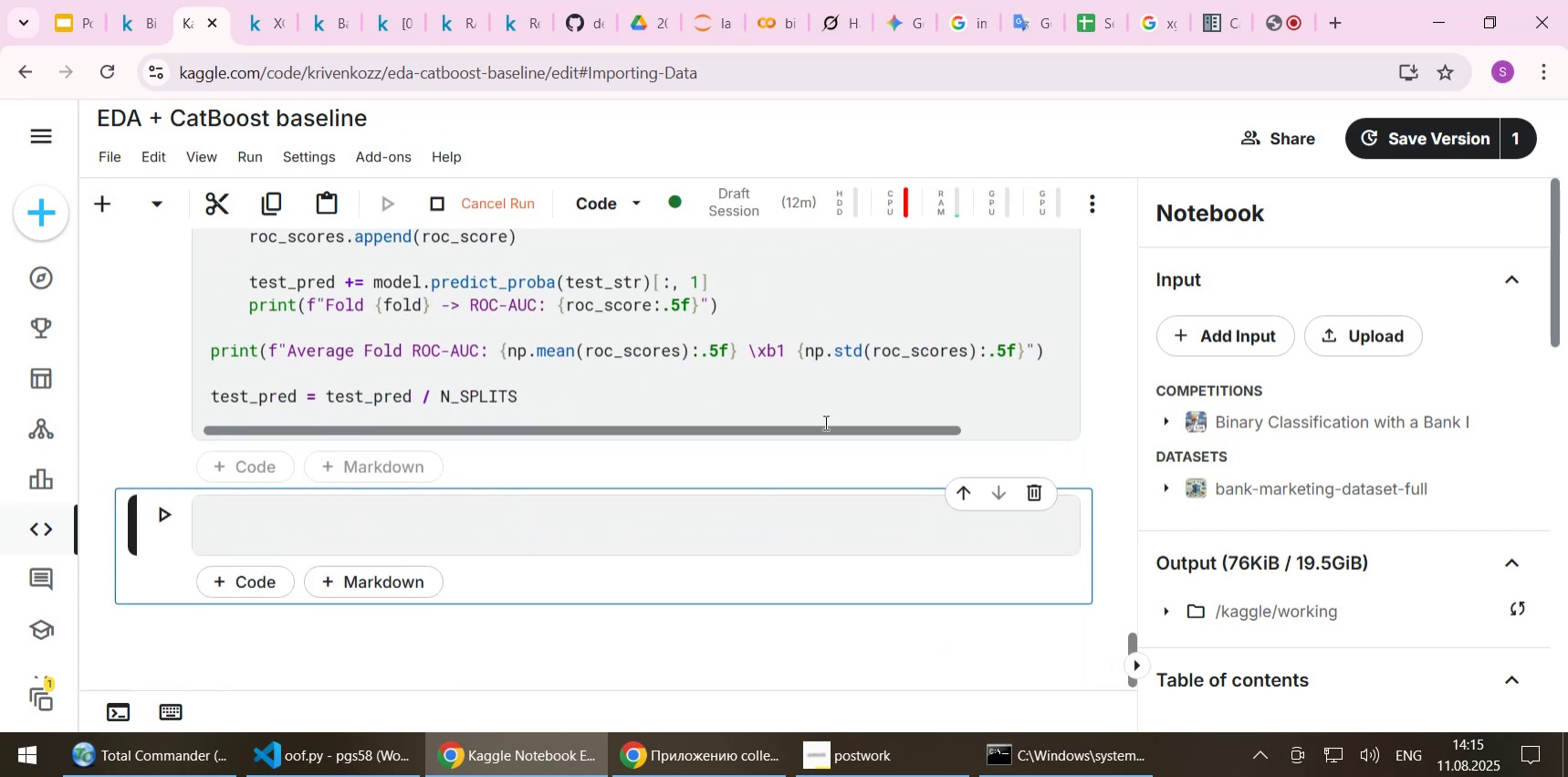 
wait(9.98)
 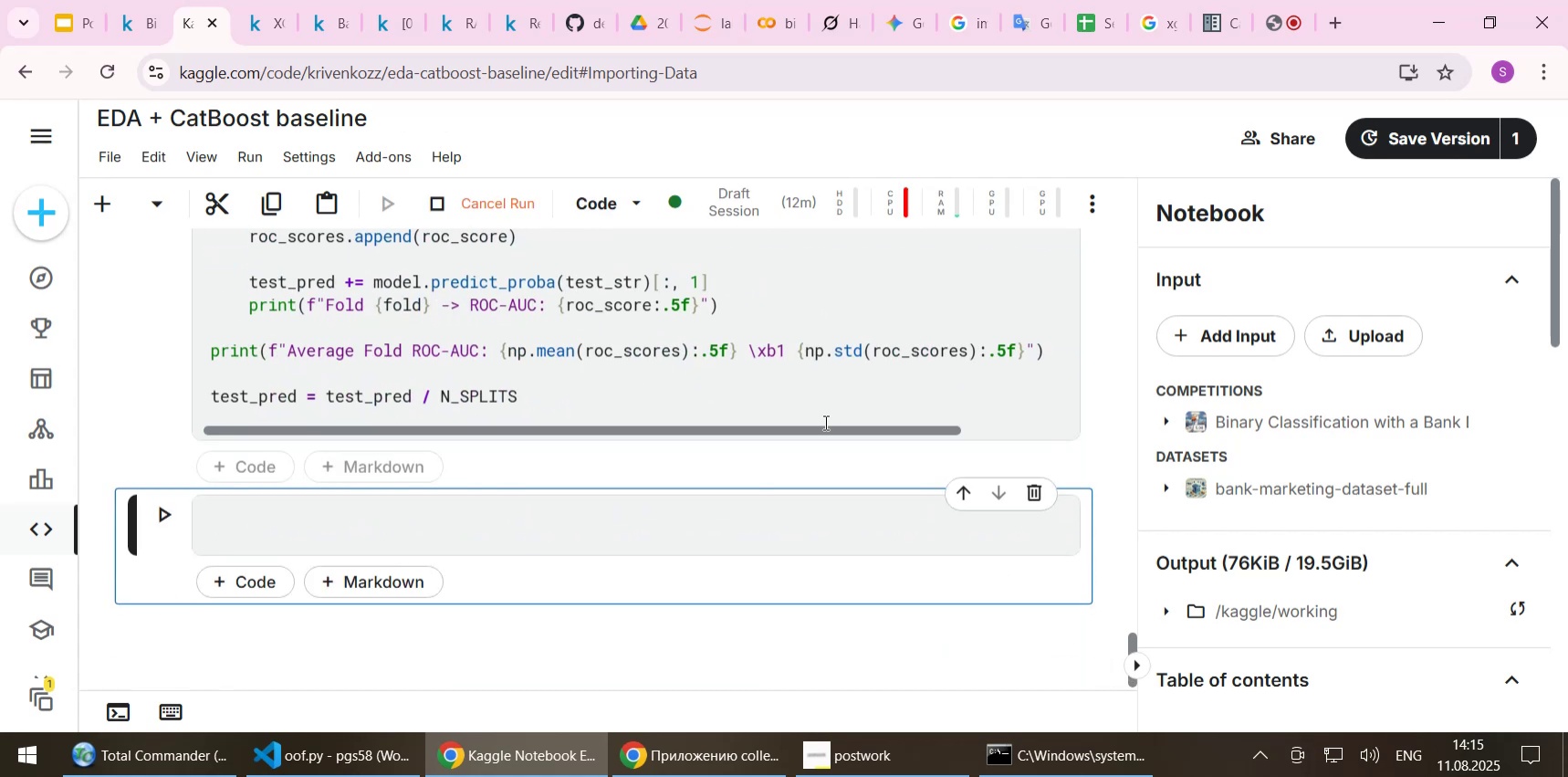 
scroll: coordinate [133, 307], scroll_direction: up, amount: 14.0
 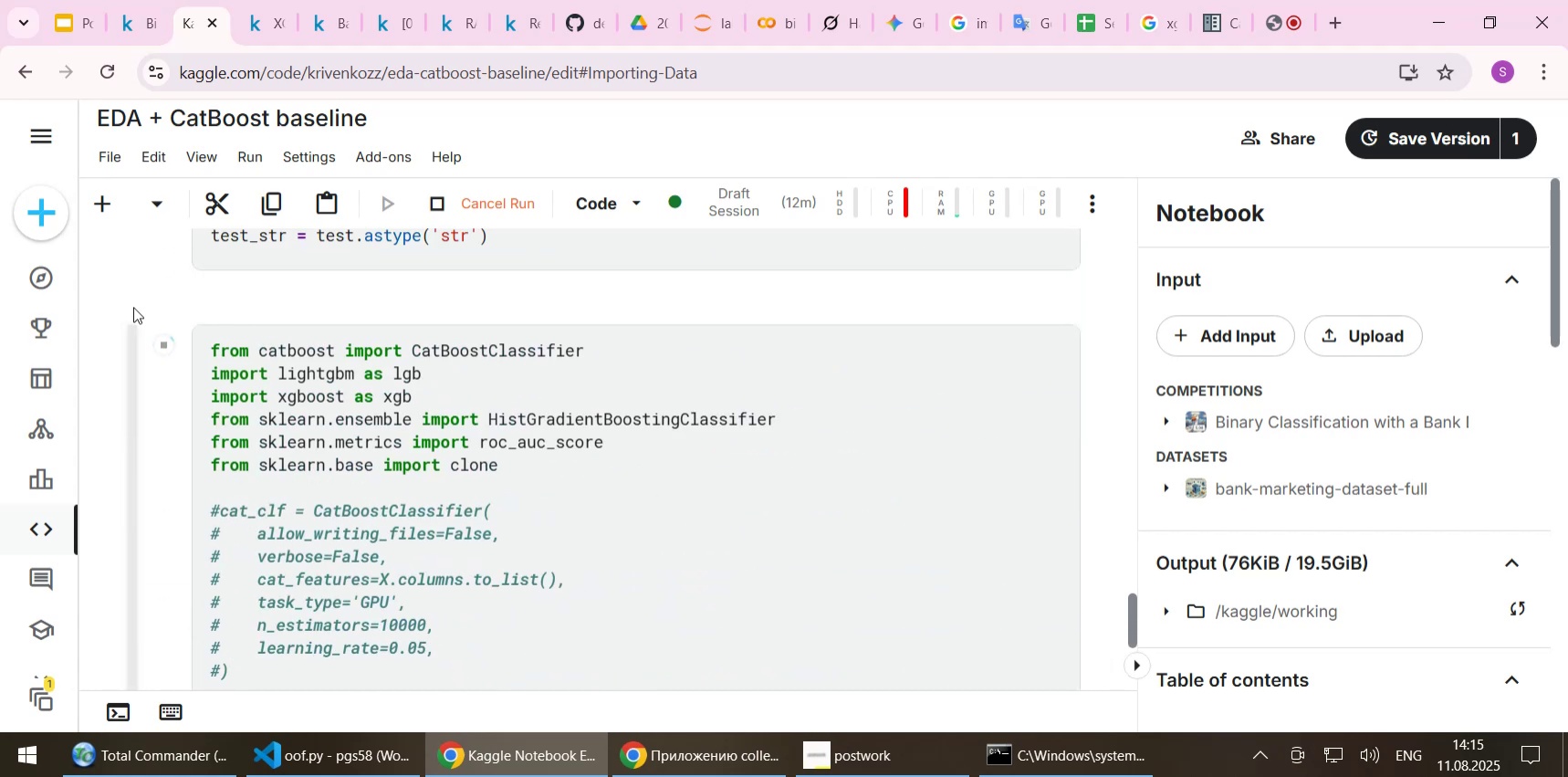 
scroll: coordinate [133, 307], scroll_direction: down, amount: 12.0
 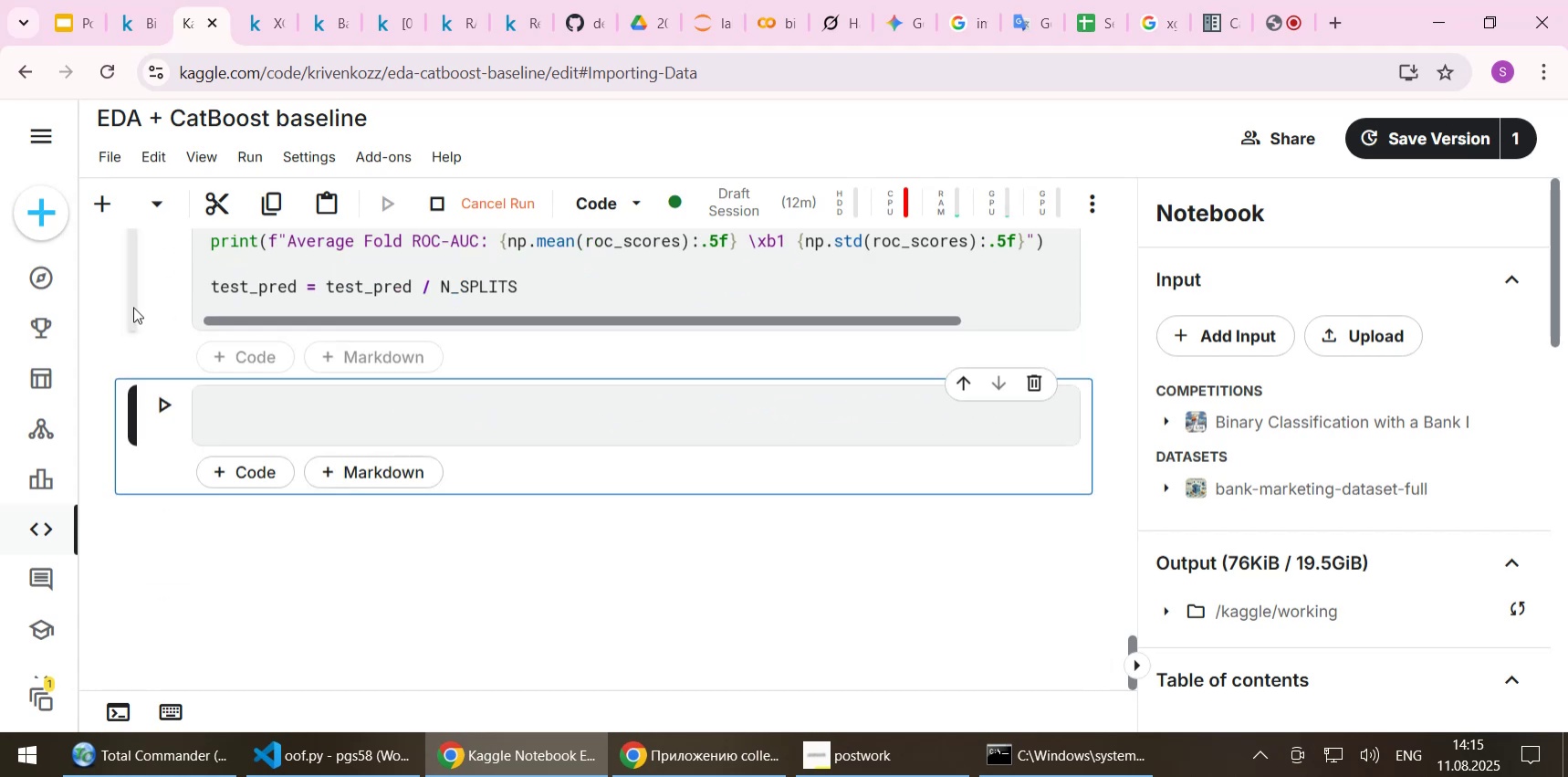 
scroll: coordinate [463, 417], scroll_direction: up, amount: 12.0
 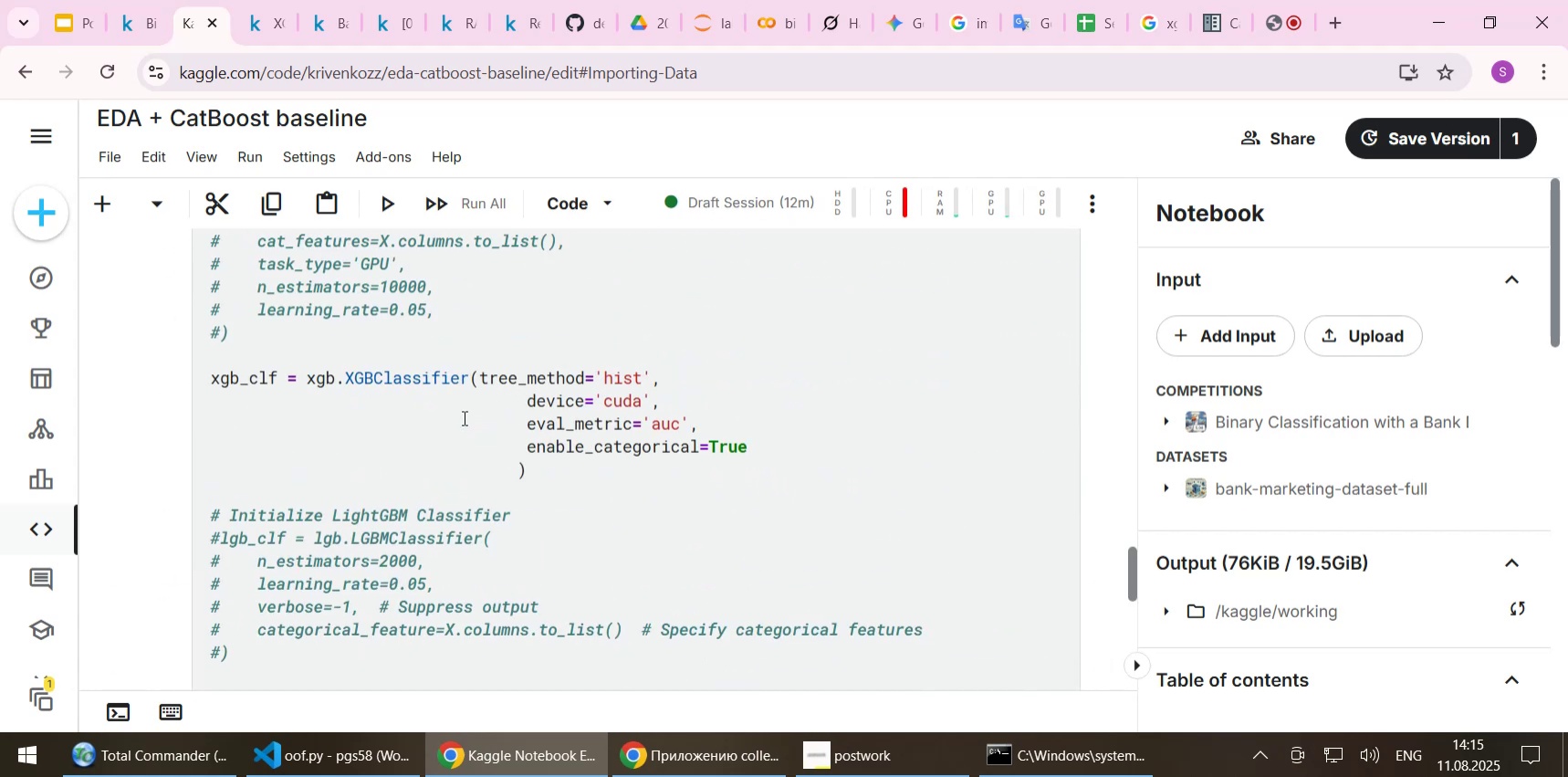 
scroll: coordinate [495, 470], scroll_direction: down, amount: 16.0
 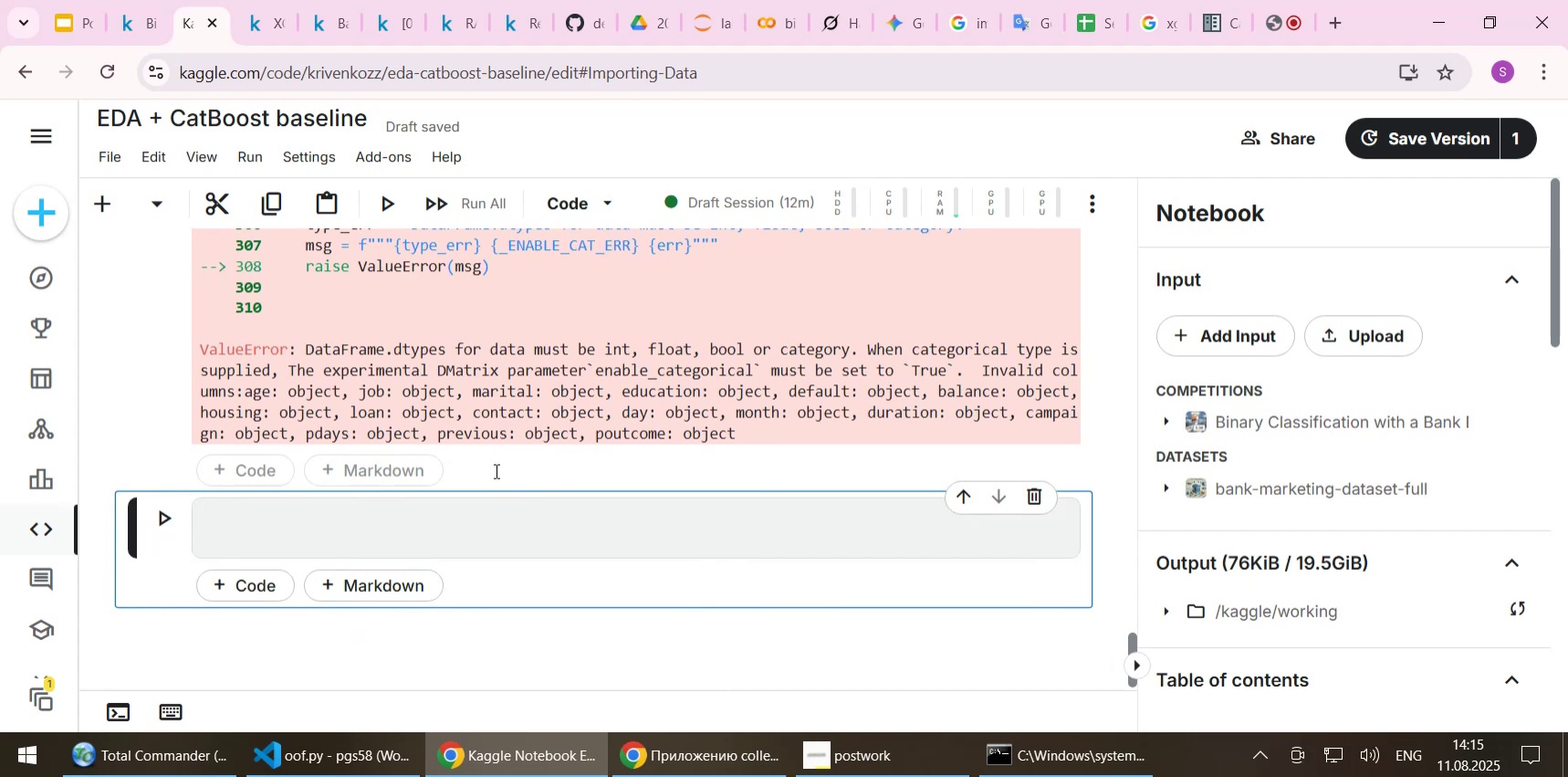 
wait(9.0)
 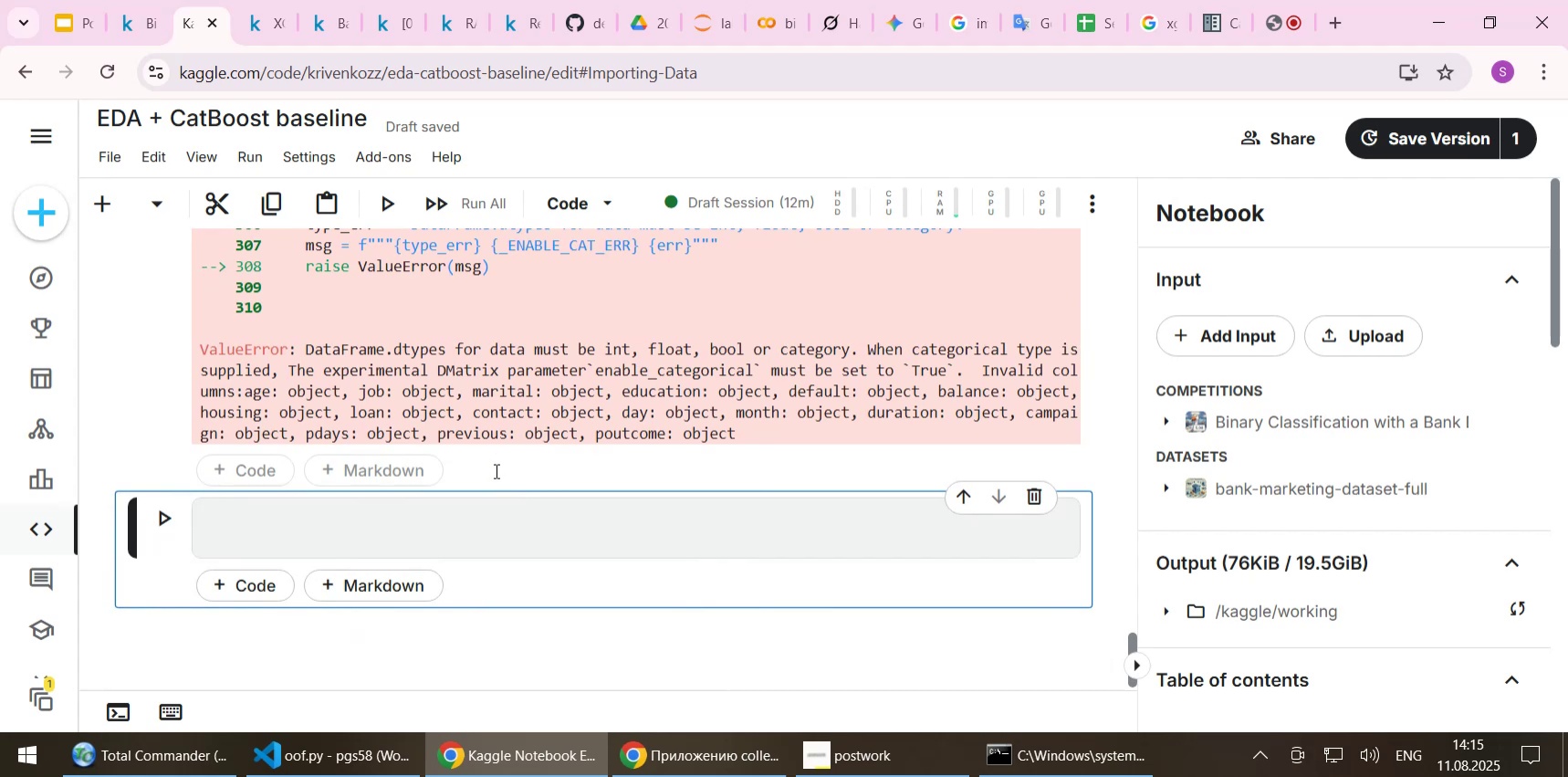 
scroll: coordinate [519, 455], scroll_direction: up, amount: 30.0
 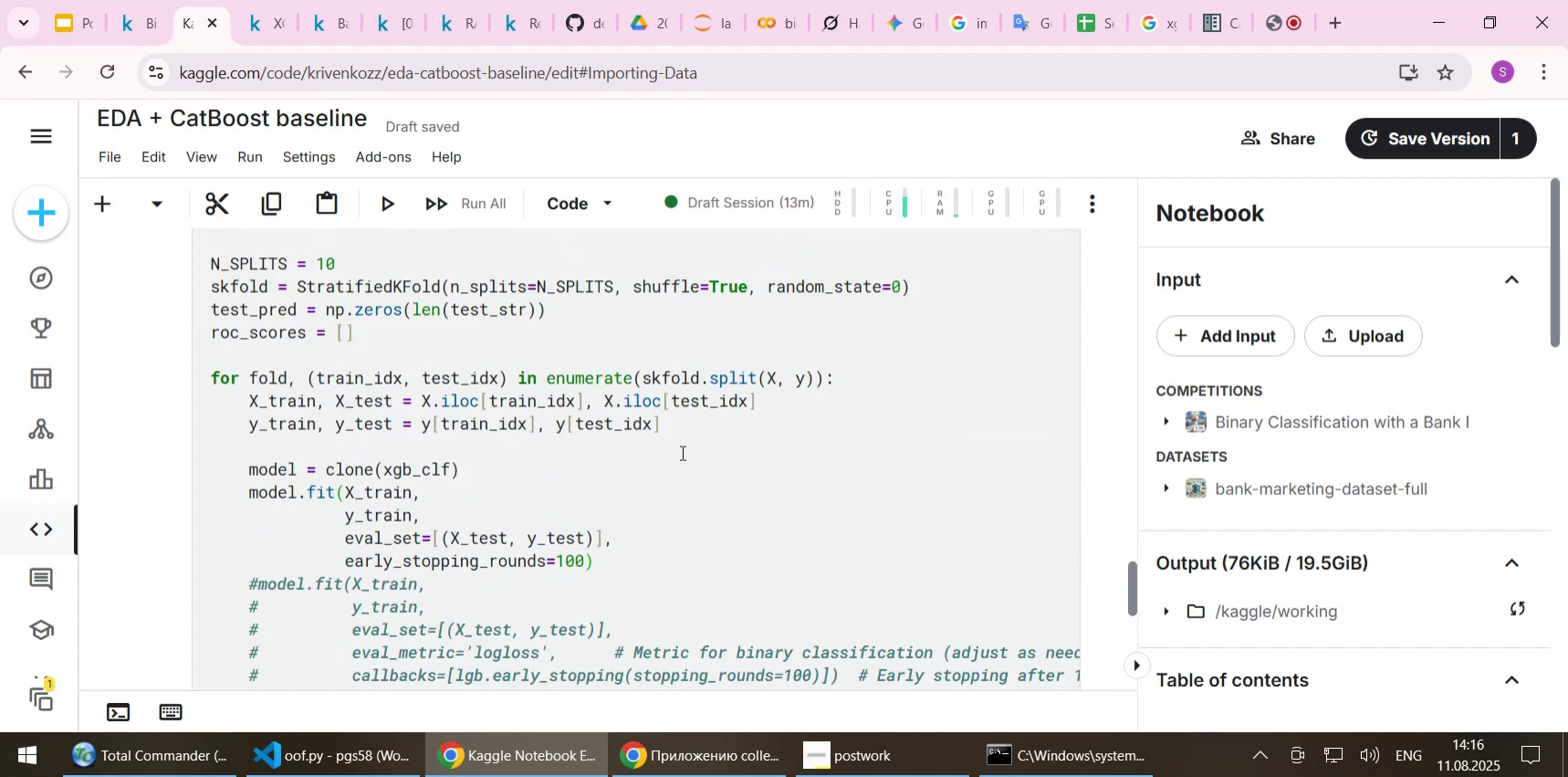 
scroll: coordinate [415, 383], scroll_direction: up, amount: 11.0
 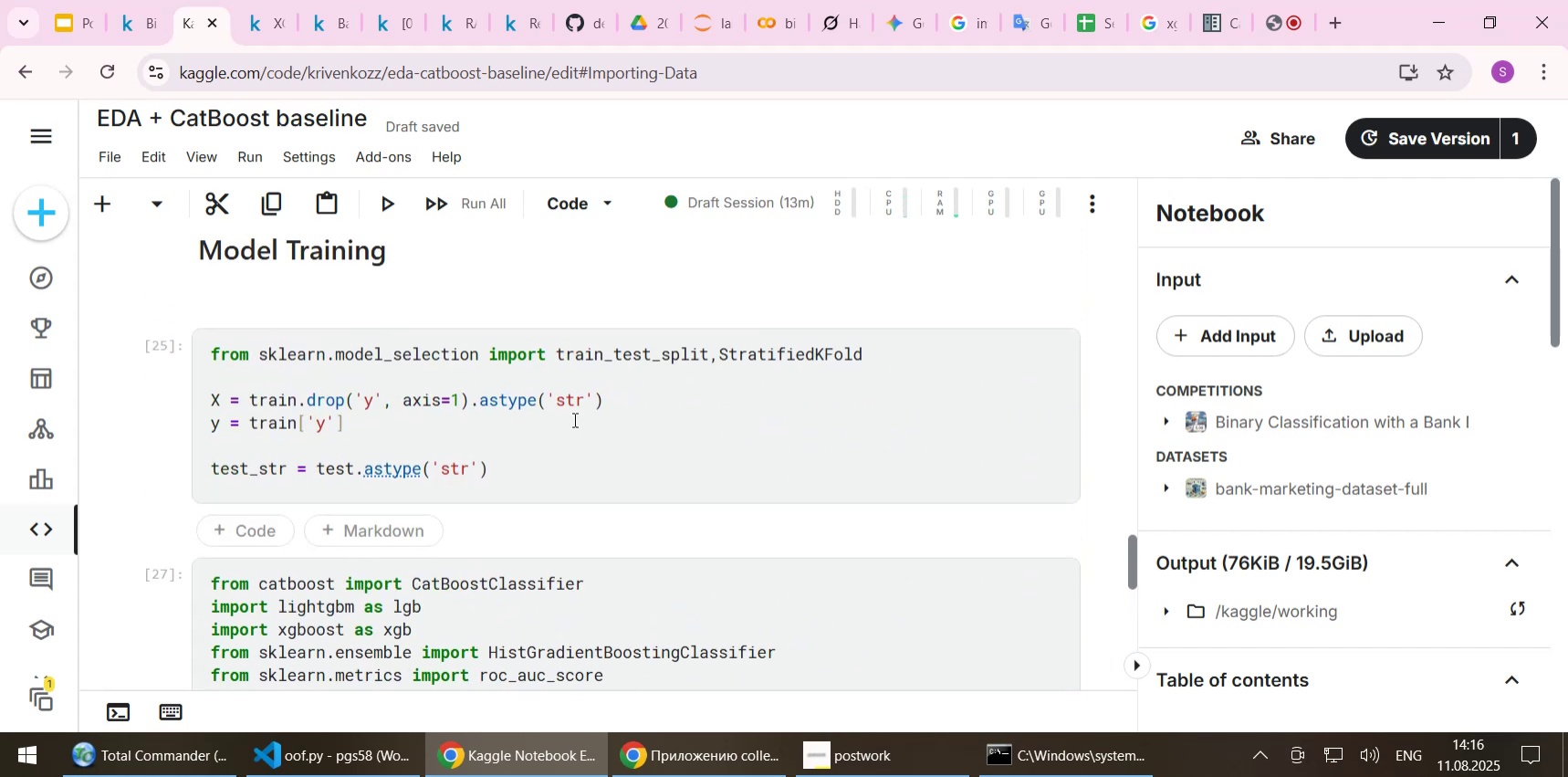 
left_click_drag(start_coordinate=[592, 419], to_coordinate=[592, 425])
 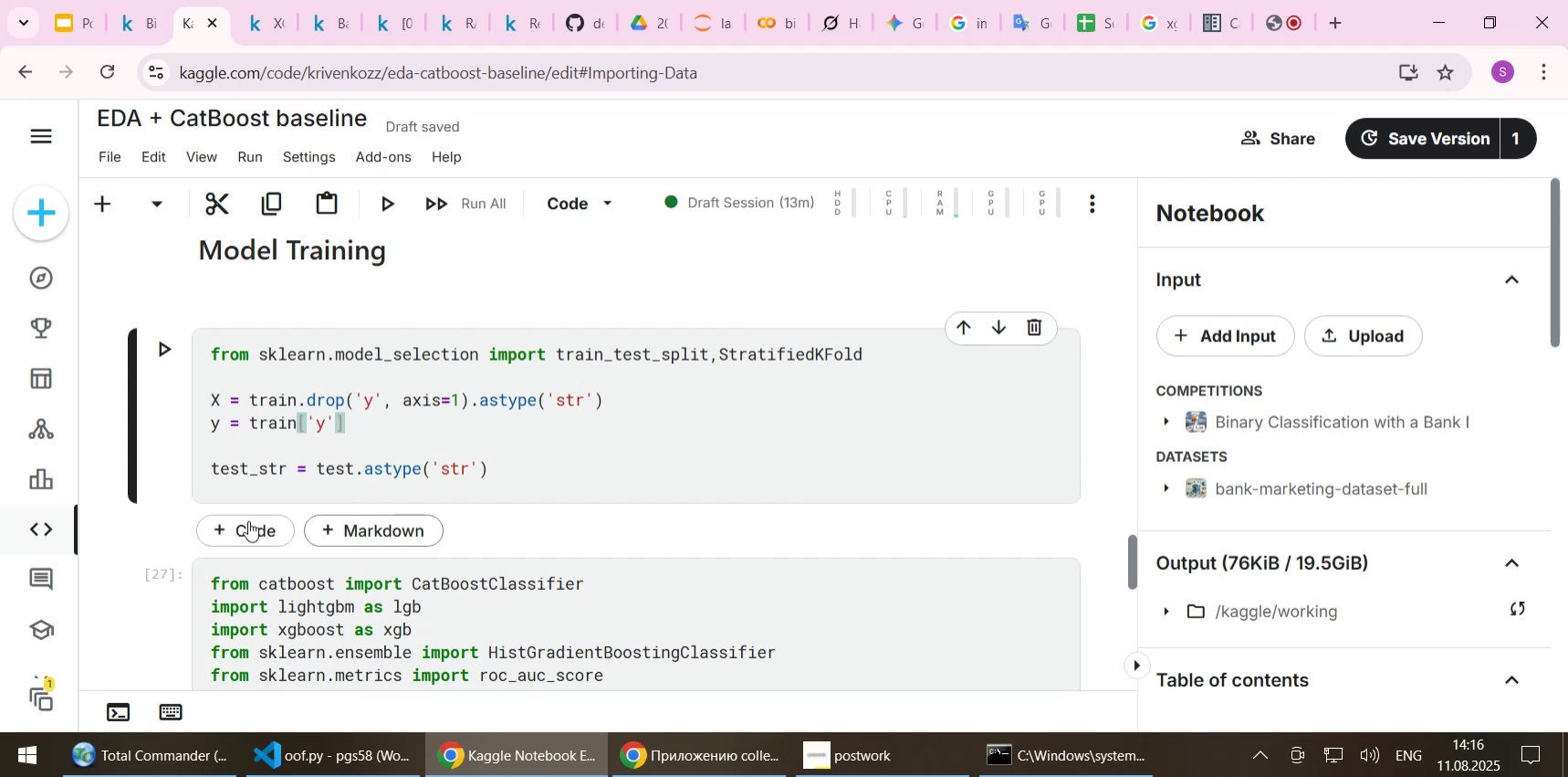 
left_click([247, 521])
 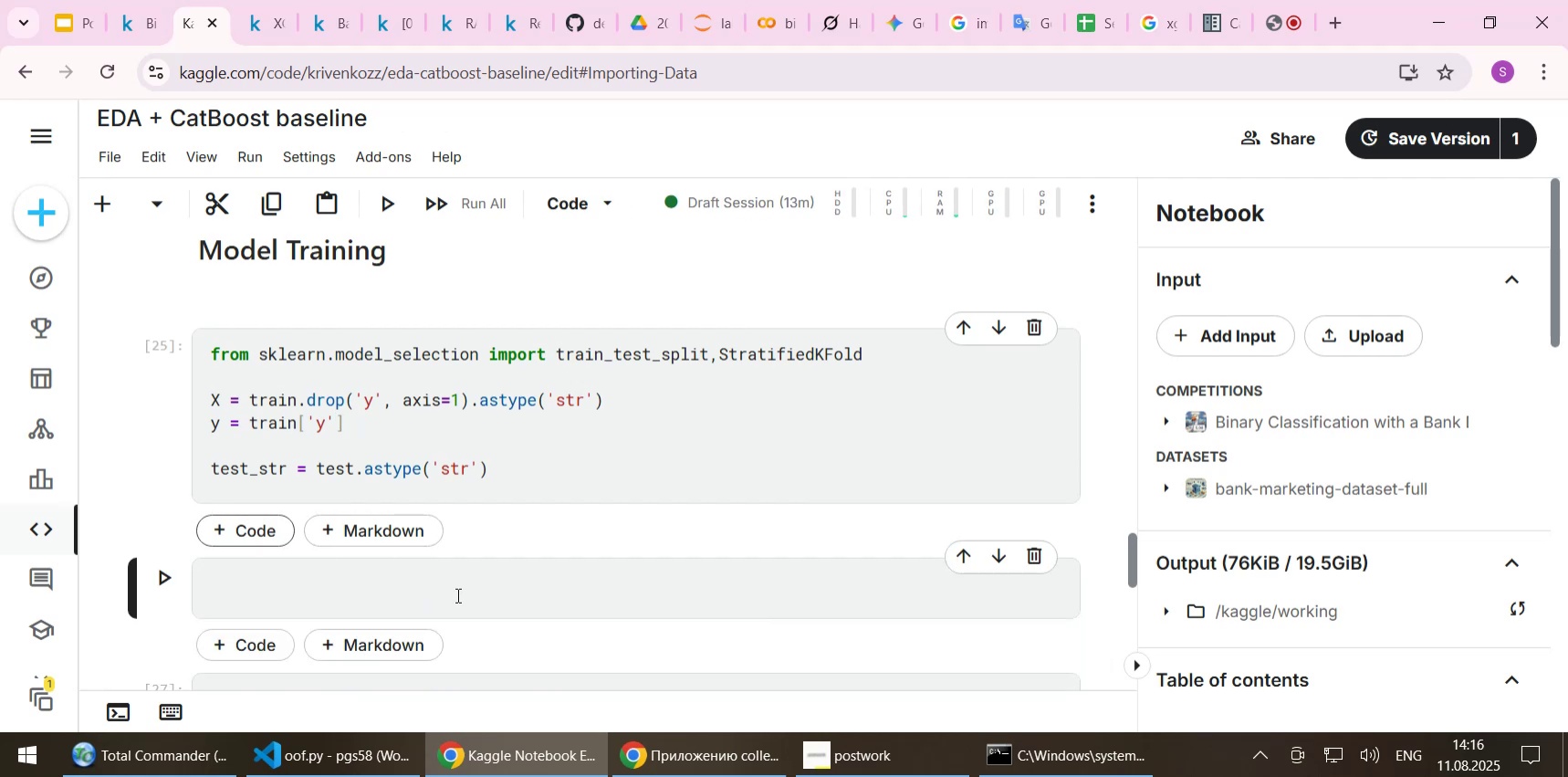 
scroll: coordinate [471, 603], scroll_direction: down, amount: 11.0
 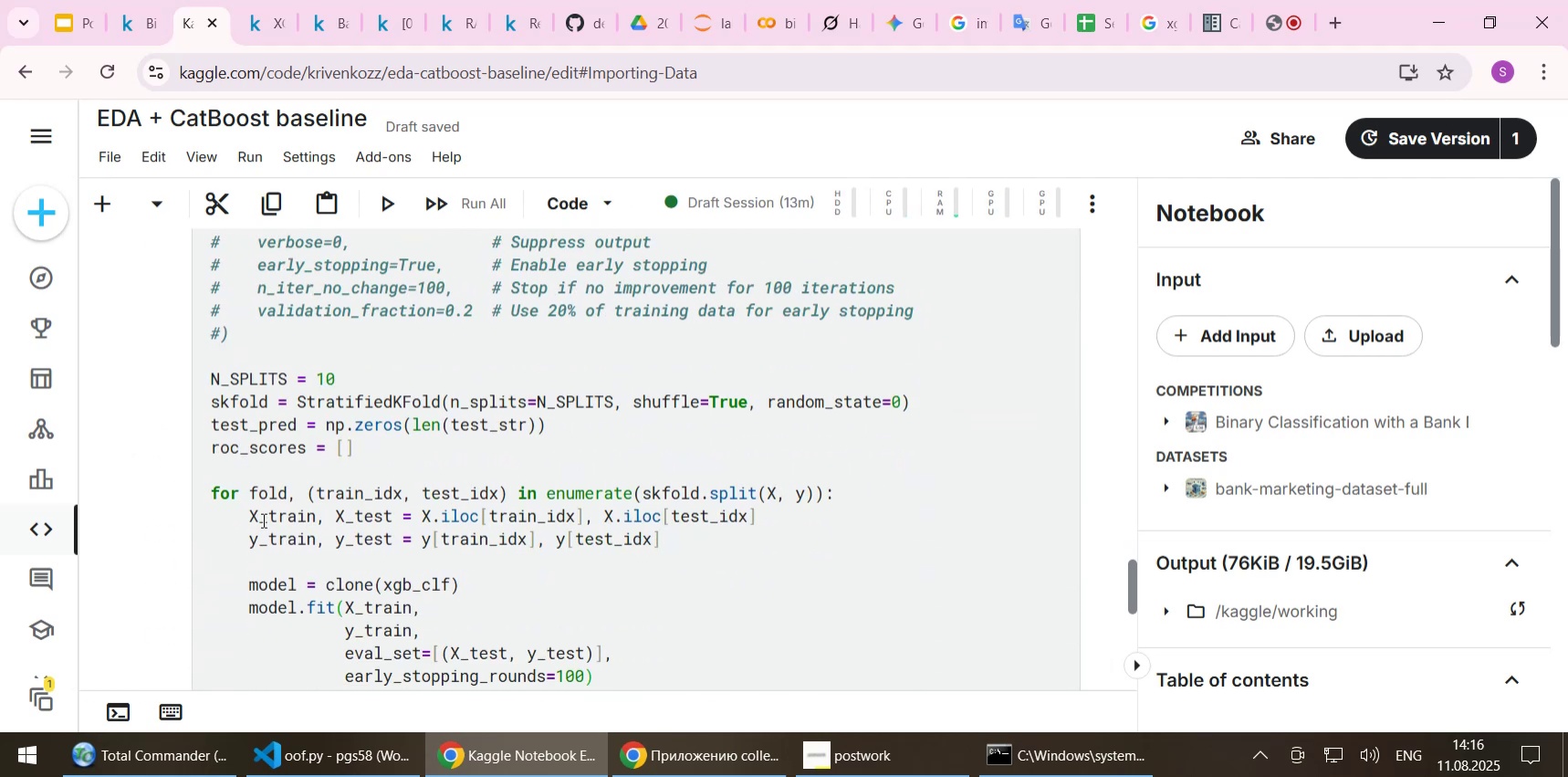 
double_click([262, 520])
 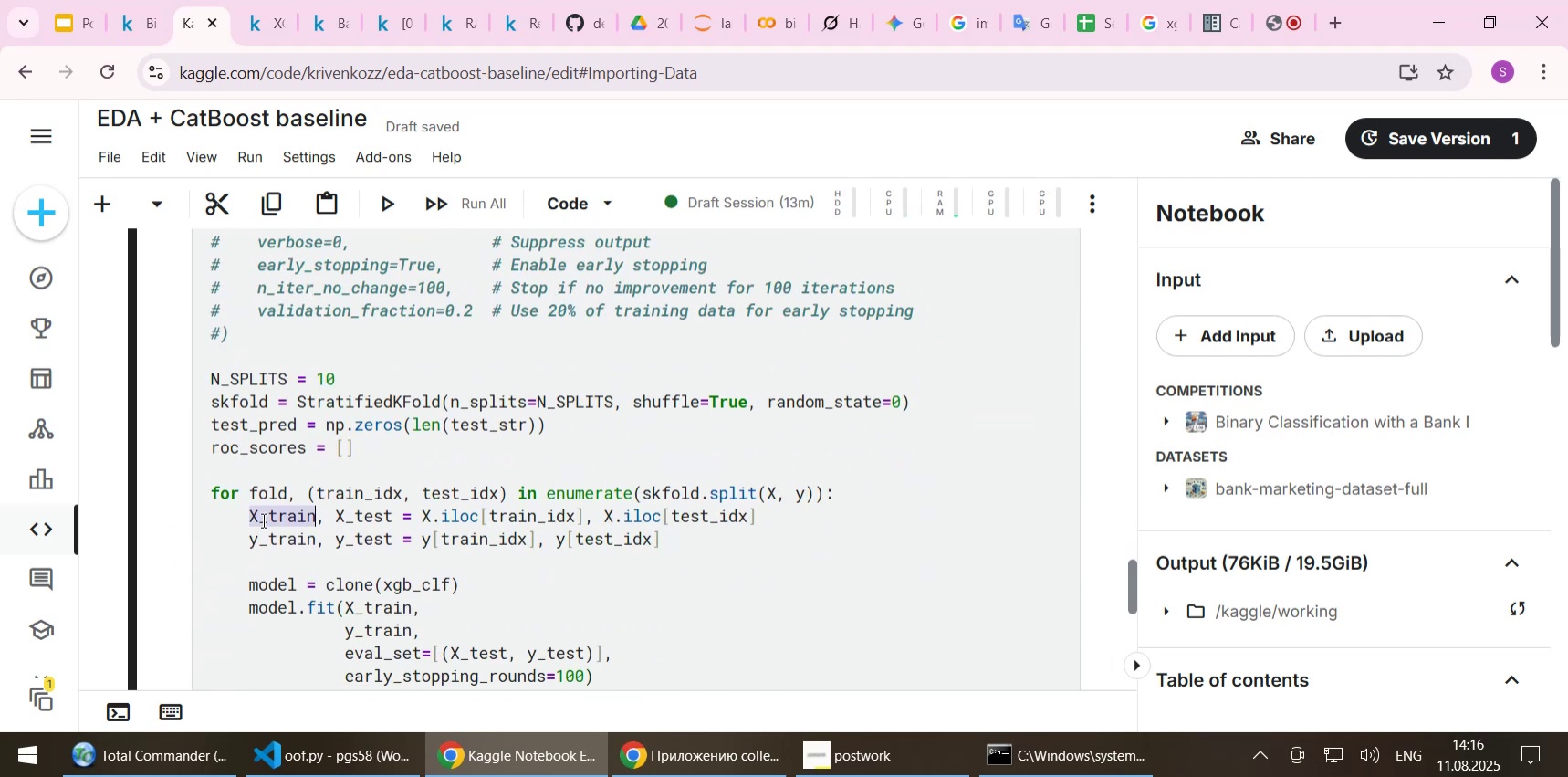 
key(Control+C)
 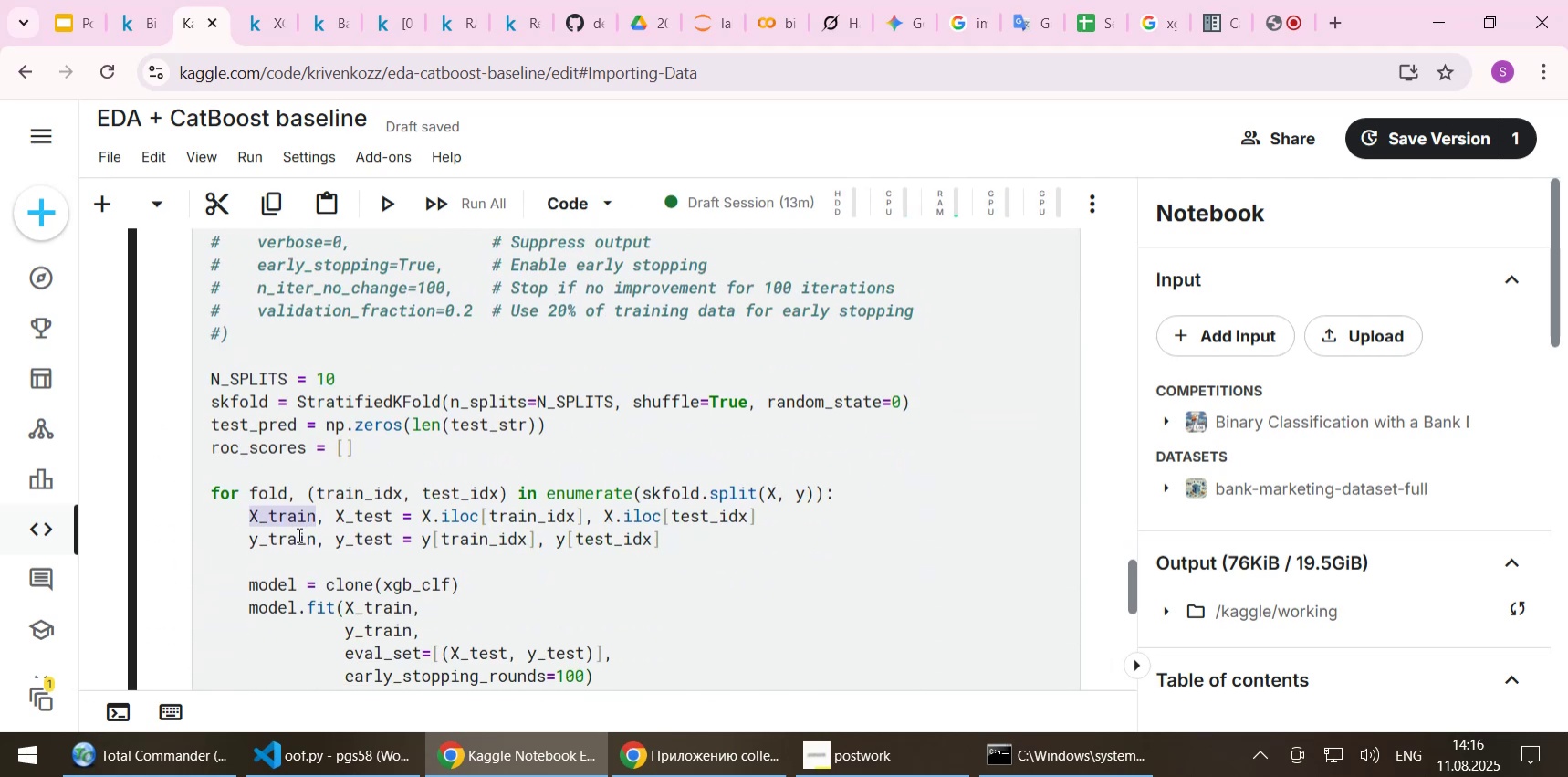 
scroll: coordinate [298, 534], scroll_direction: up, amount: 10.0
 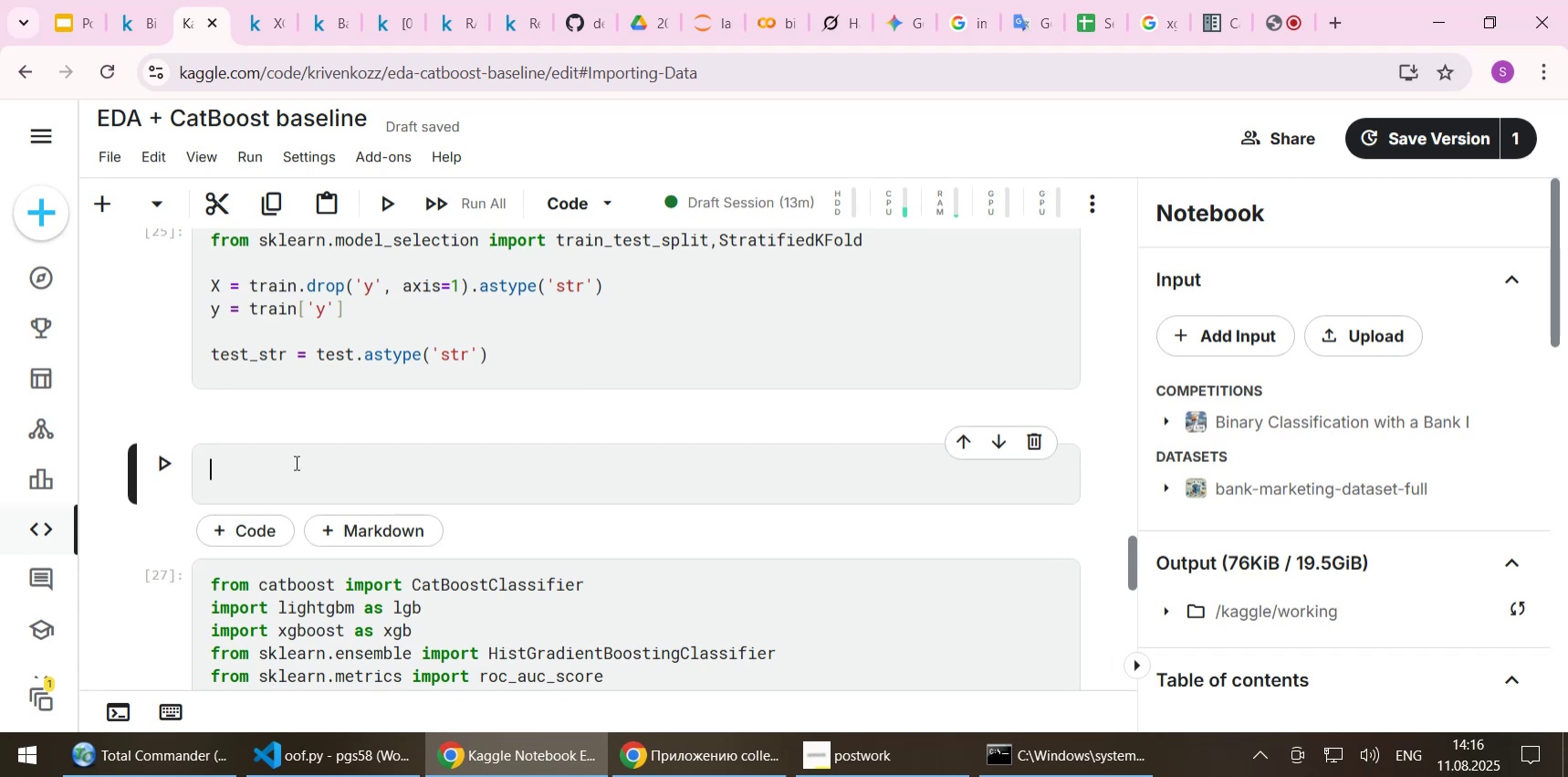 
type(type())
 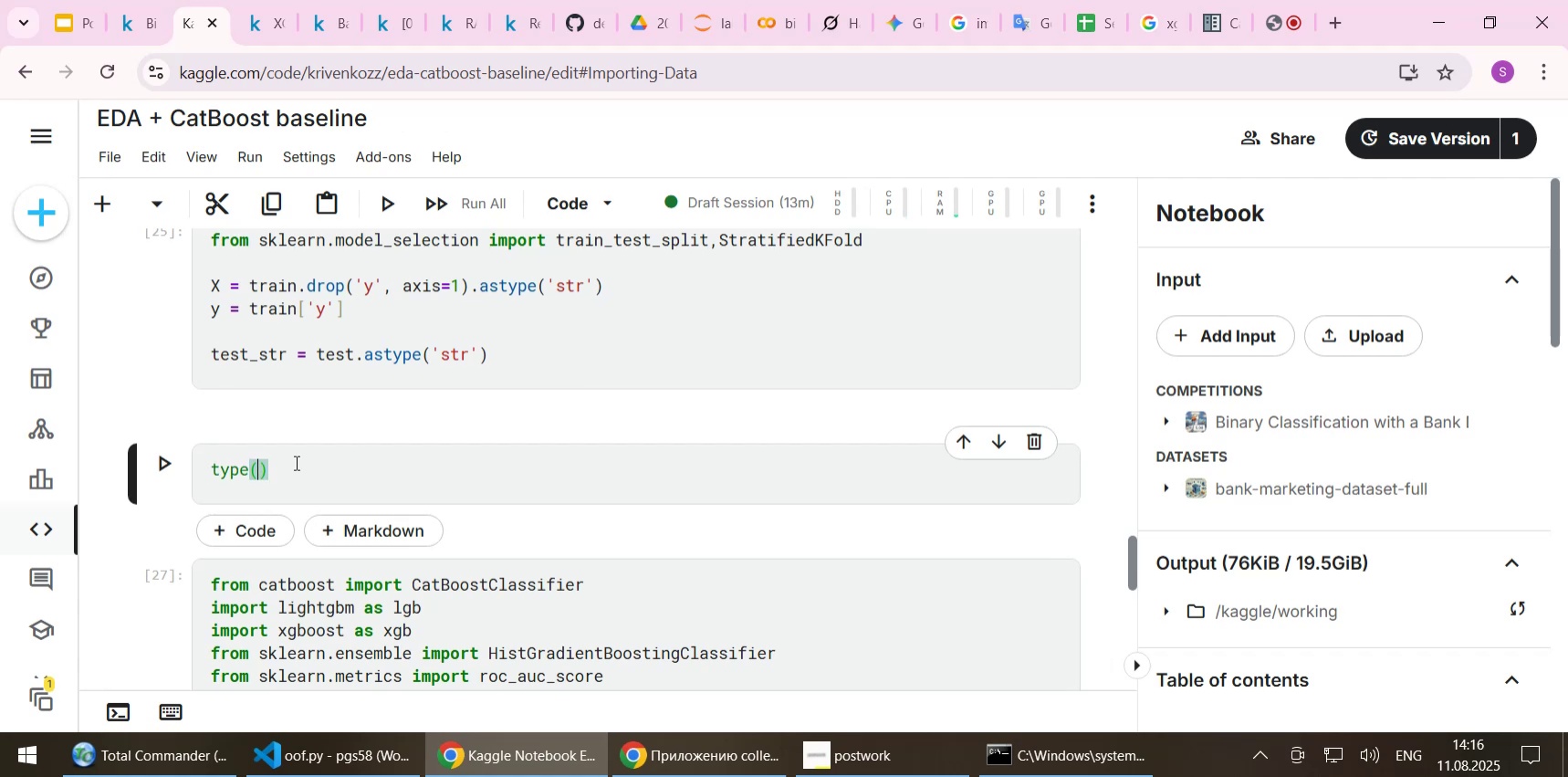 
 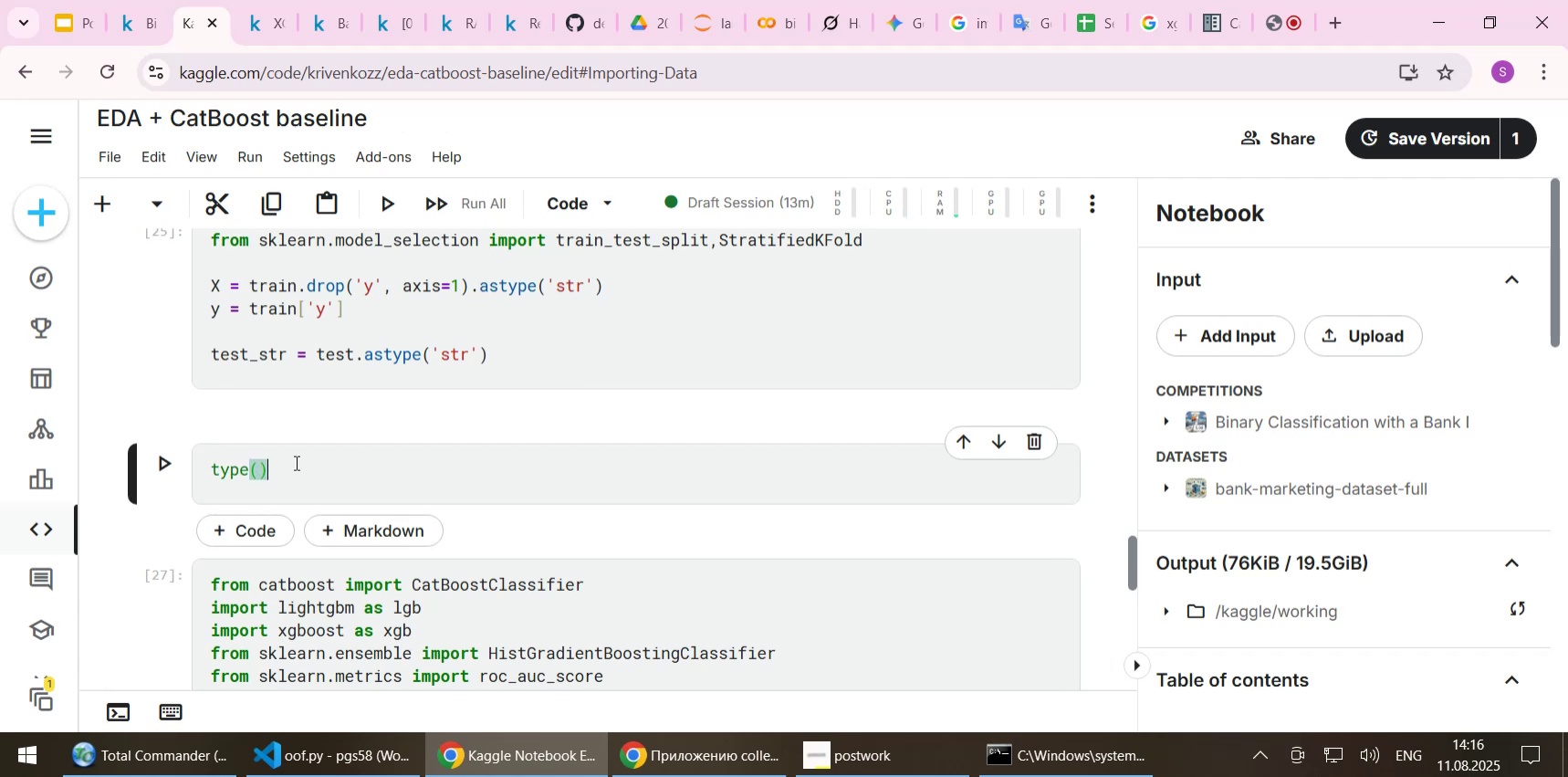 
key(ArrowLeft)
 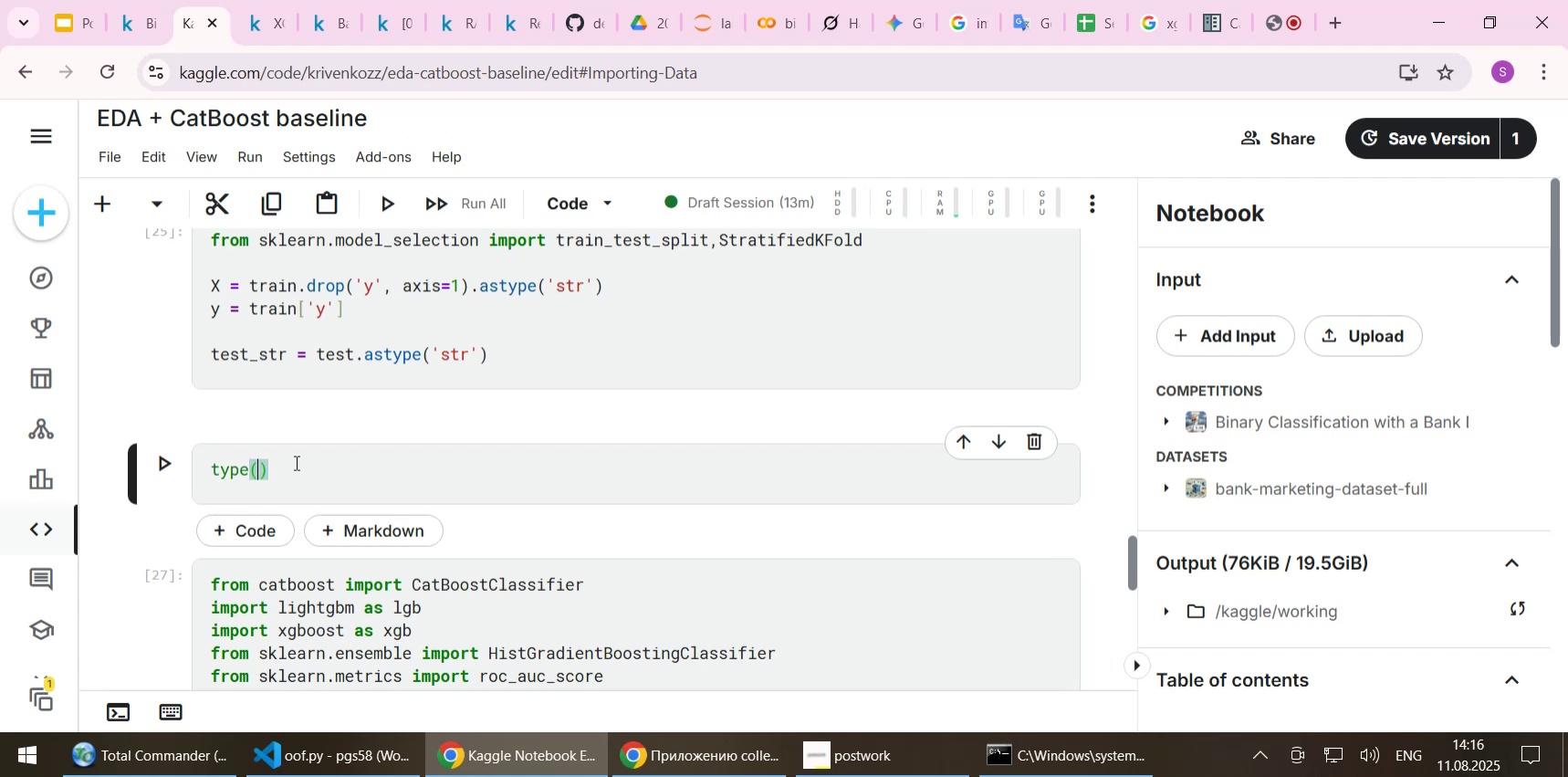 
key(Control+ControlLeft)
 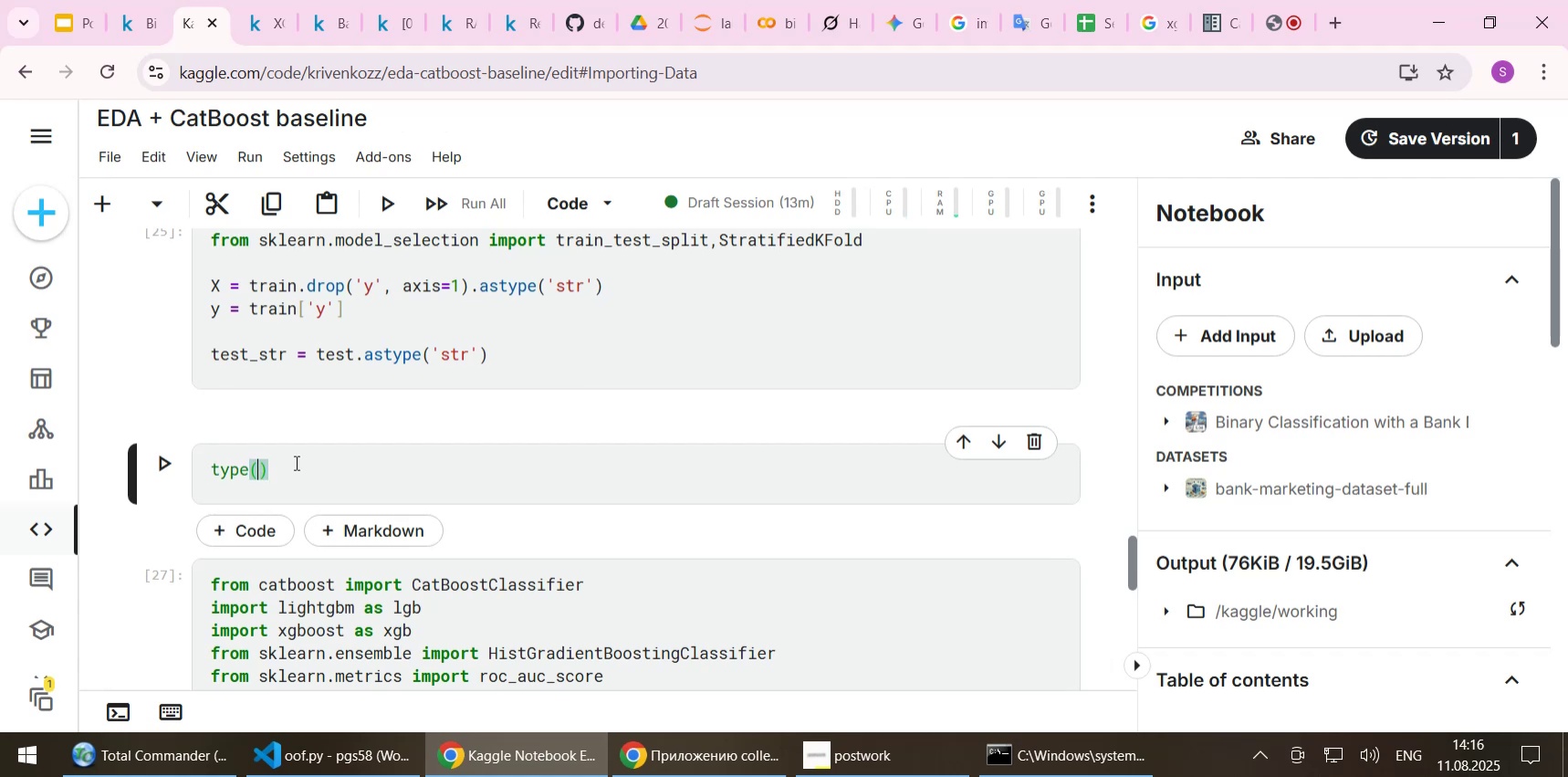 
key(Control+V)
 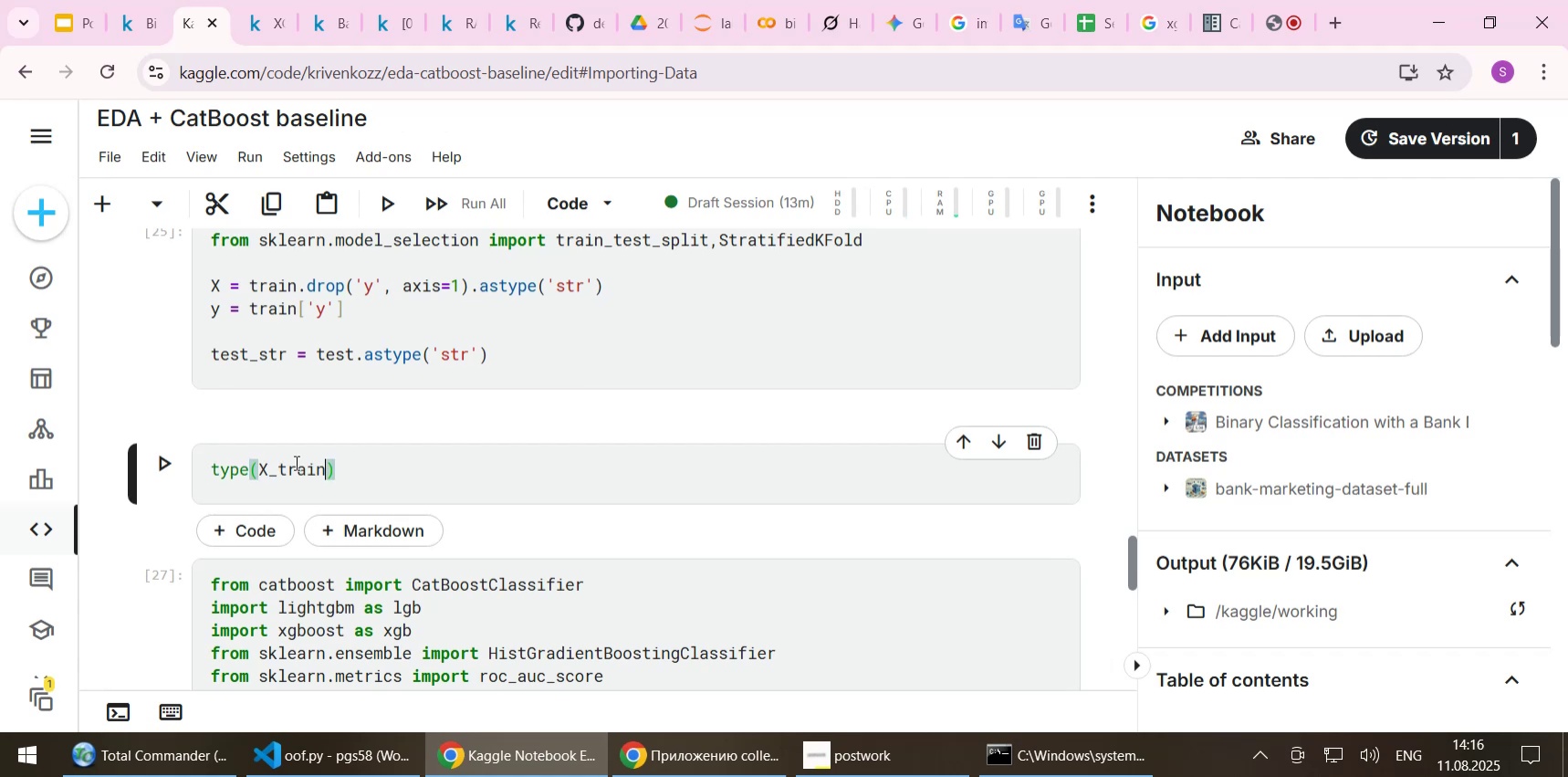 
key(Shift+ShiftLeft)
 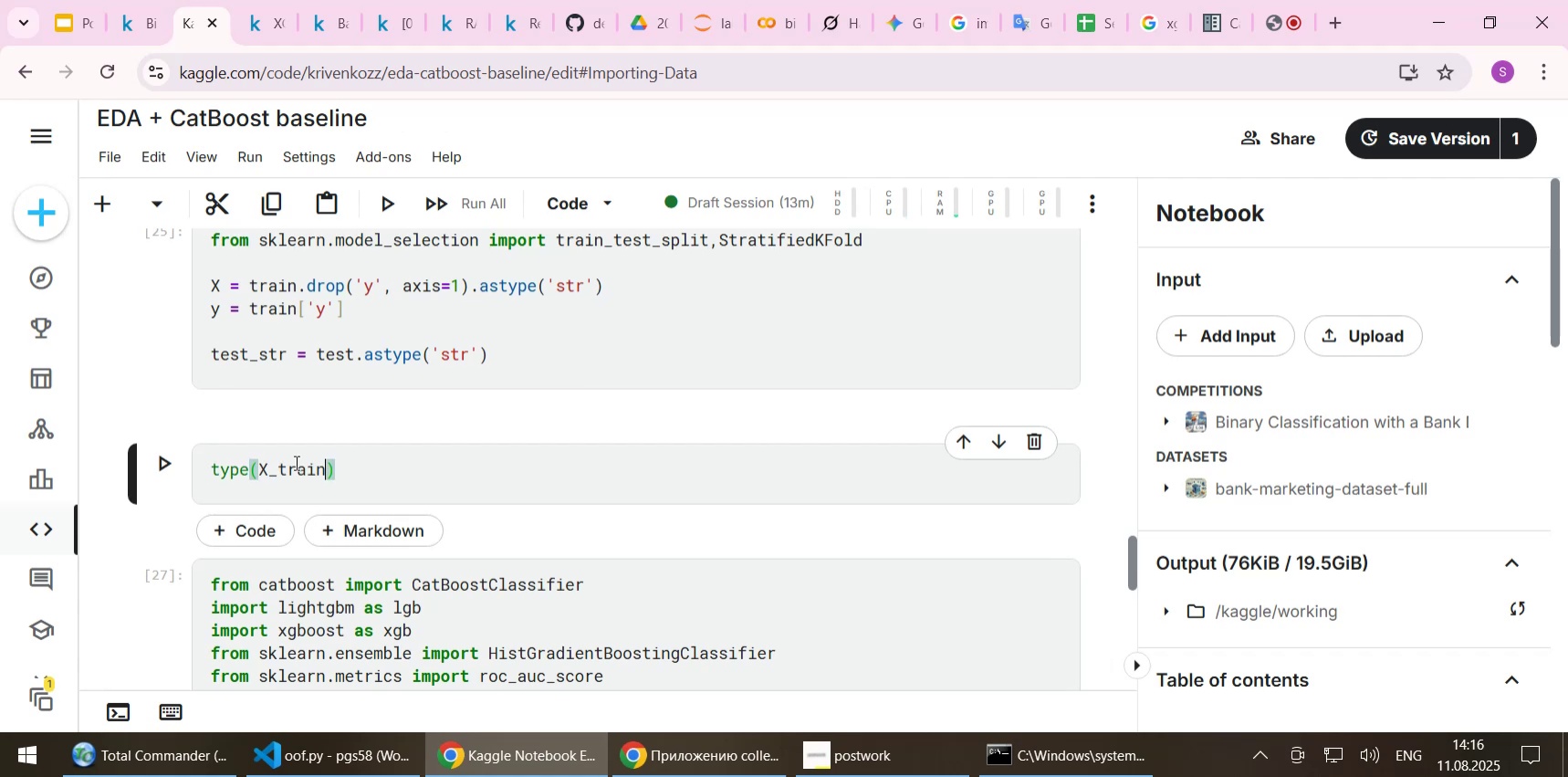 
key(Shift+Enter)
 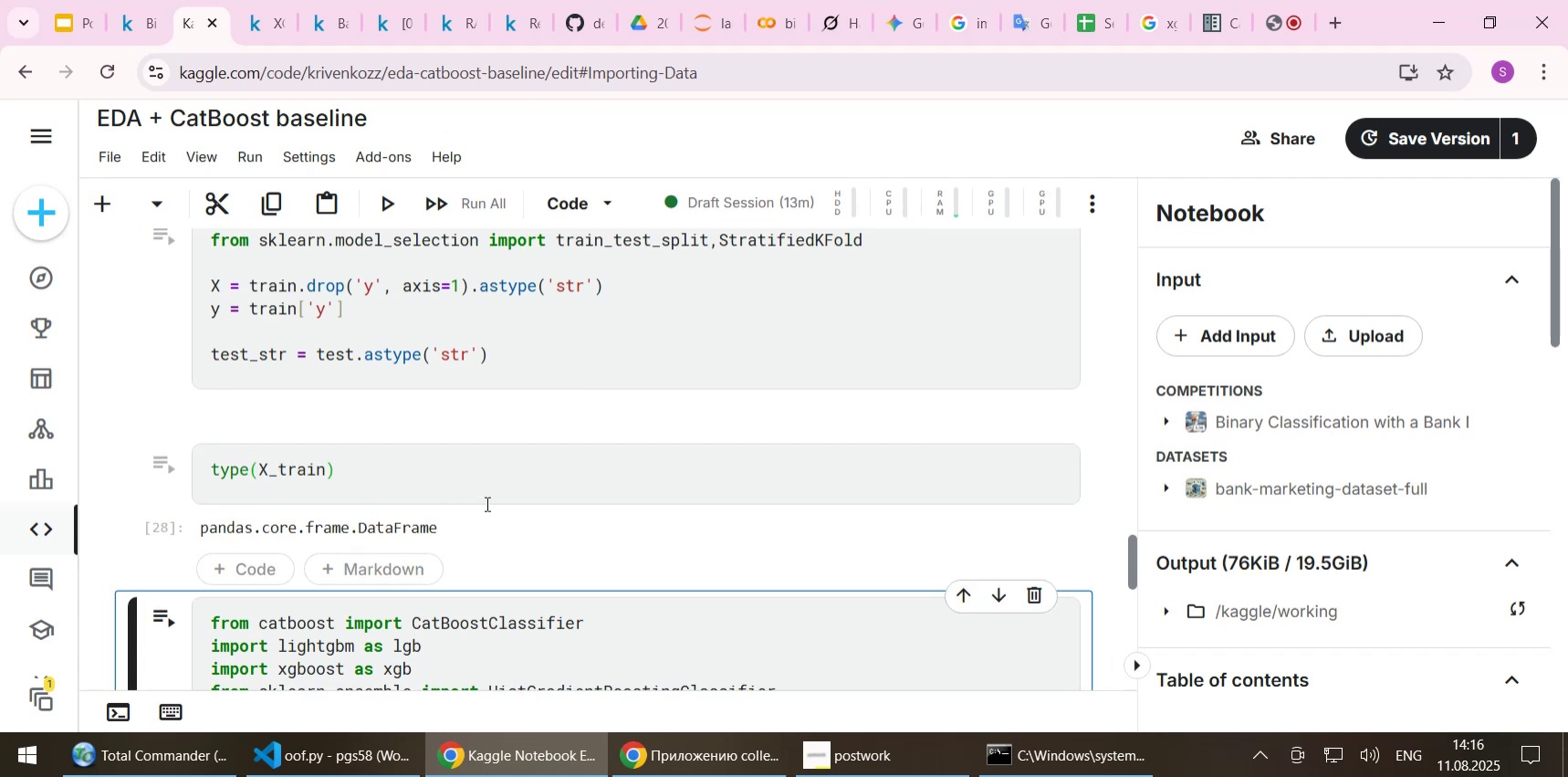 
scroll: coordinate [487, 515], scroll_direction: down, amount: 10.0
 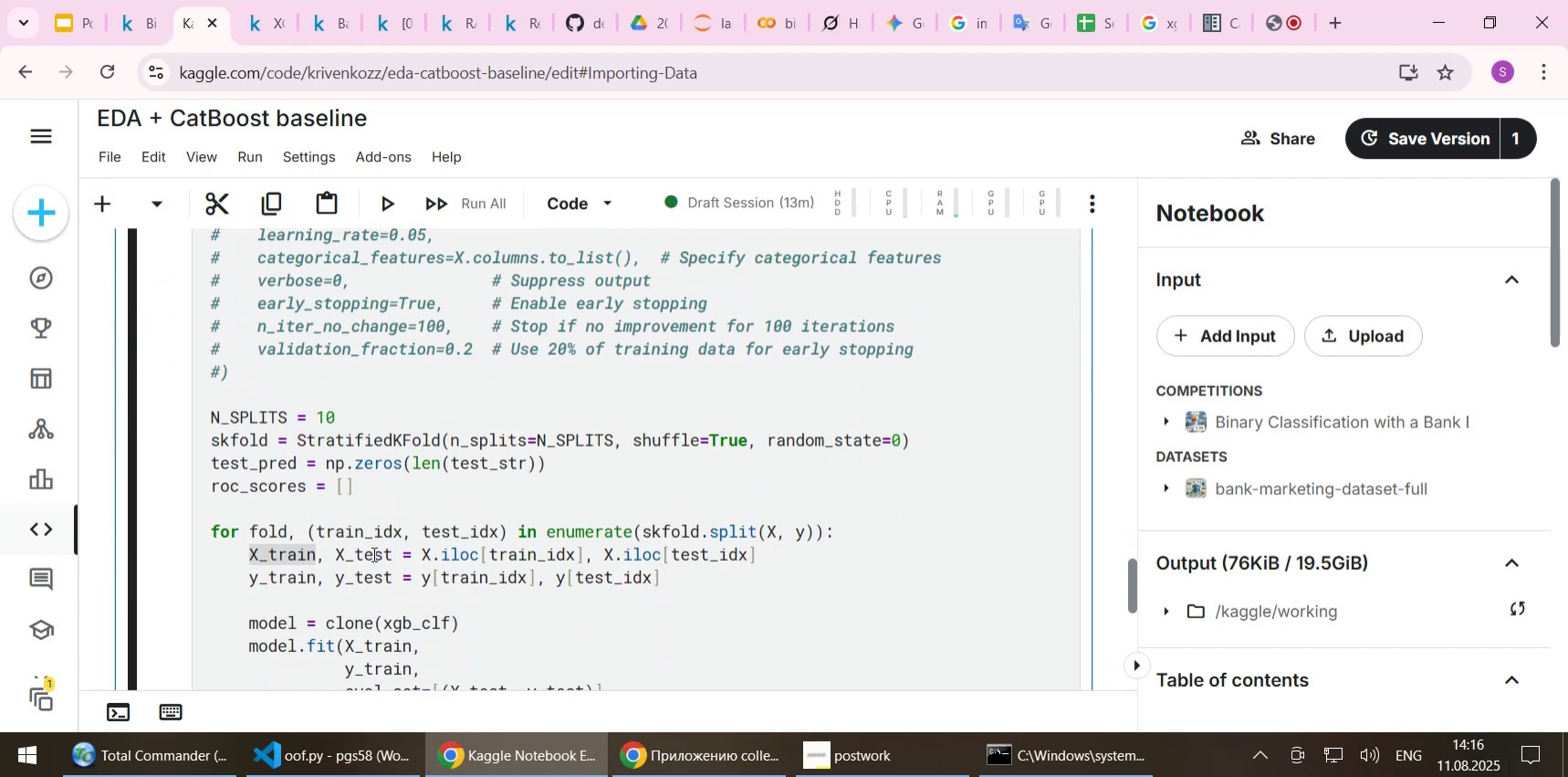 
double_click([372, 553])
 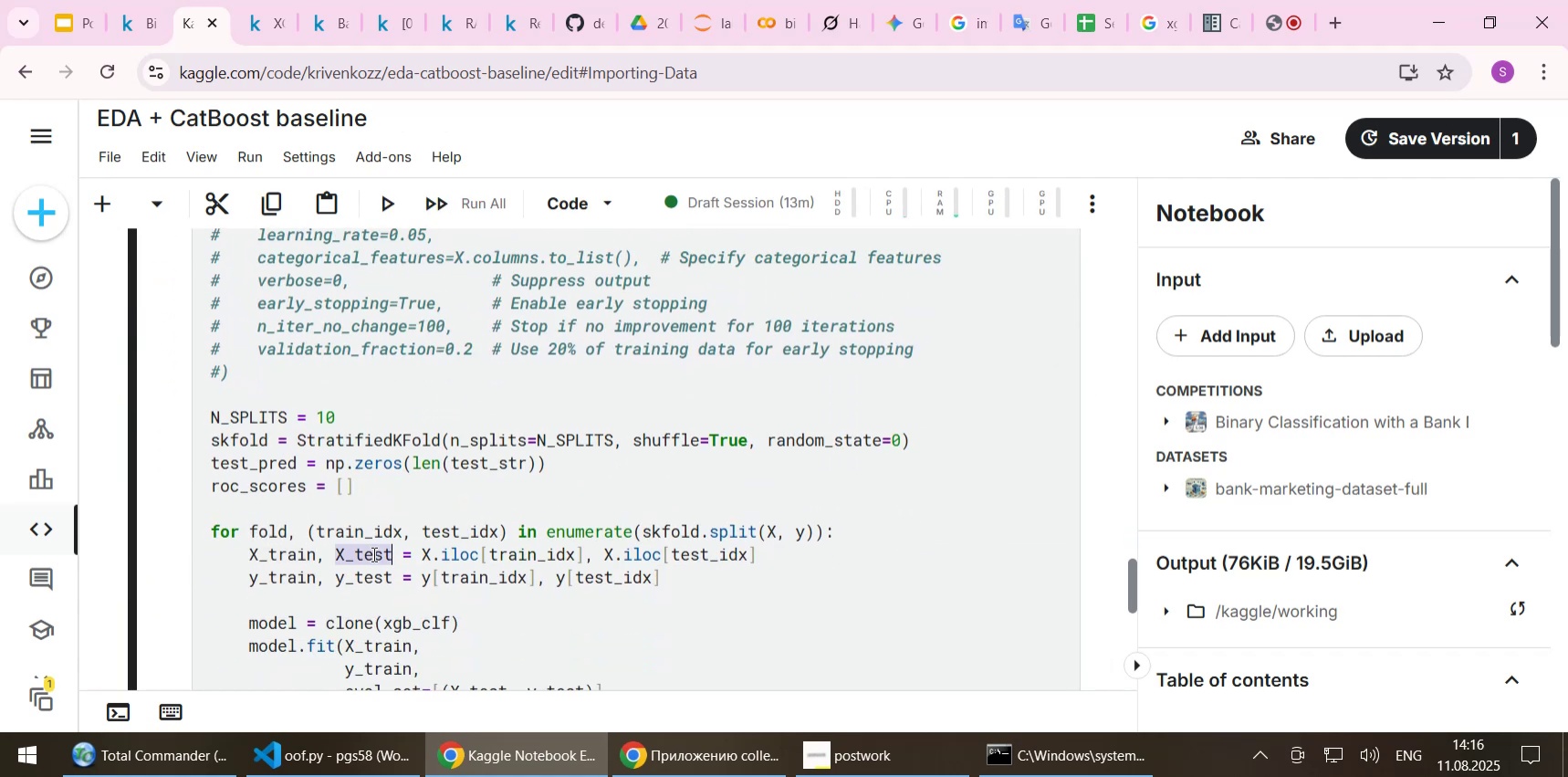 
key(Control+C)
 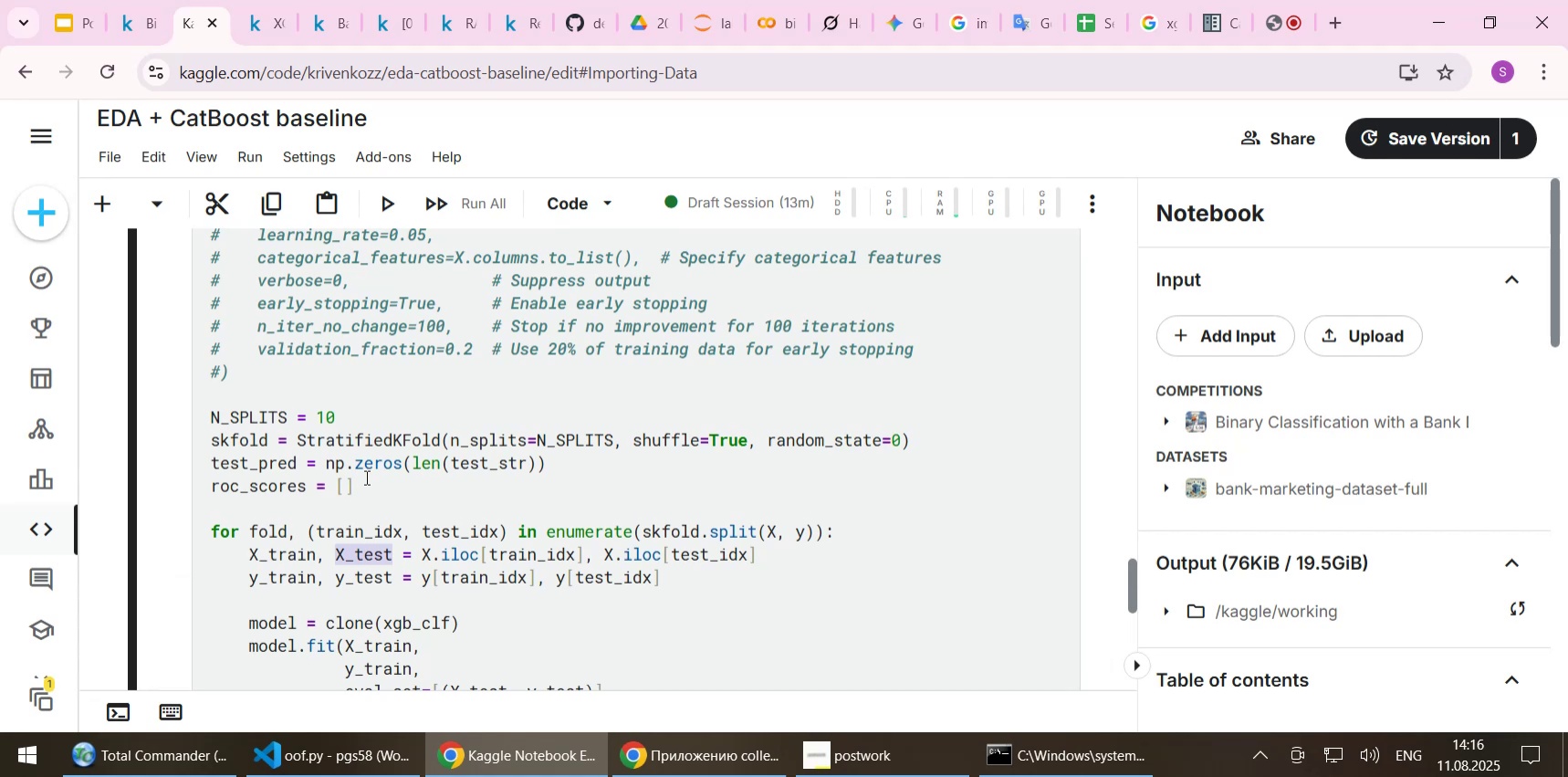 
scroll: coordinate [364, 475], scroll_direction: up, amount: 9.0
 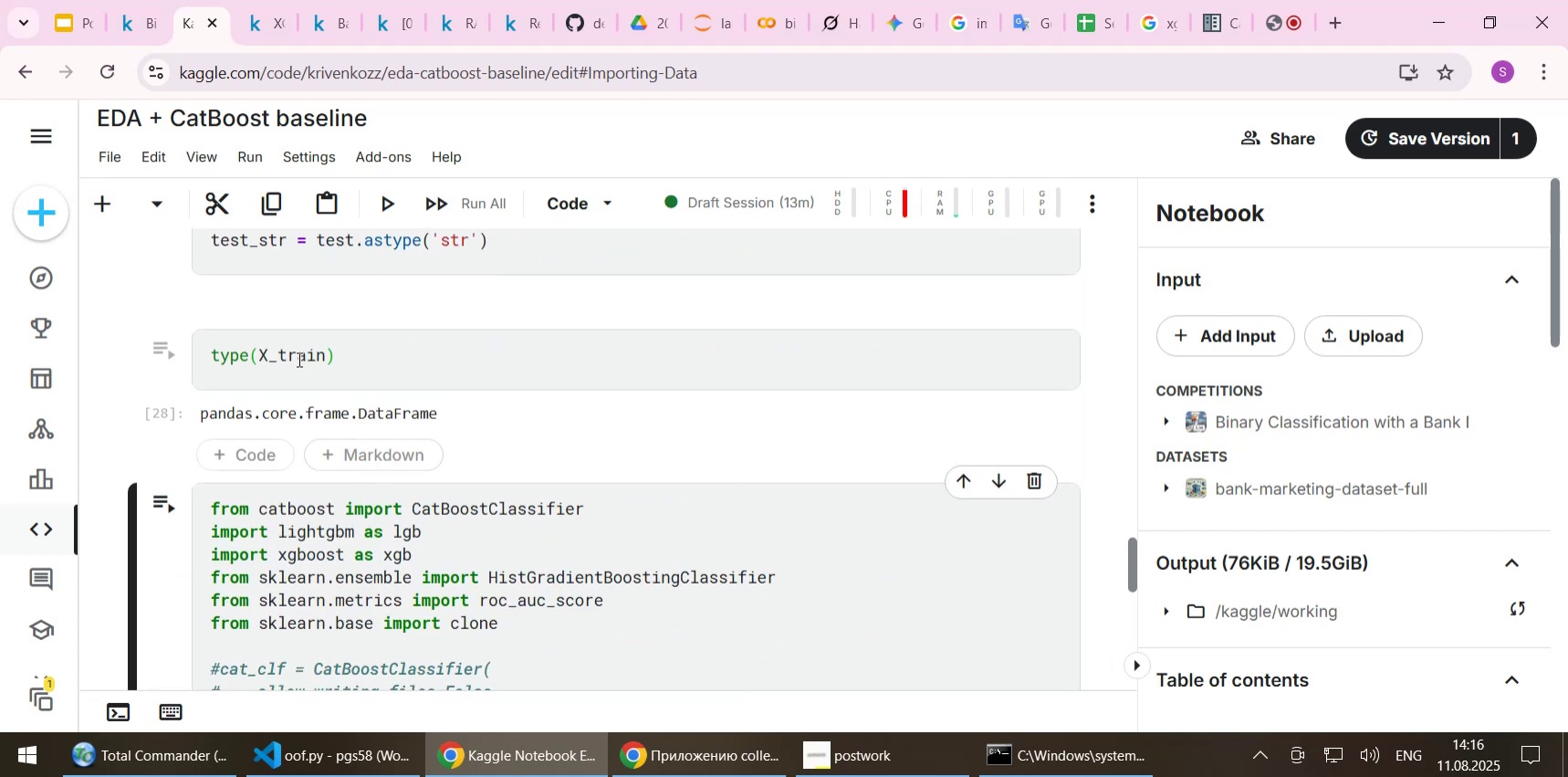 
left_click([295, 355])
 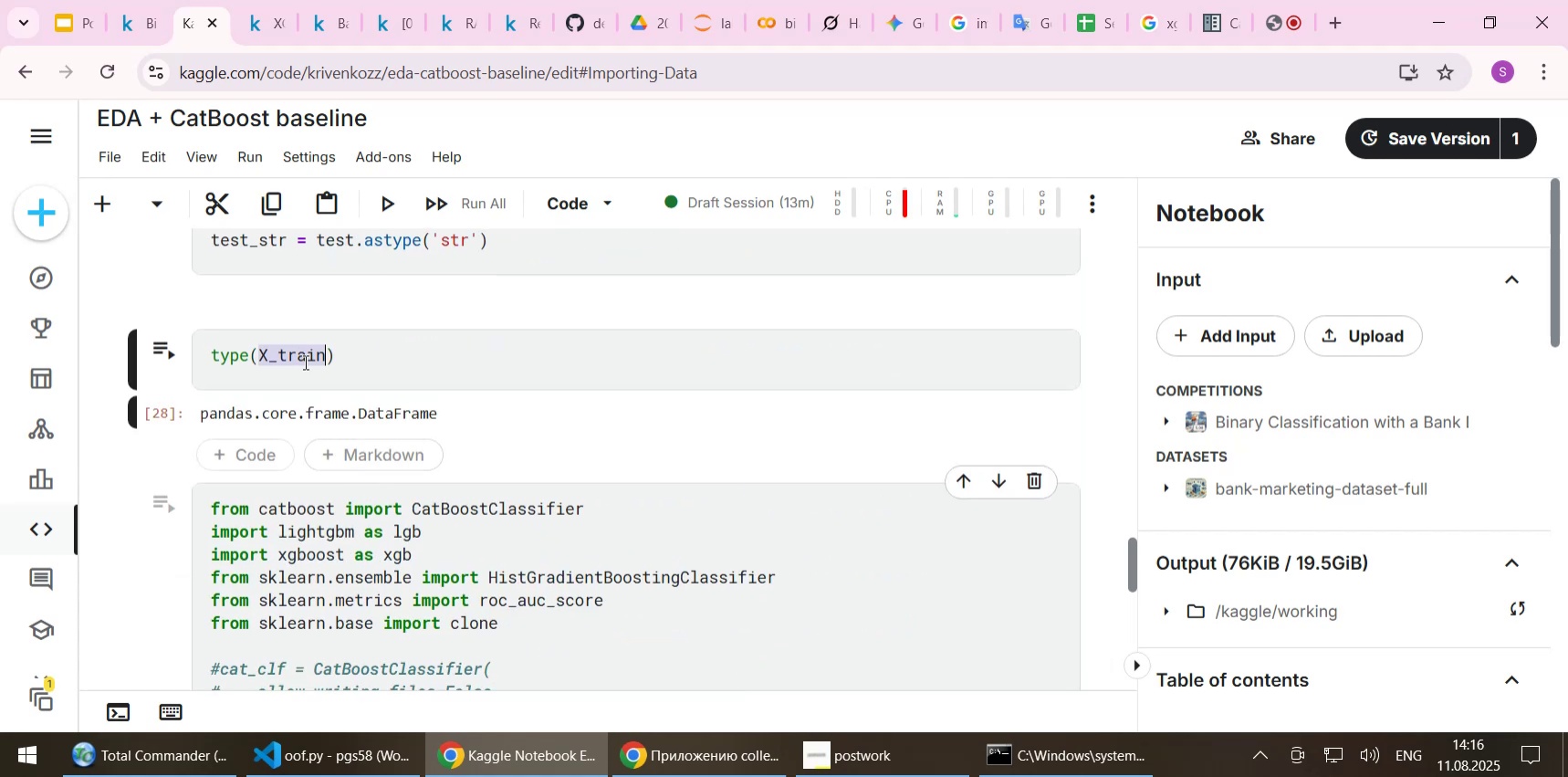 
key(Control+ControlLeft)
 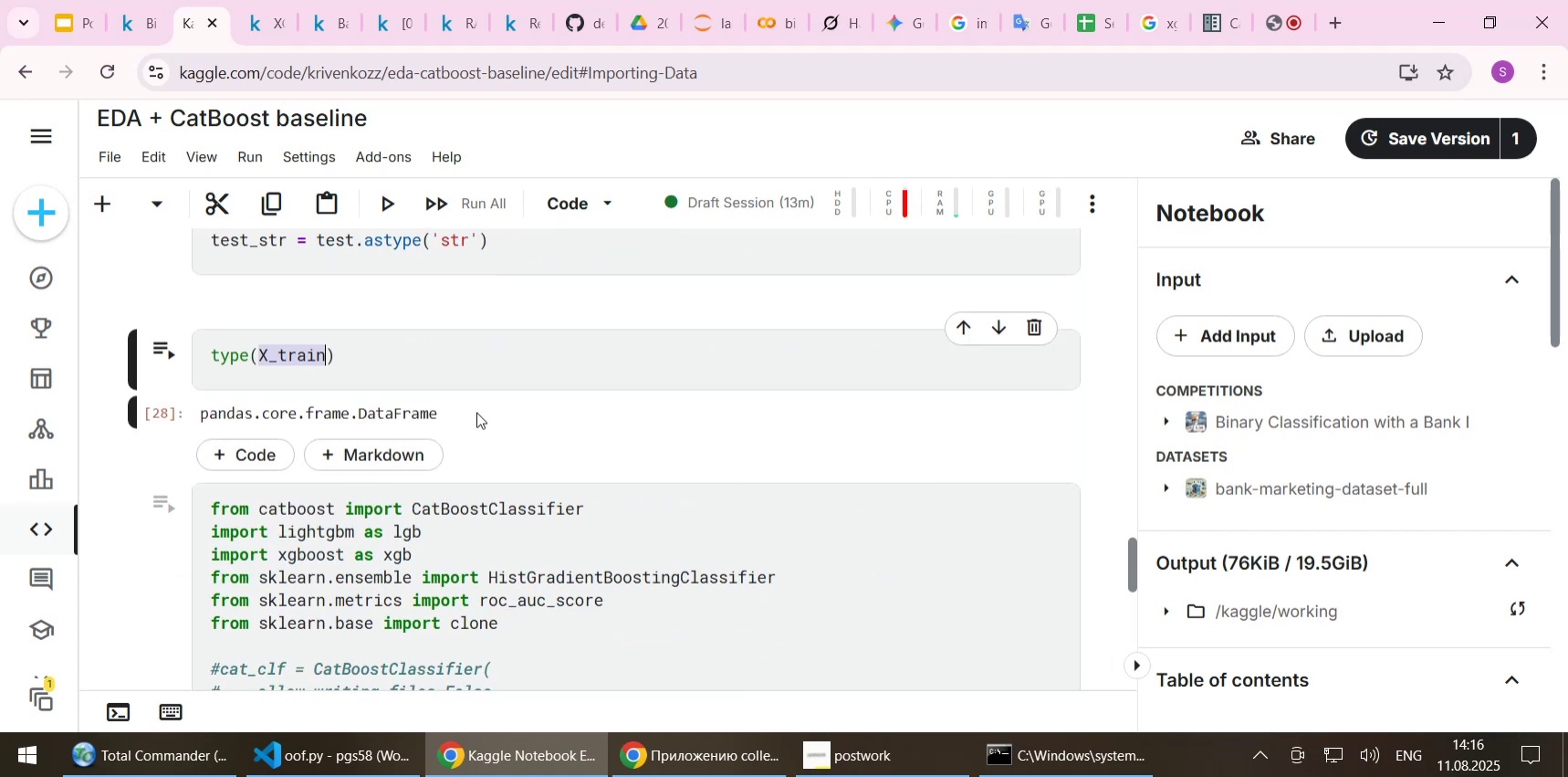 
key(Control+V)
 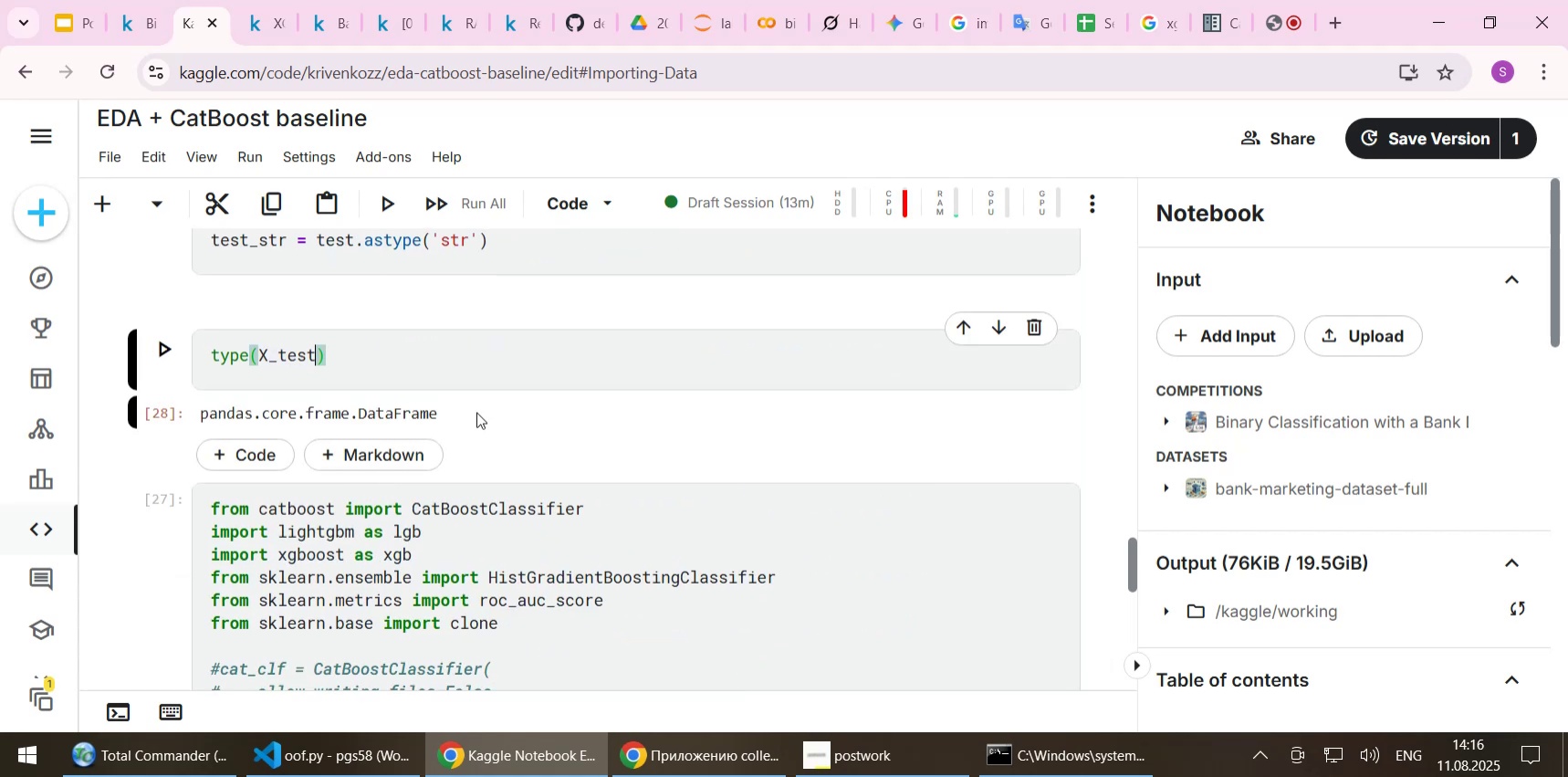 
key(Shift+Enter)
 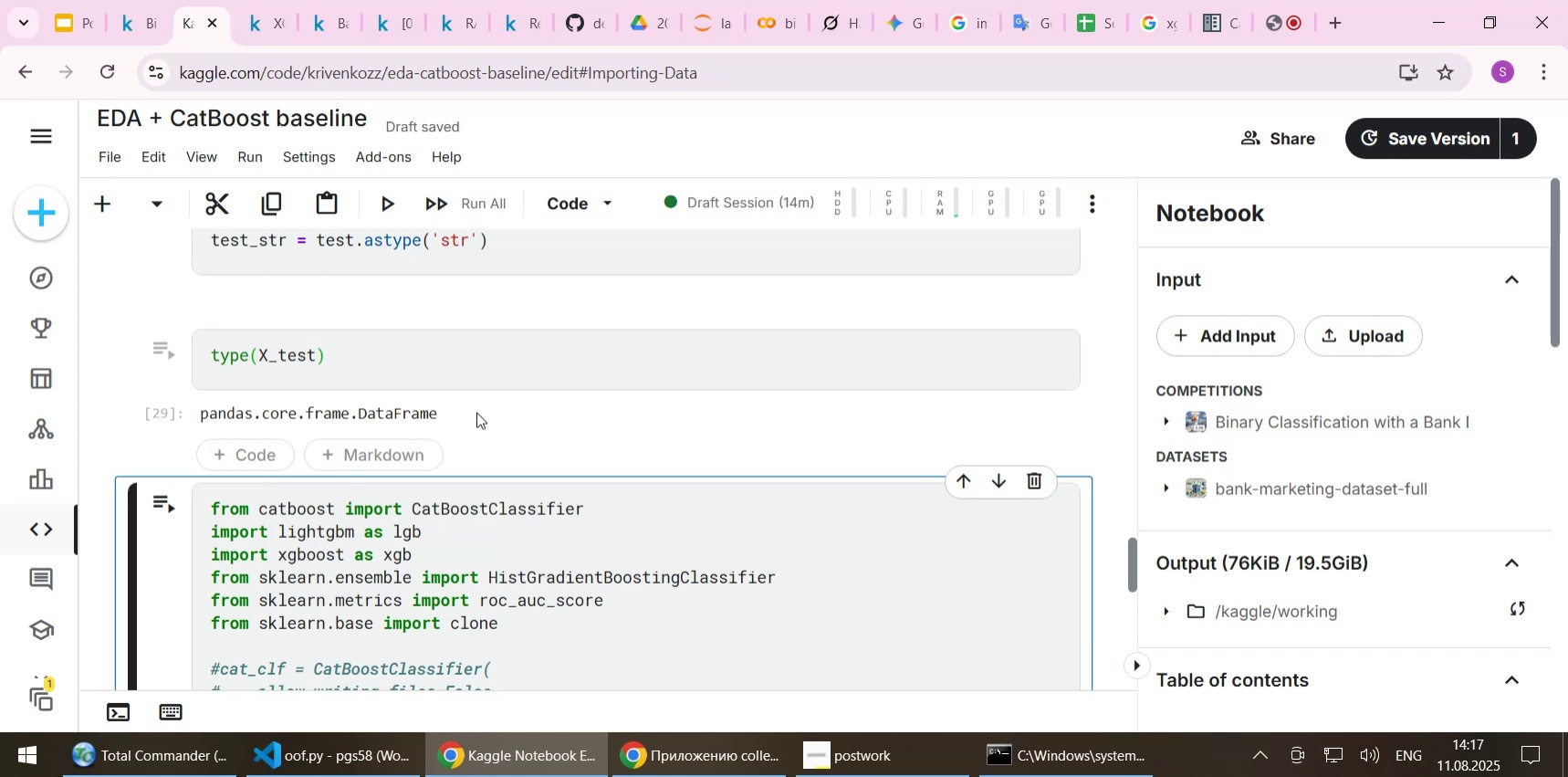 
wait(51.76)
 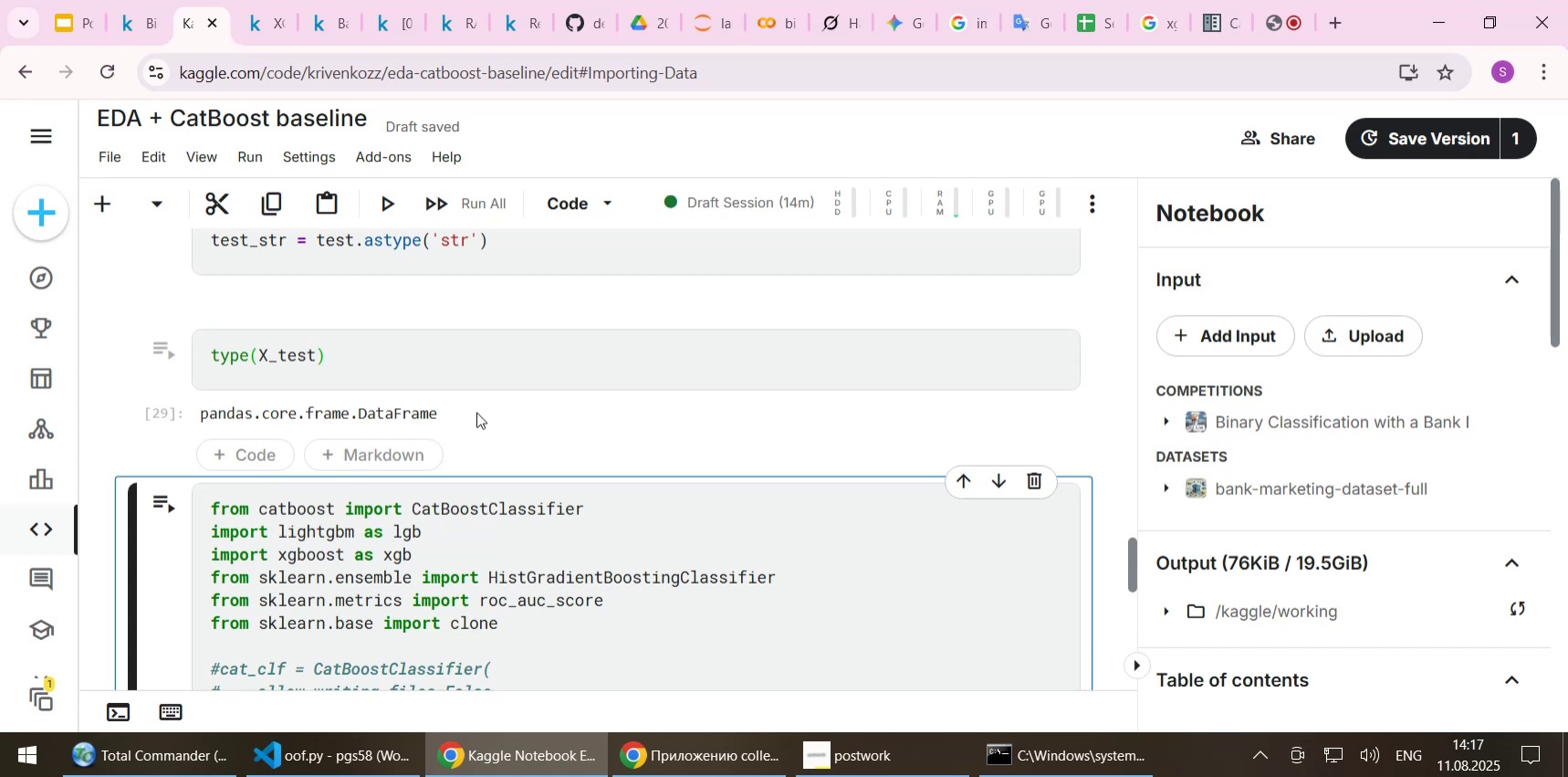 
scroll: coordinate [476, 412], scroll_direction: down, amount: 2.0
 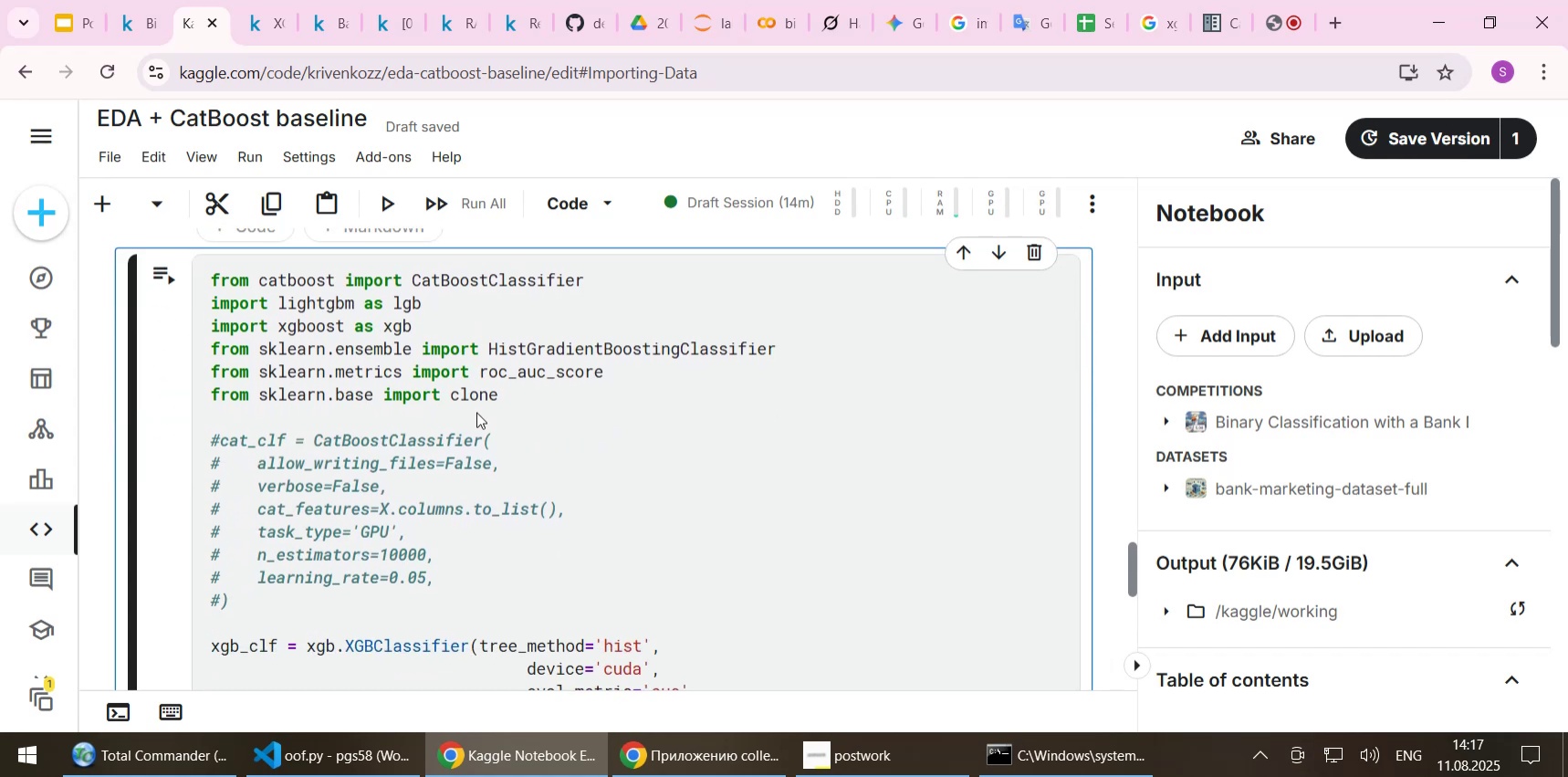 
scroll: coordinate [293, 372], scroll_direction: up, amount: 4.0
 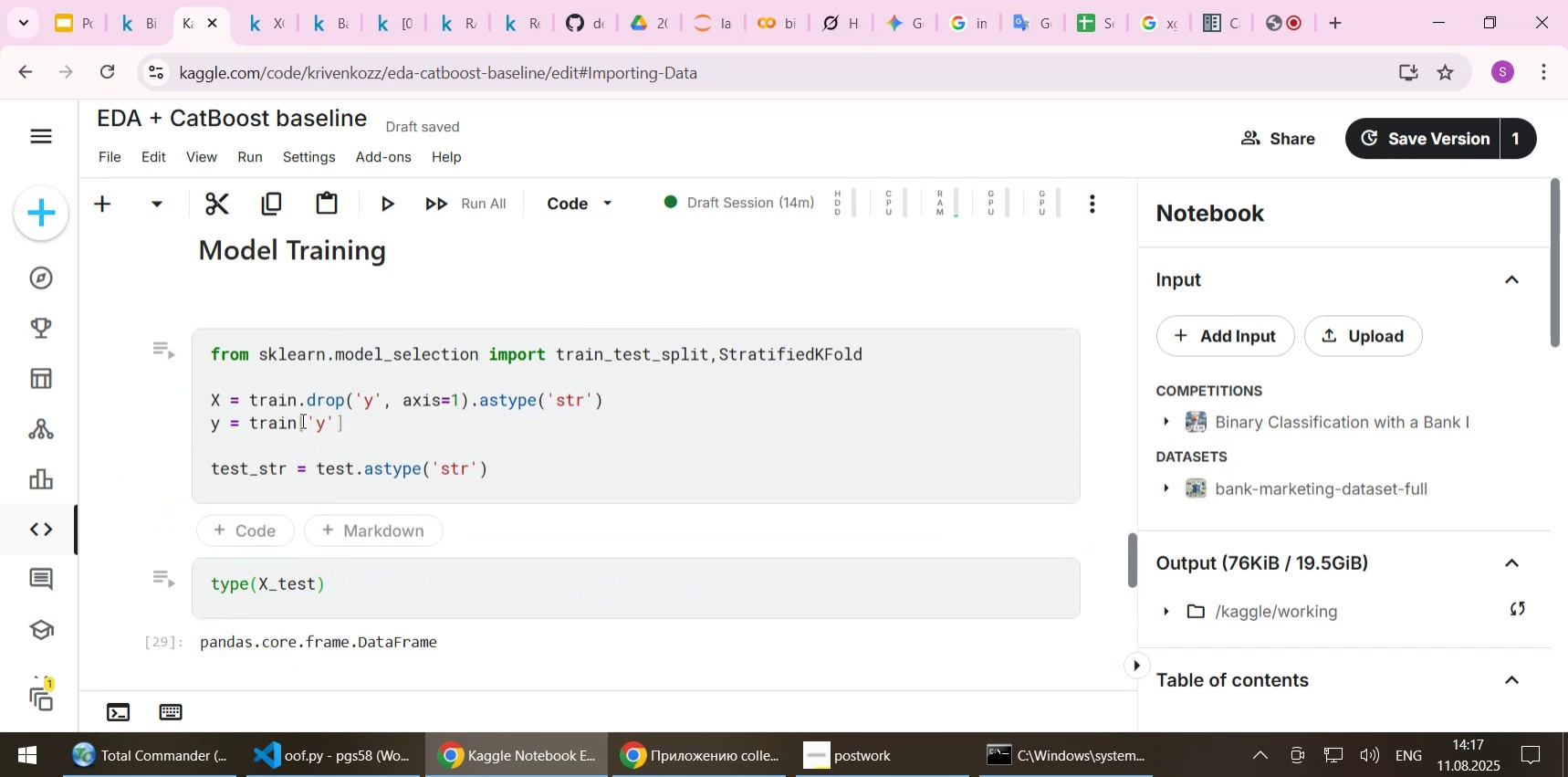 
scroll: coordinate [477, 572], scroll_direction: down, amount: 11.0
 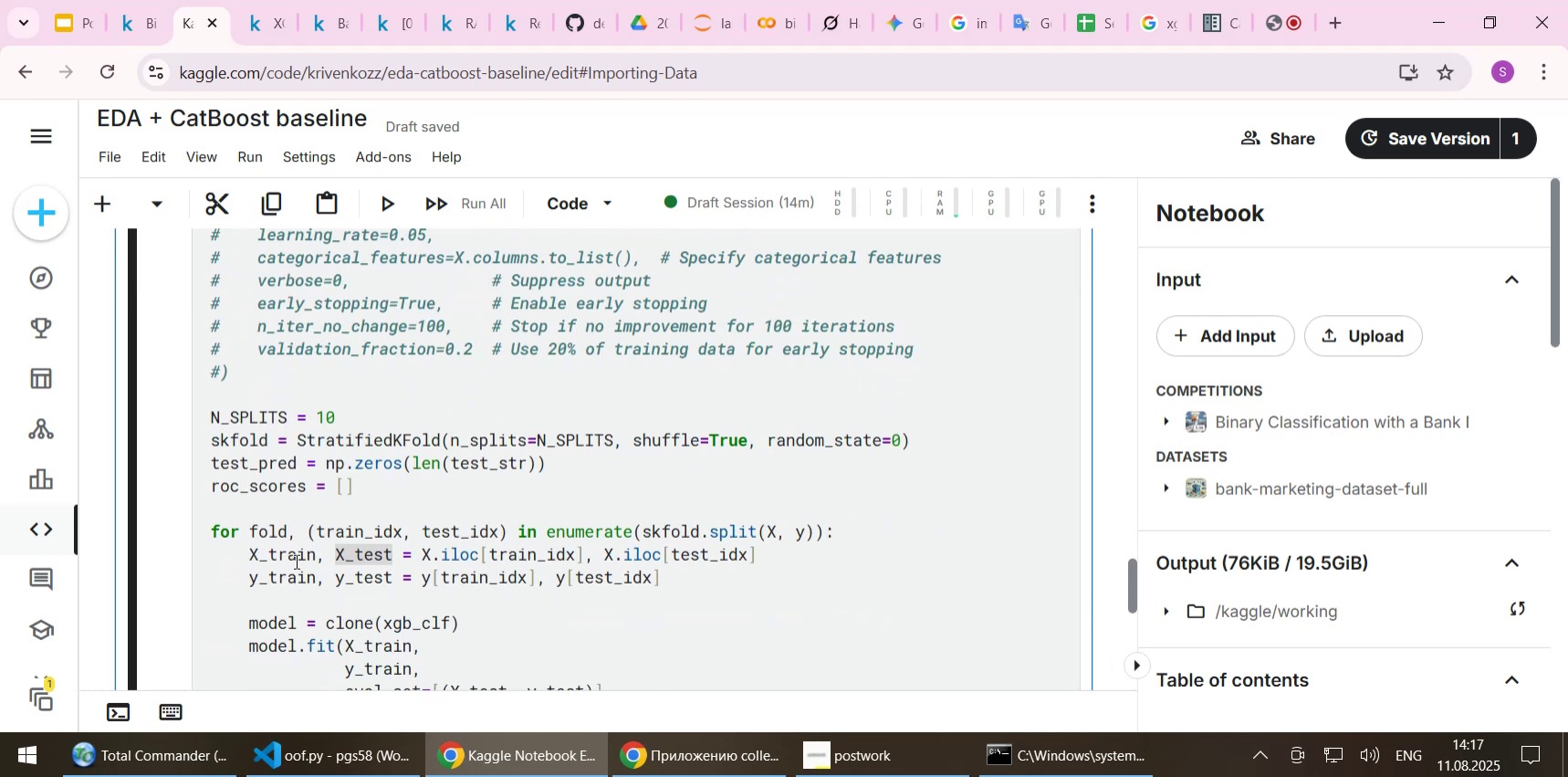 
double_click([295, 561])
 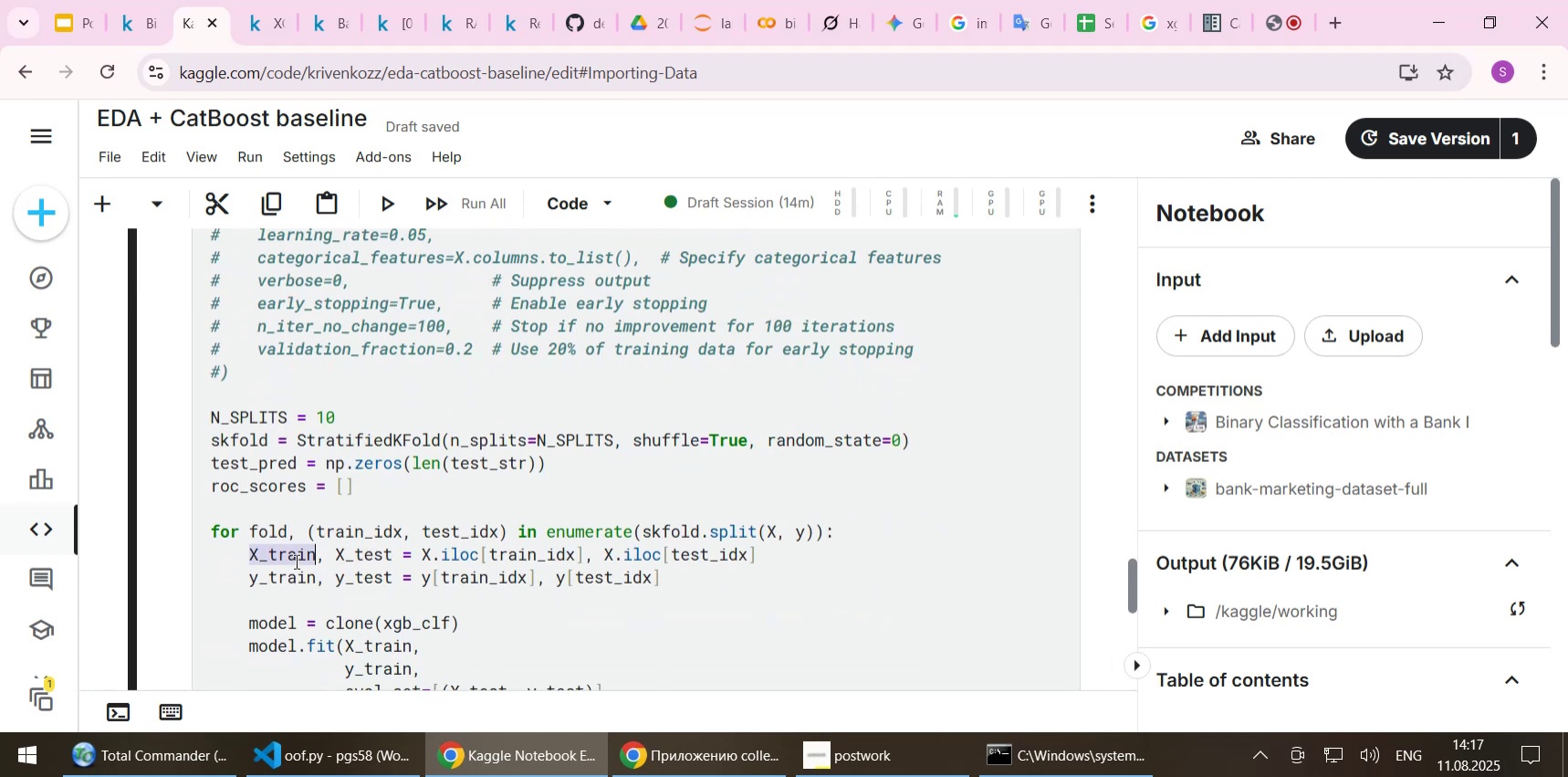 
key(Control+C)
 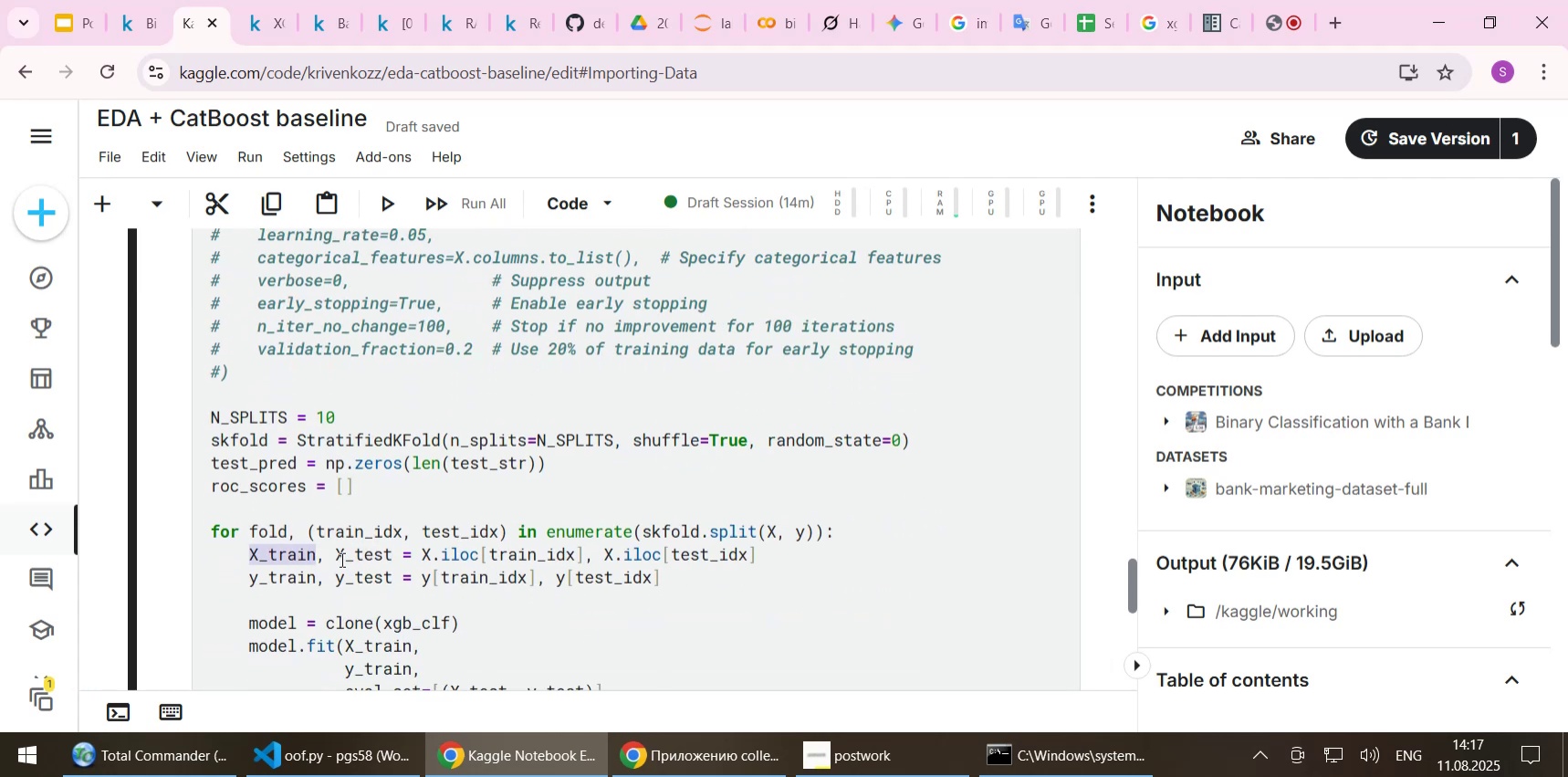 
scroll: coordinate [341, 557], scroll_direction: up, amount: 9.0
 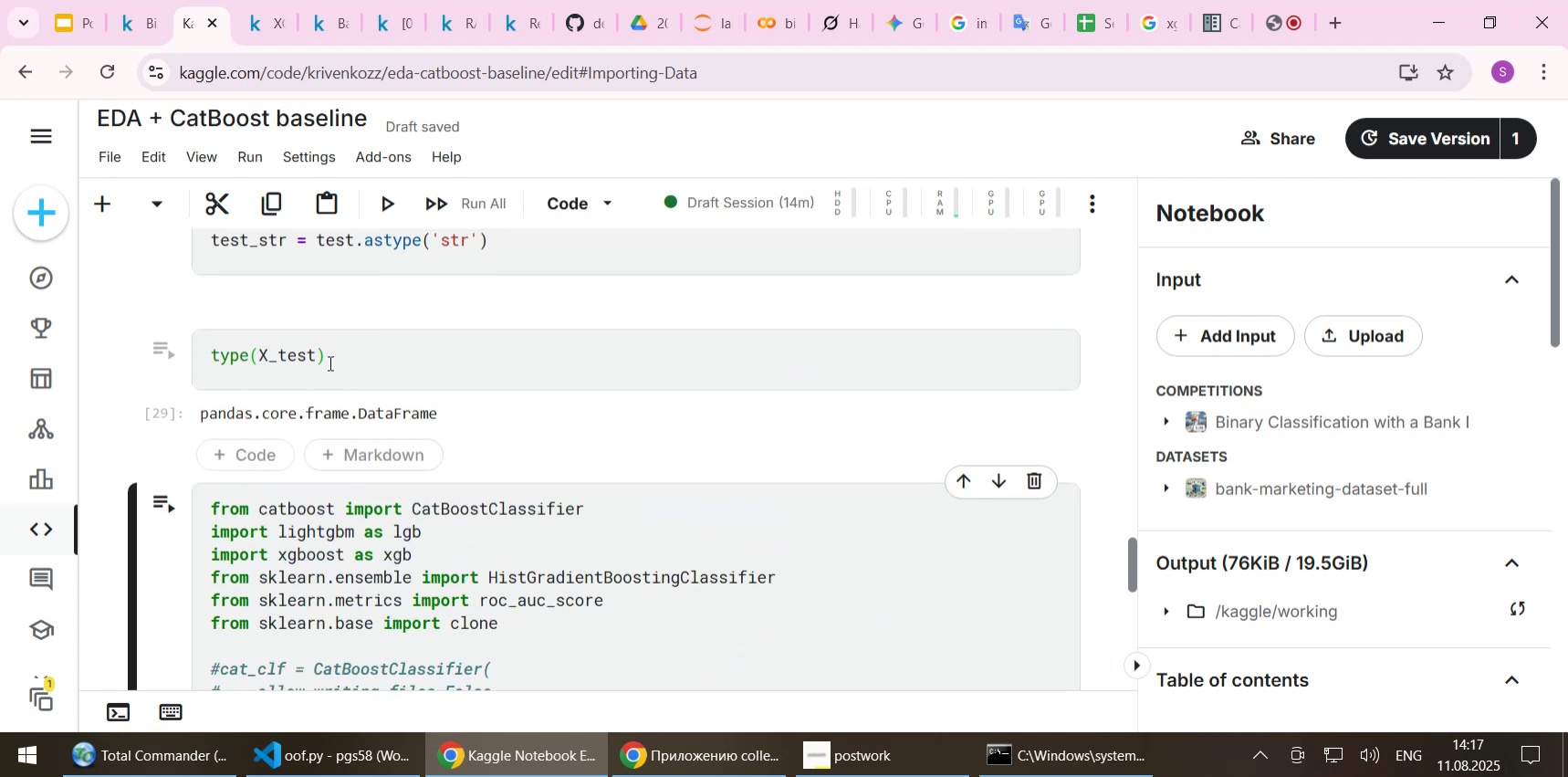 
left_click_drag(start_coordinate=[339, 352], to_coordinate=[126, 330])
 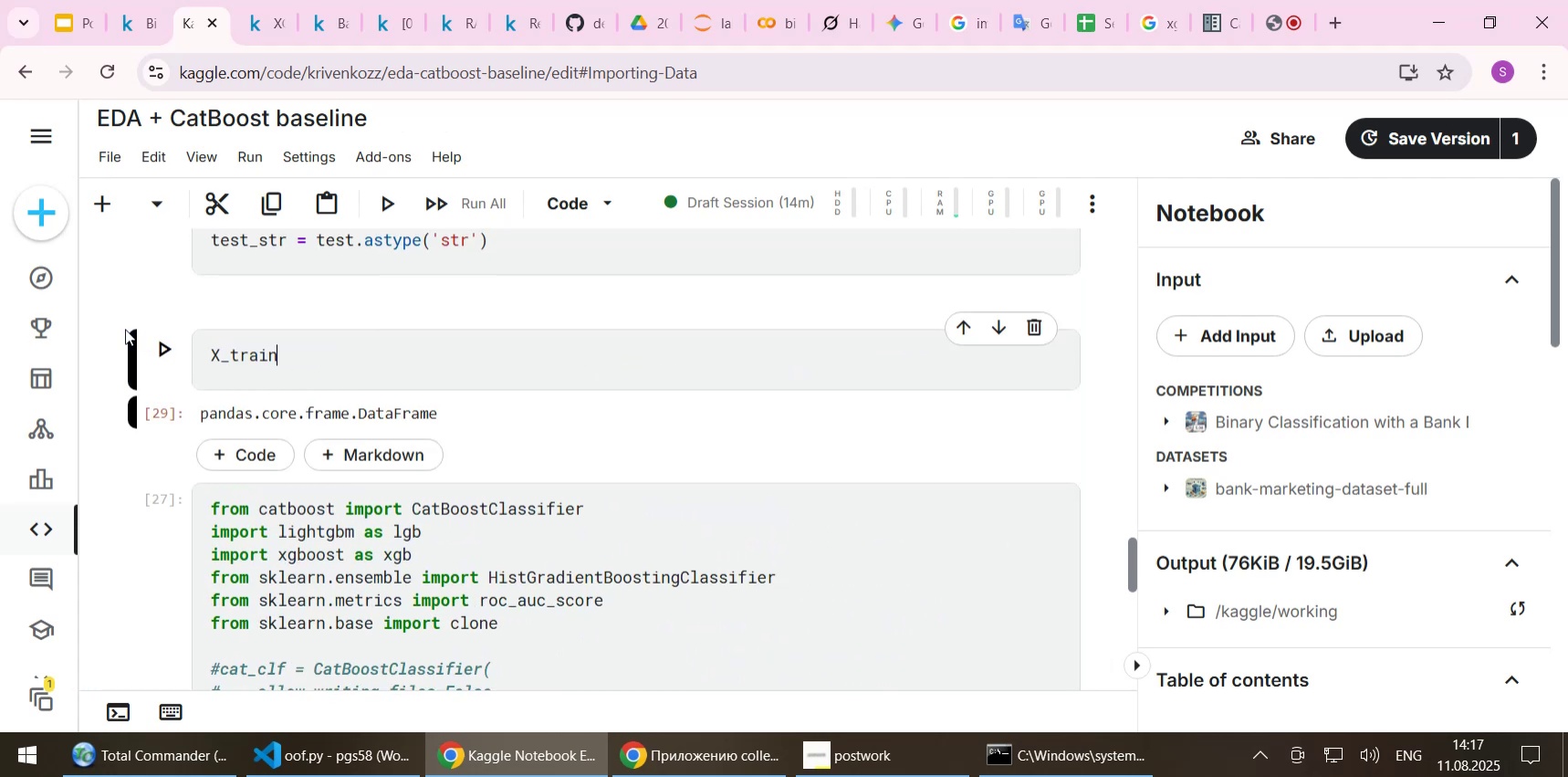 
key(Control+ControlLeft)
 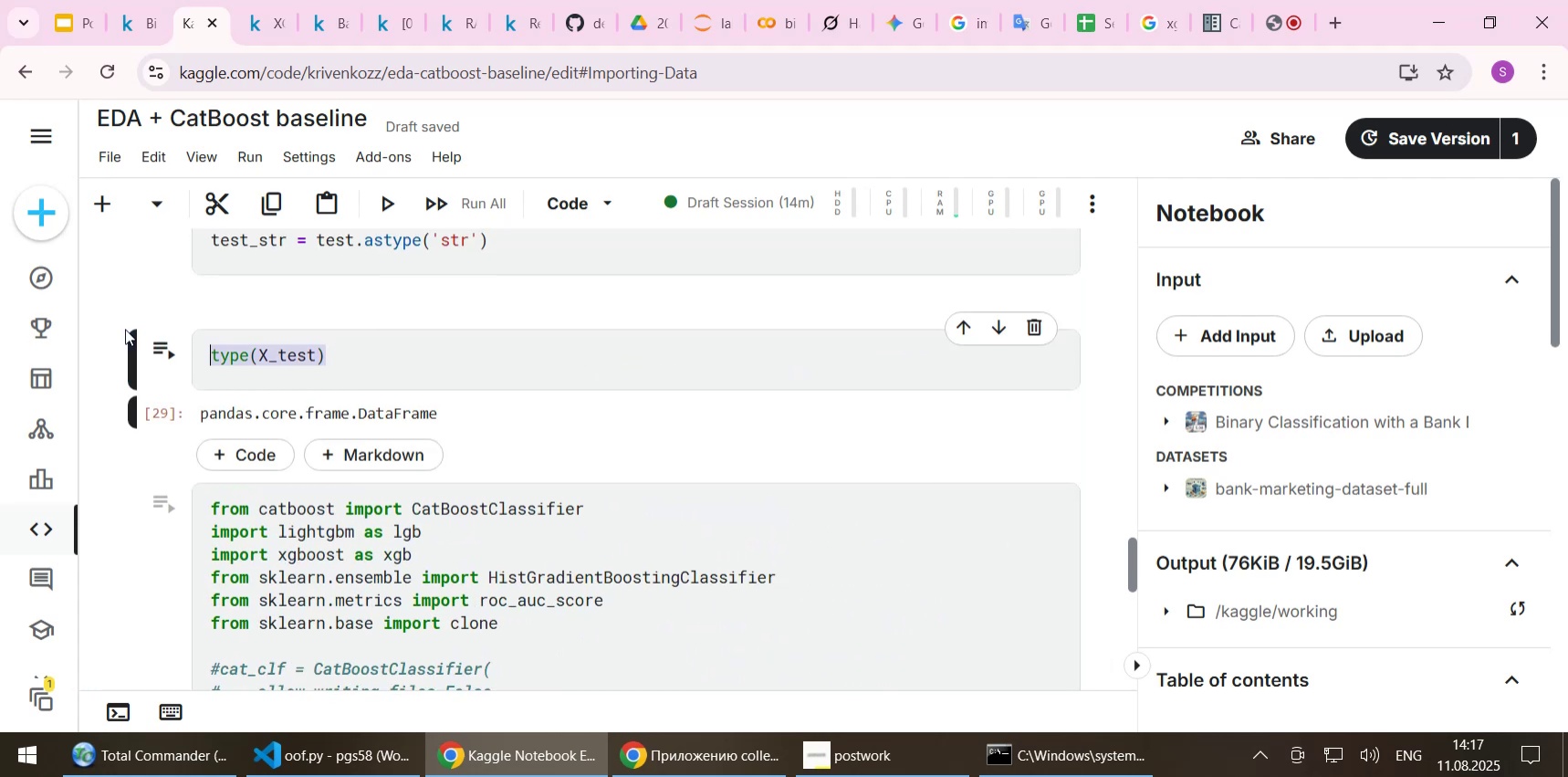 
key(Control+V)
 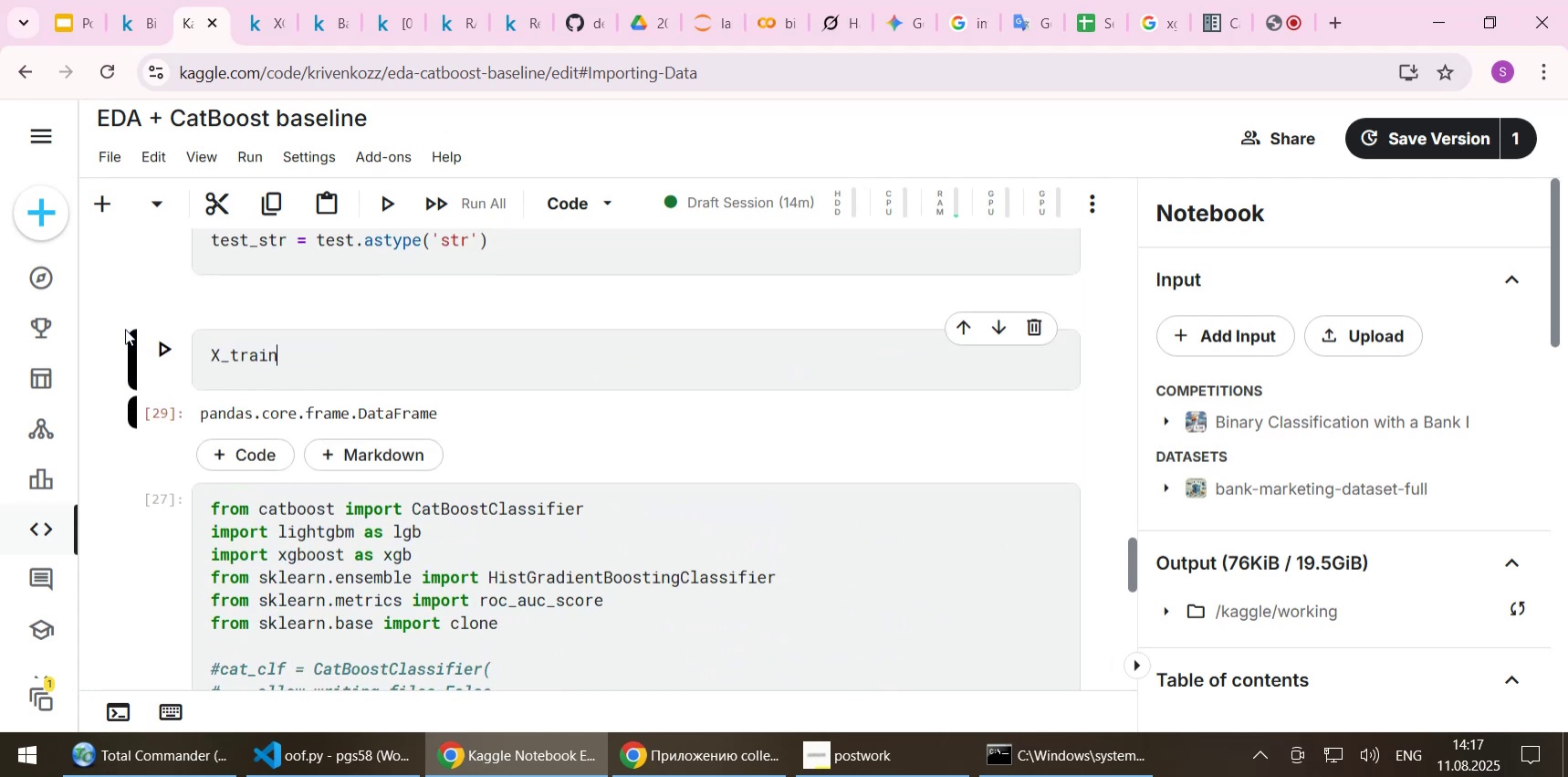 
key(Shift+ShiftLeft)
 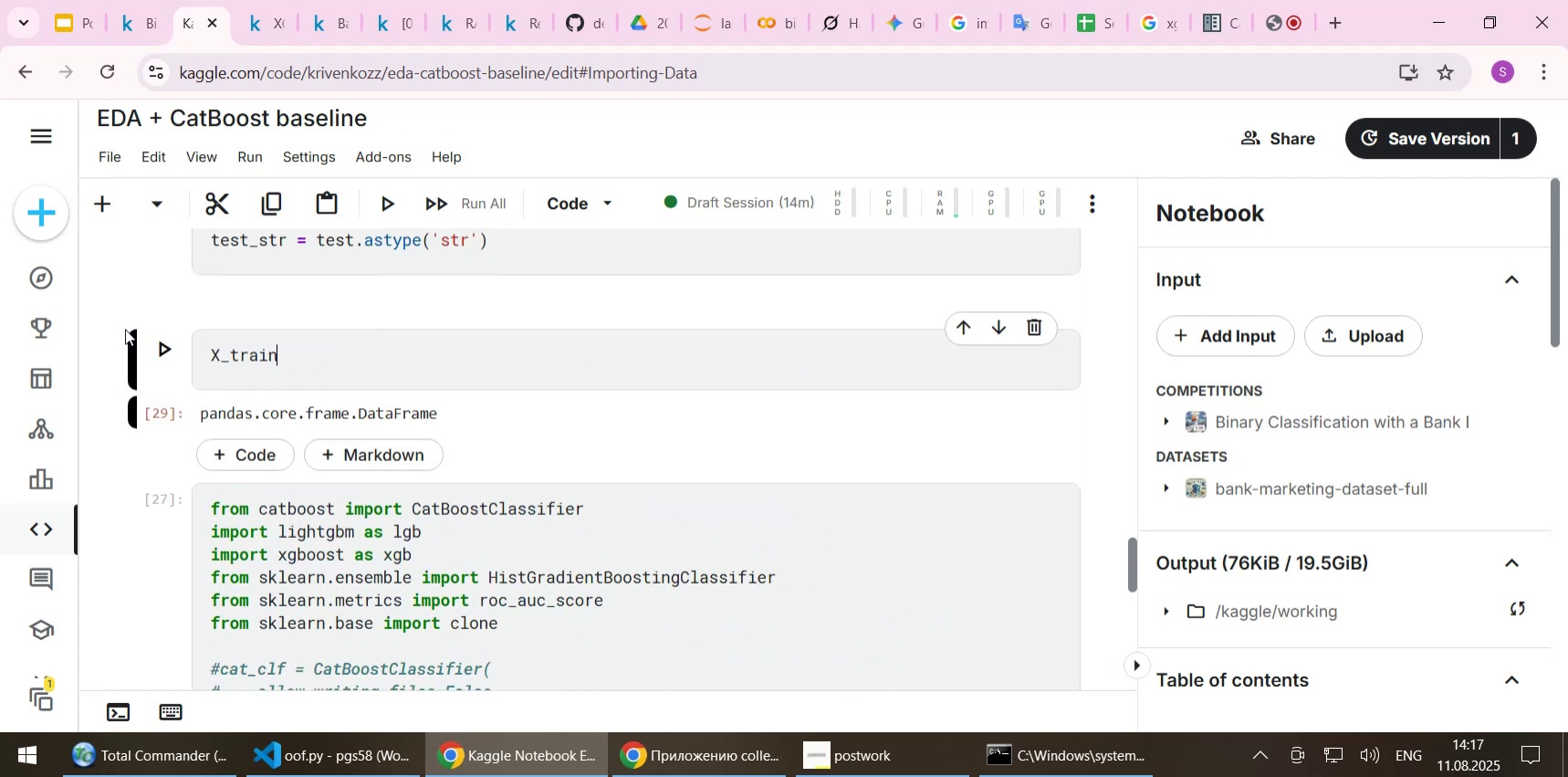 
key(Shift+Enter)
 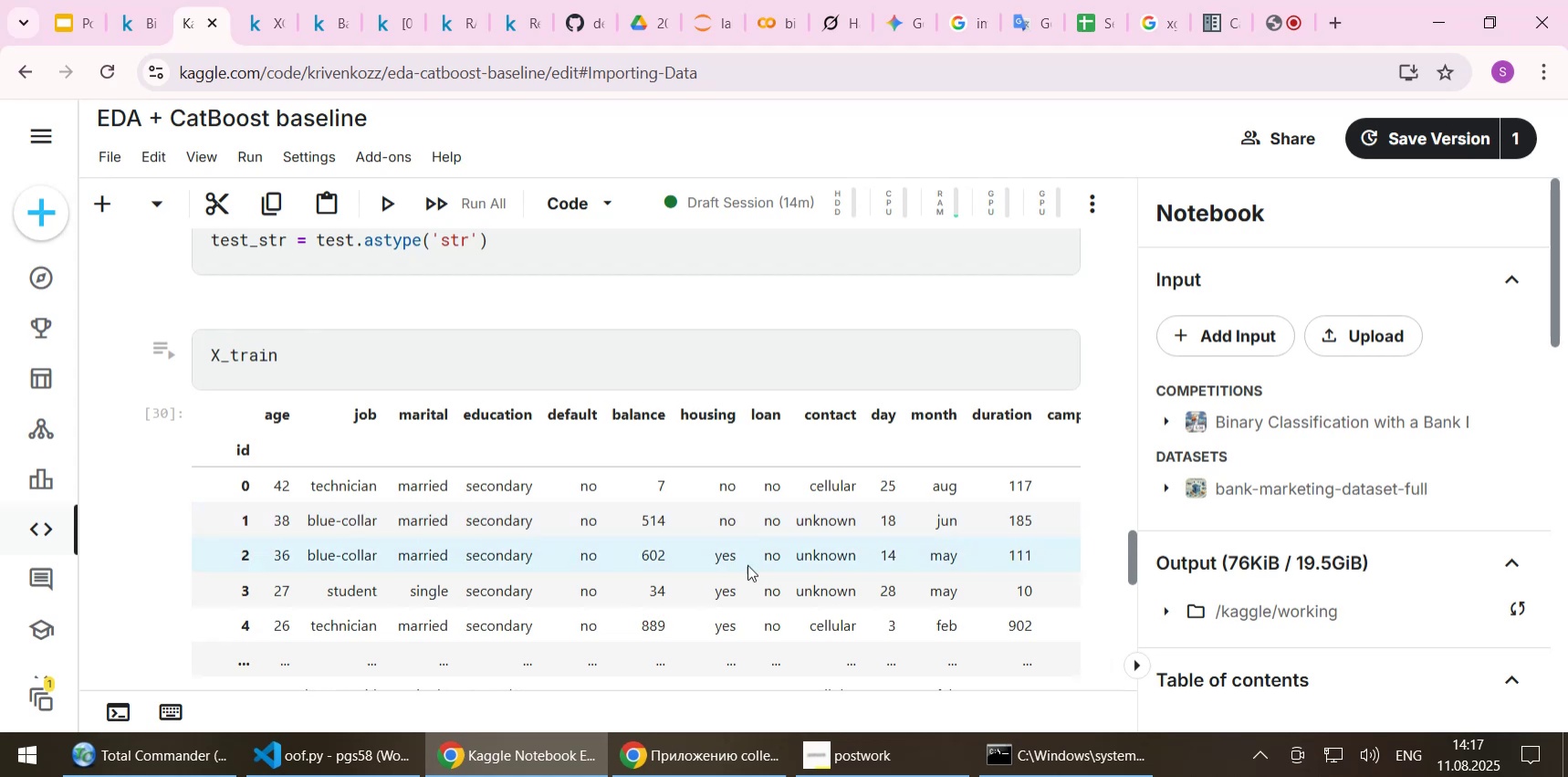 
scroll: coordinate [594, 574], scroll_direction: down, amount: 1.0
 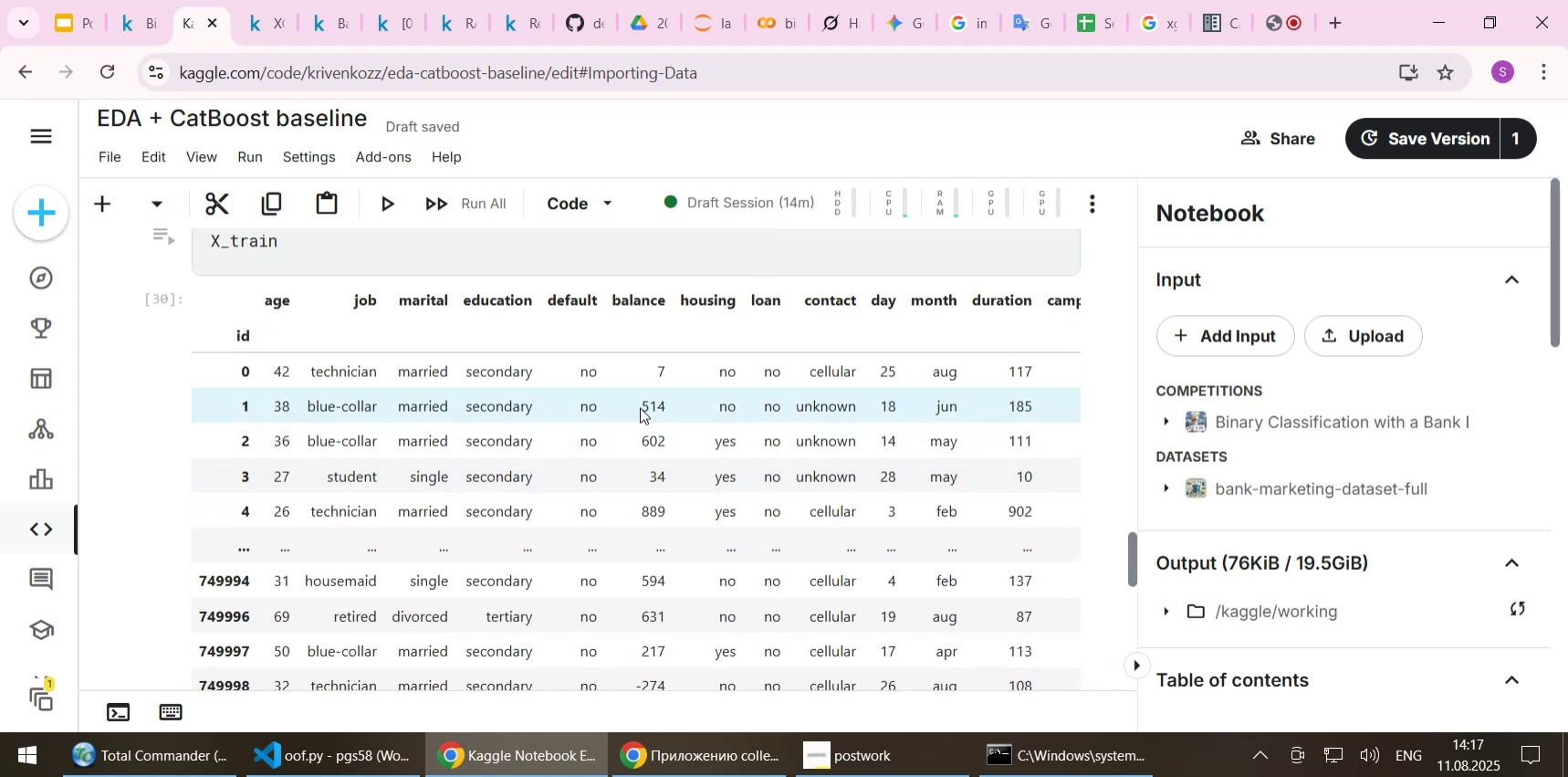 
left_click_drag(start_coordinate=[645, 407], to_coordinate=[1072, 399])
 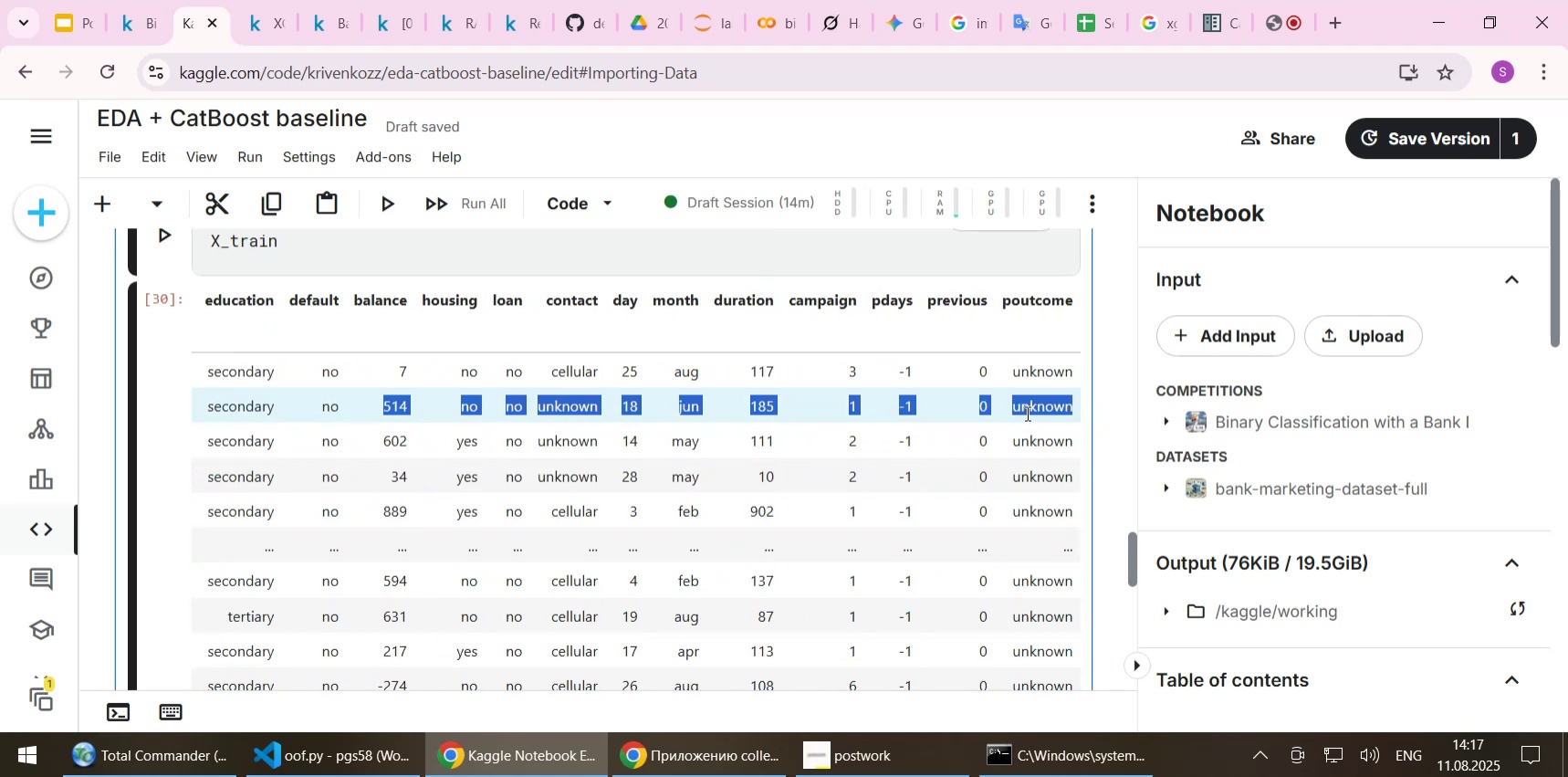 
left_click([1026, 413])
 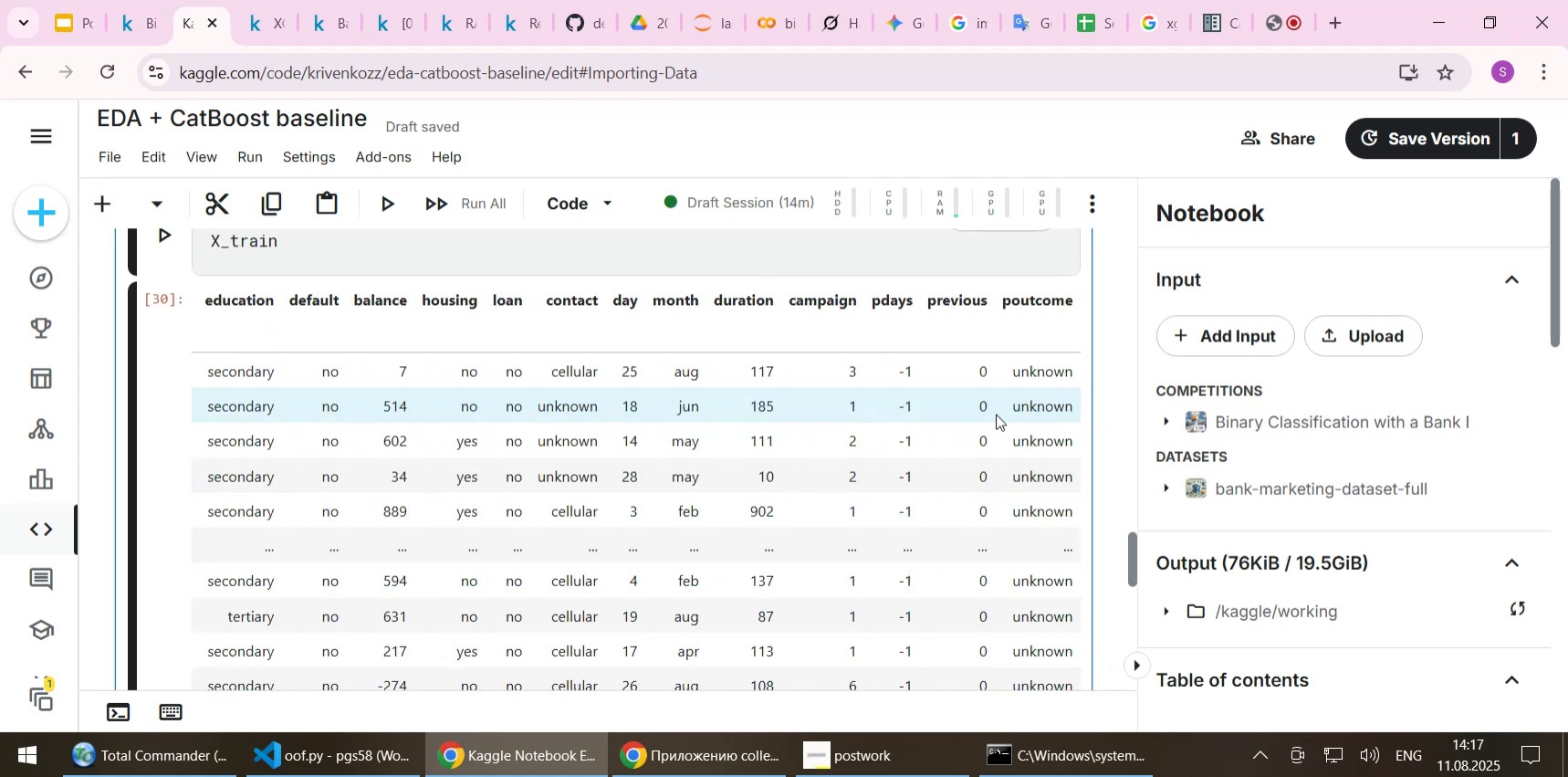 
left_click_drag(start_coordinate=[987, 414], to_coordinate=[159, 410])
 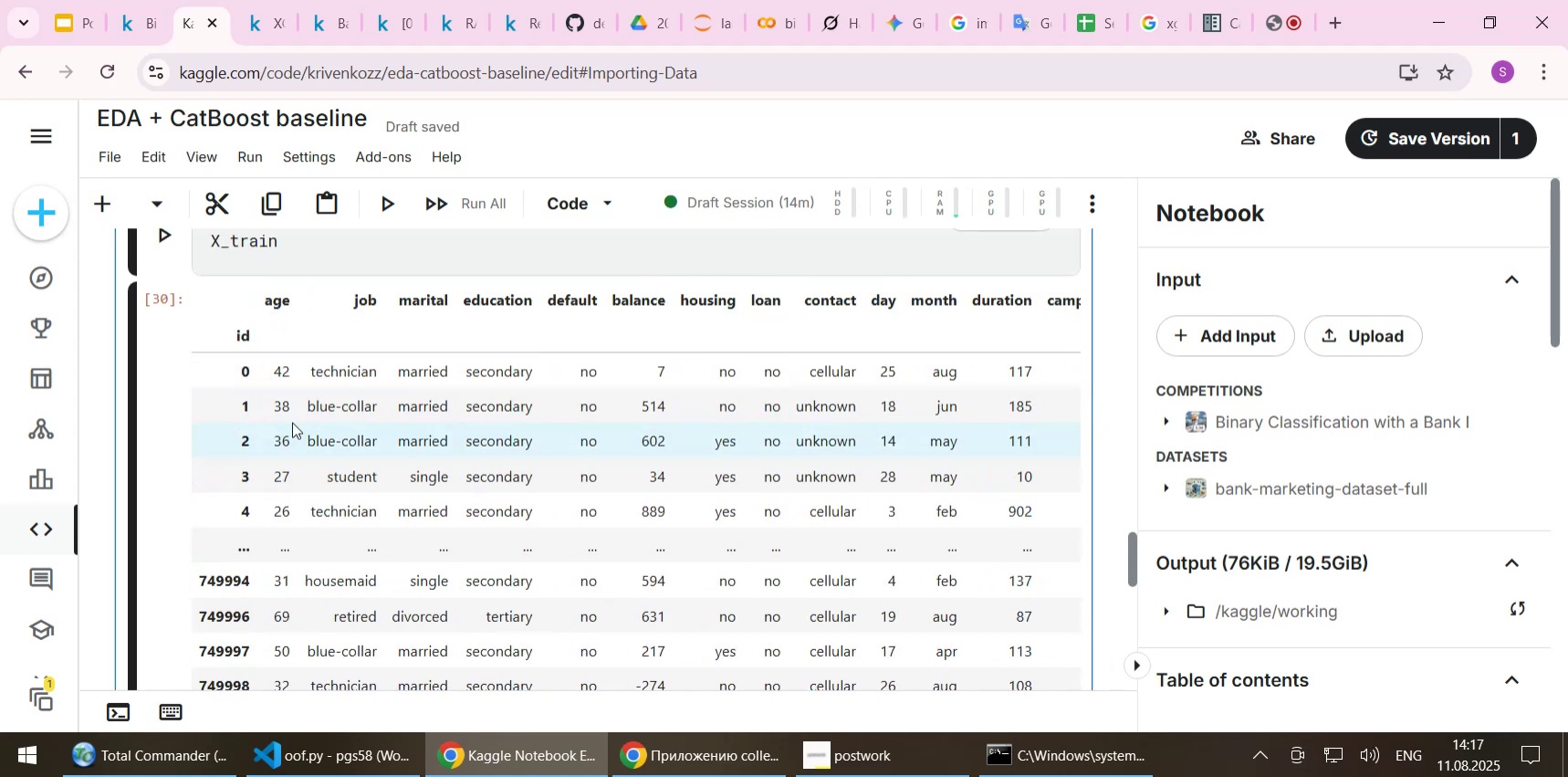 
left_click([292, 422])
 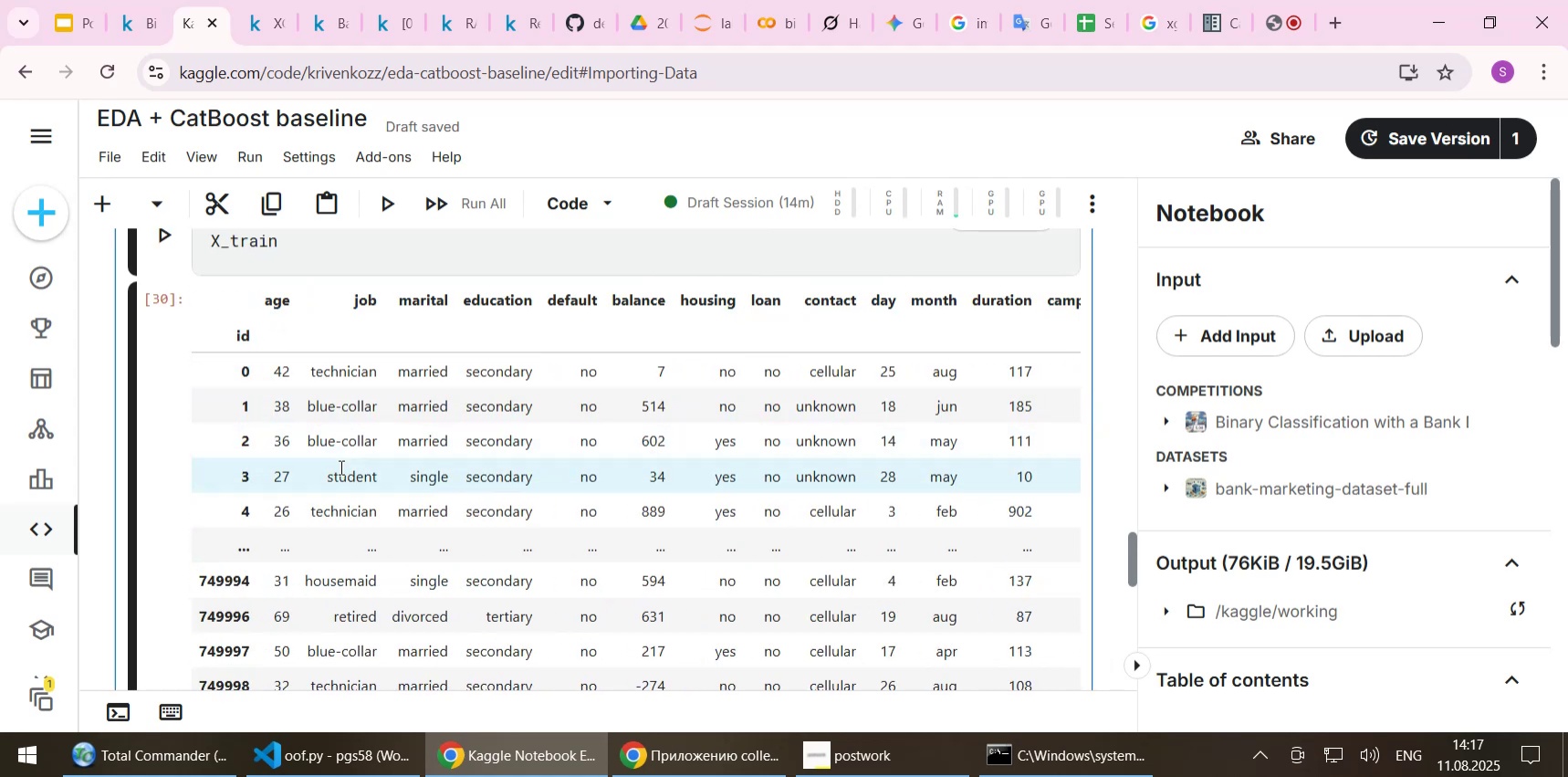 
scroll: coordinate [340, 467], scroll_direction: down, amount: 4.0
 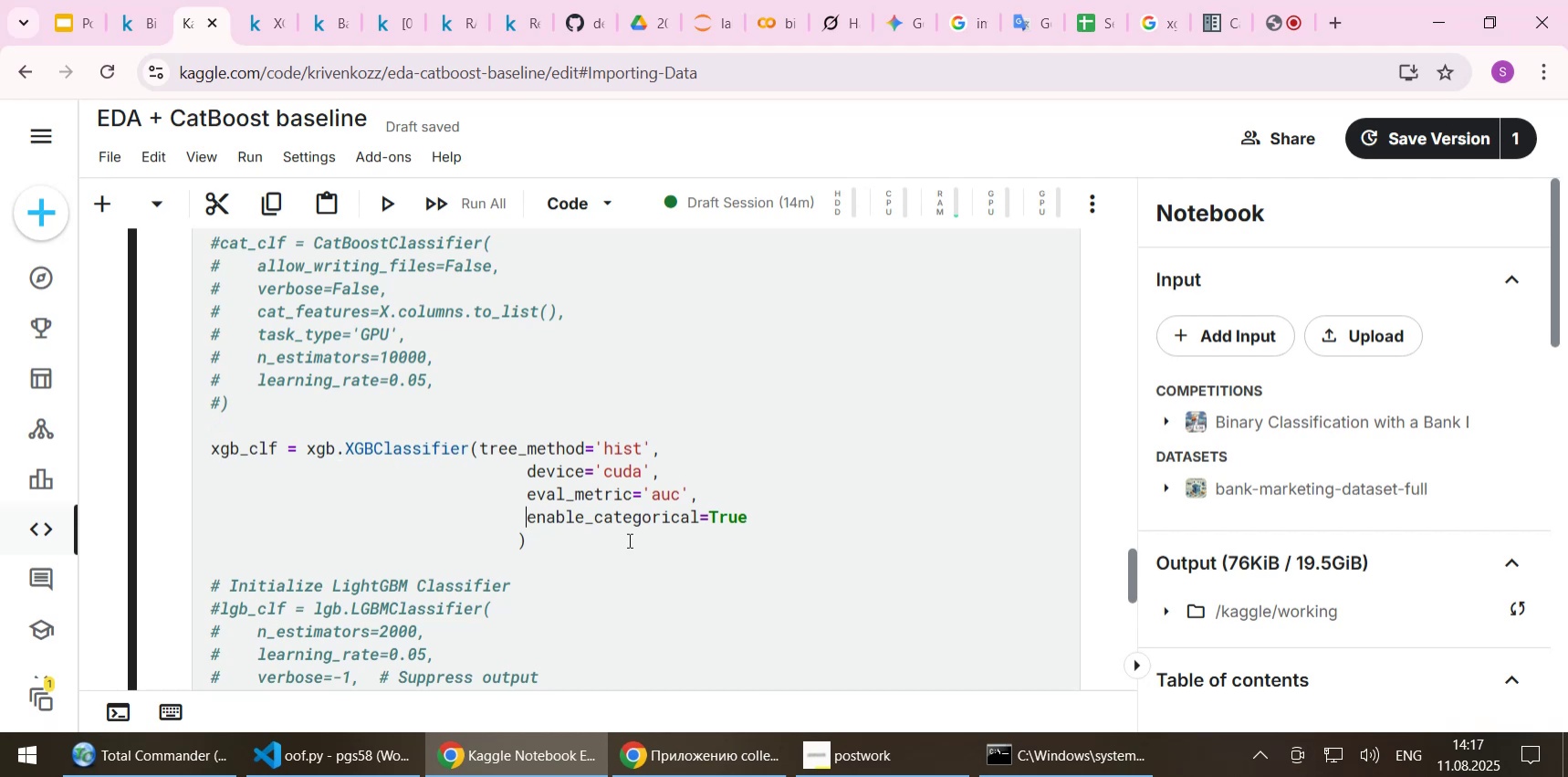 
key(Shift+3)
 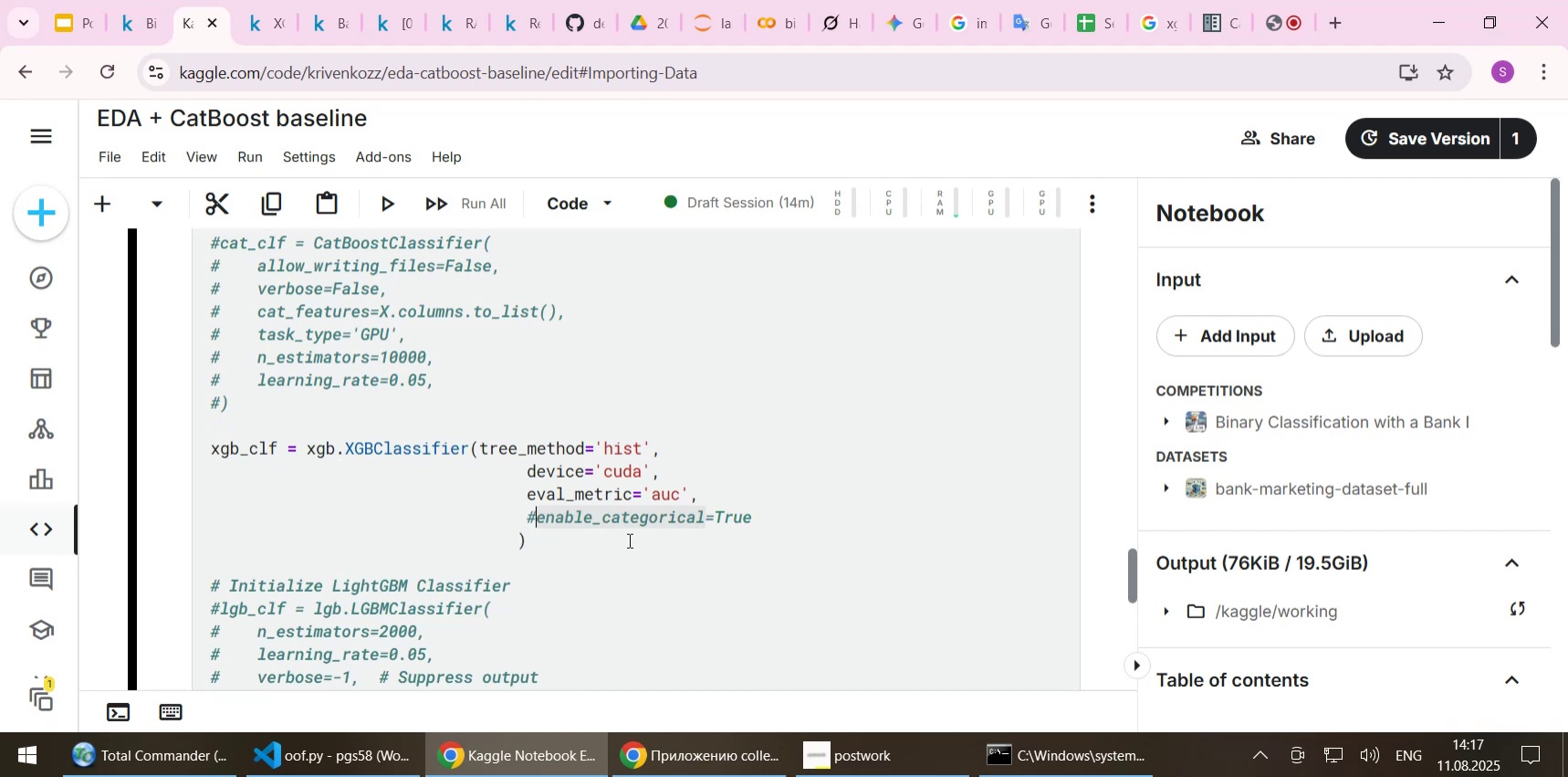 
key(Shift+Enter)
 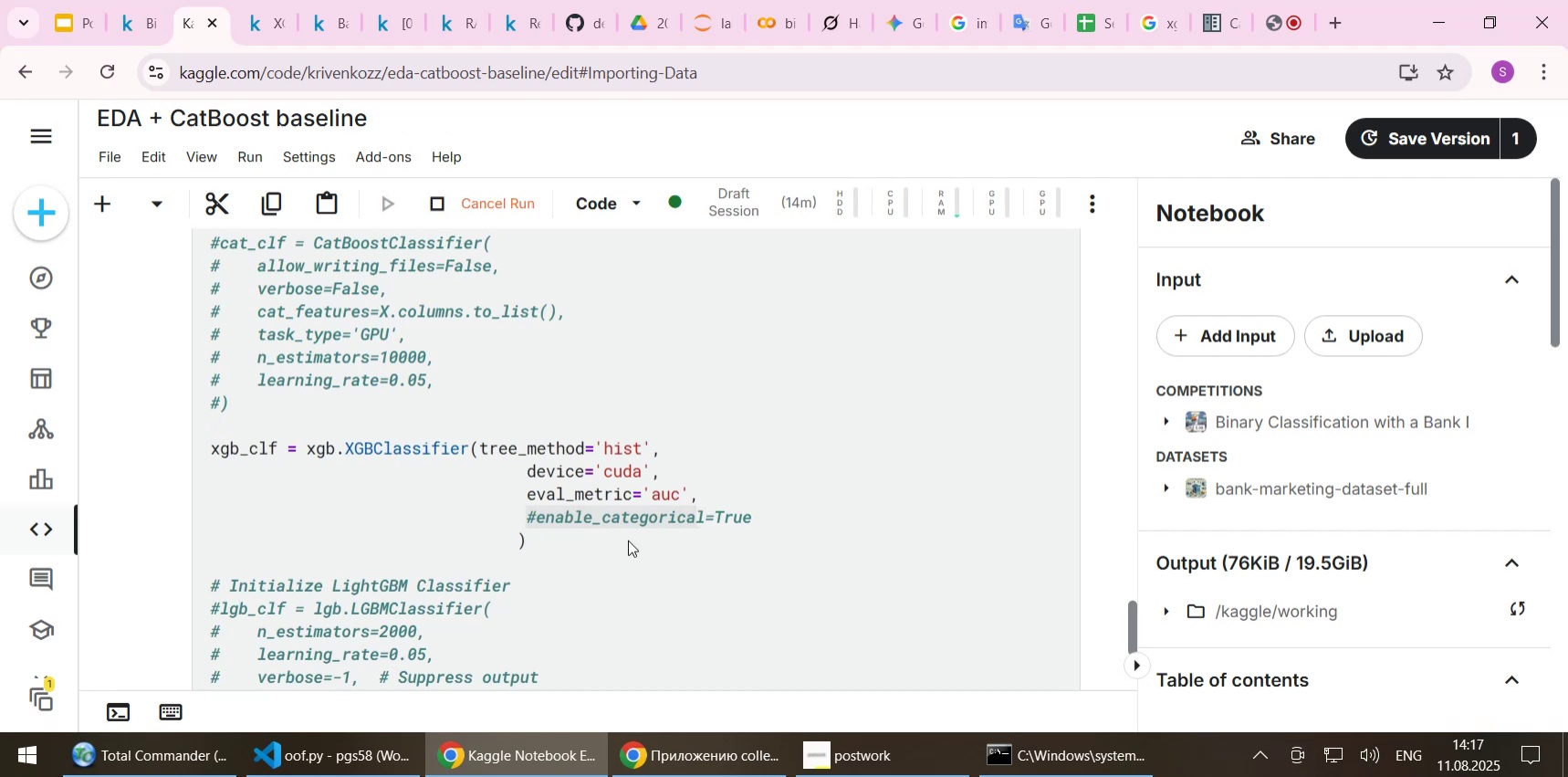 
scroll: coordinate [624, 586], scroll_direction: down, amount: 4.0
 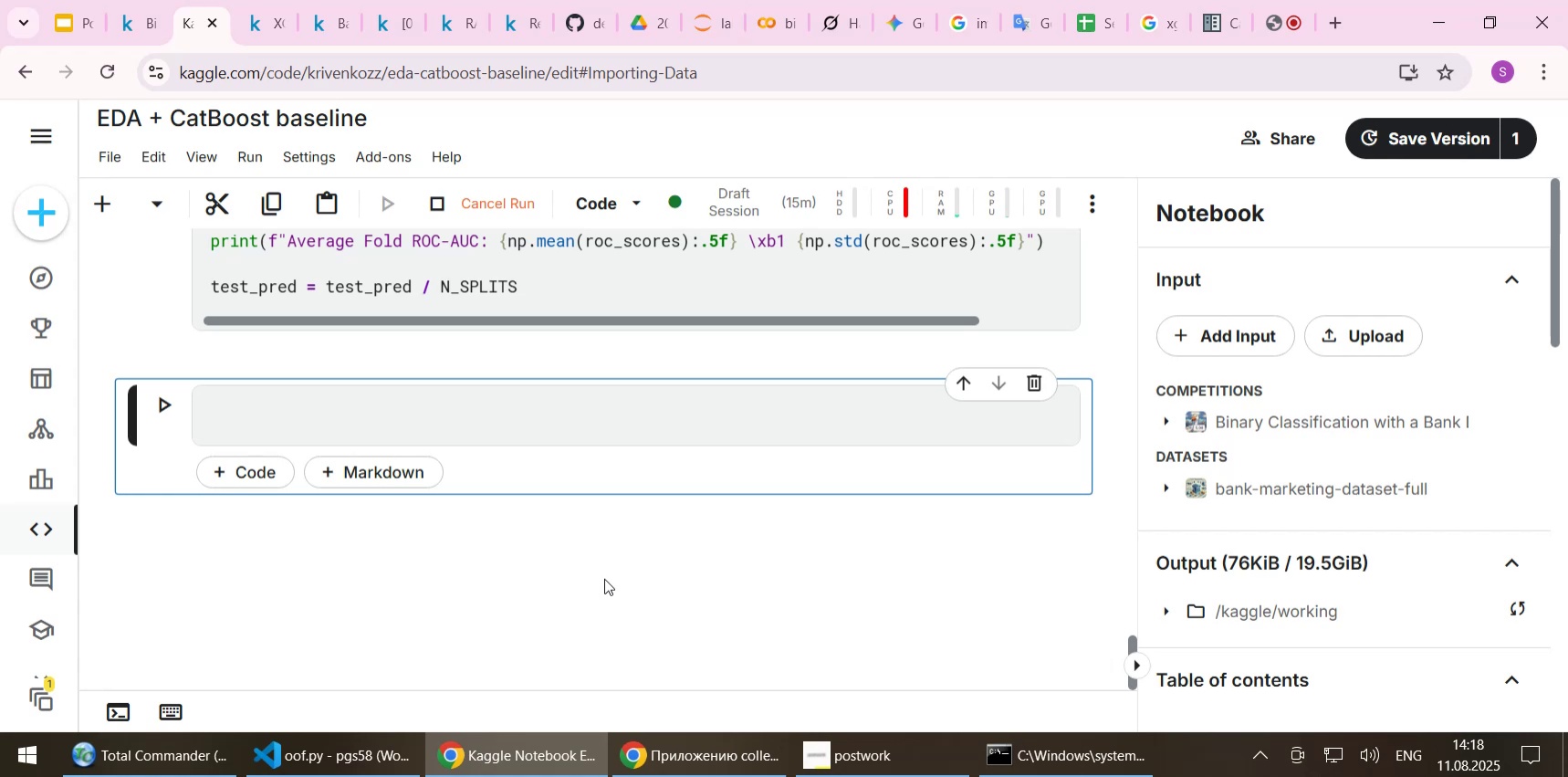 
wait(11.53)
 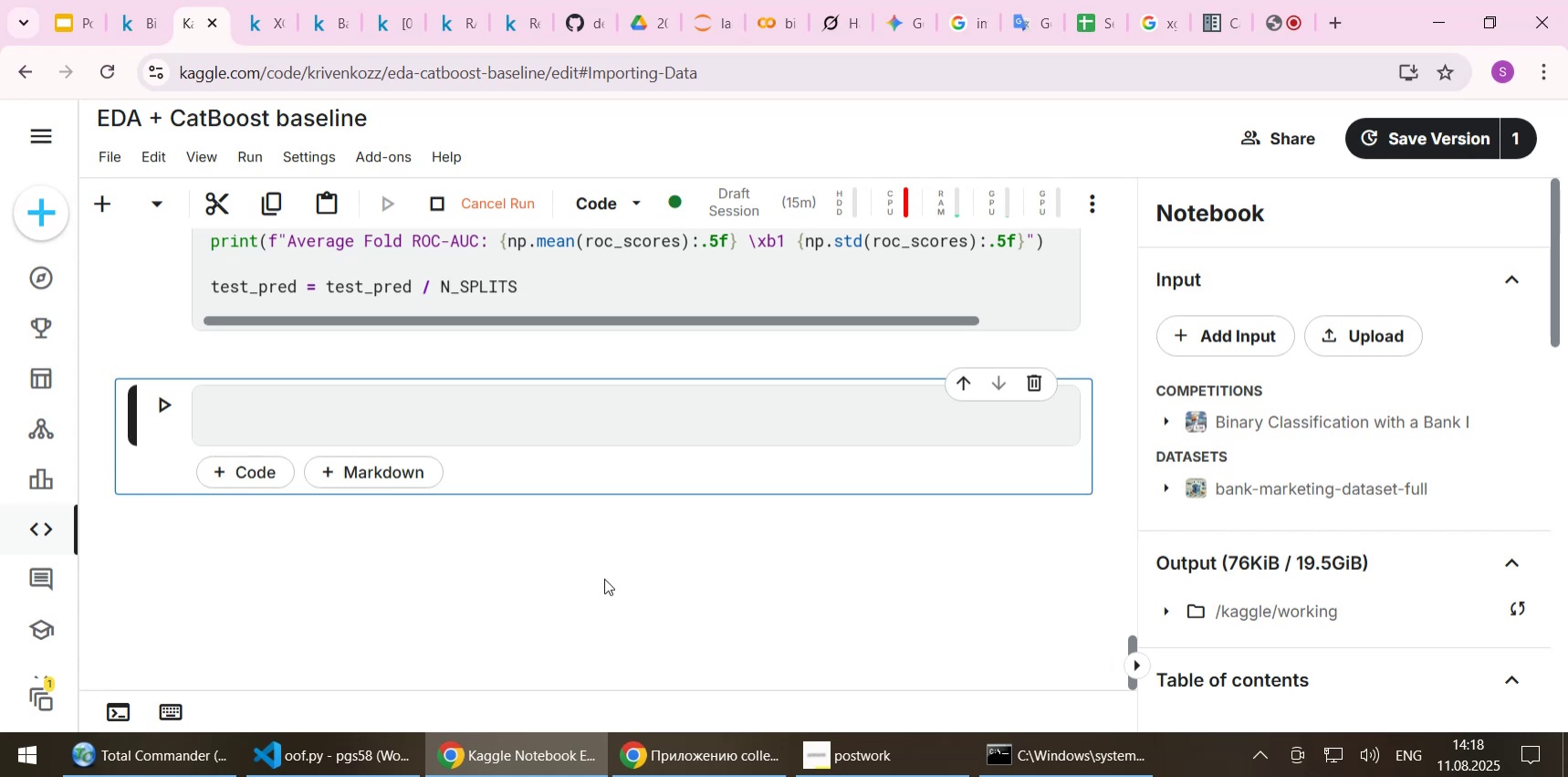 
scroll: coordinate [604, 578], scroll_direction: up, amount: 23.0
 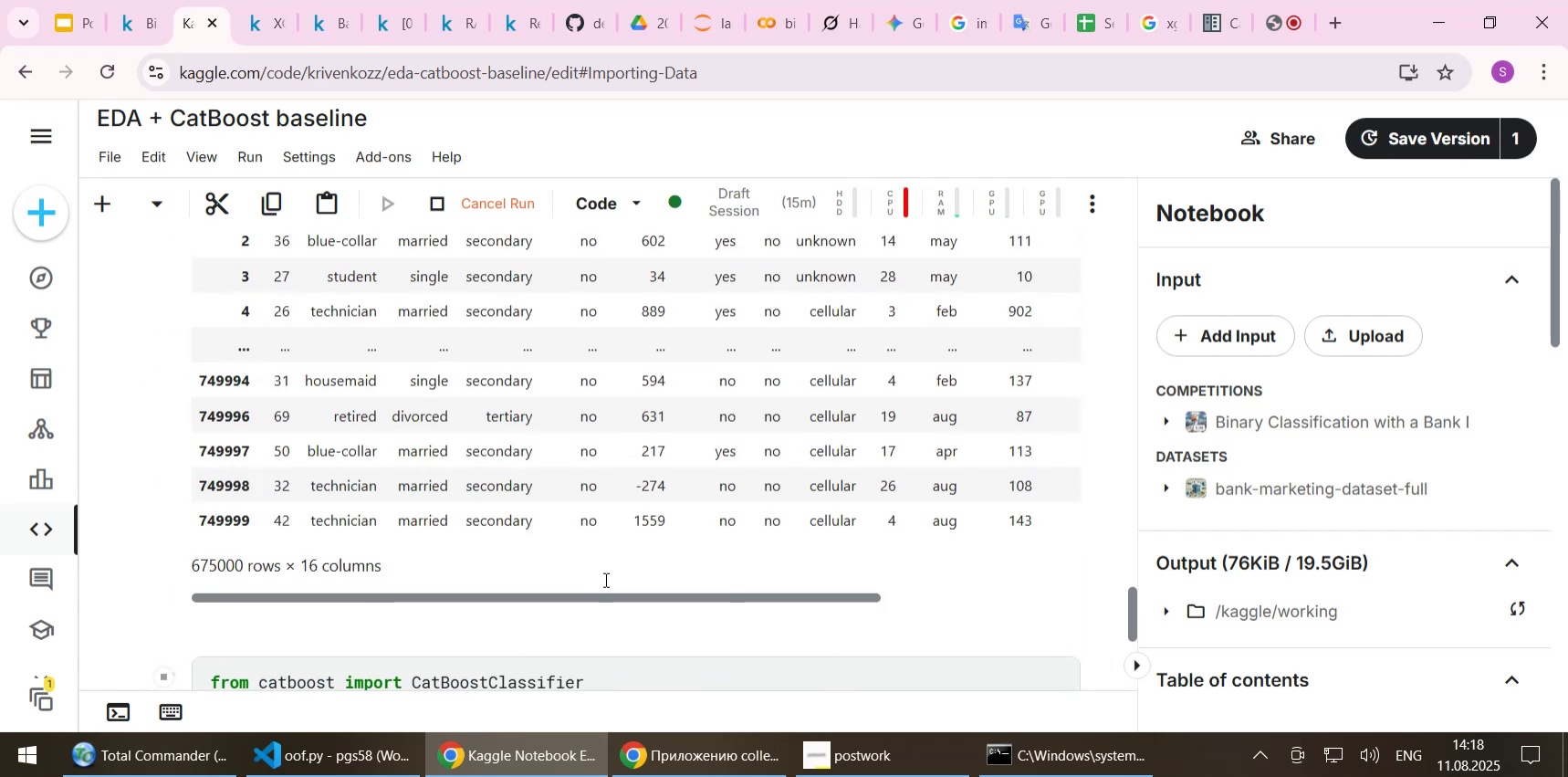 
scroll: coordinate [604, 583], scroll_direction: down, amount: 35.0
 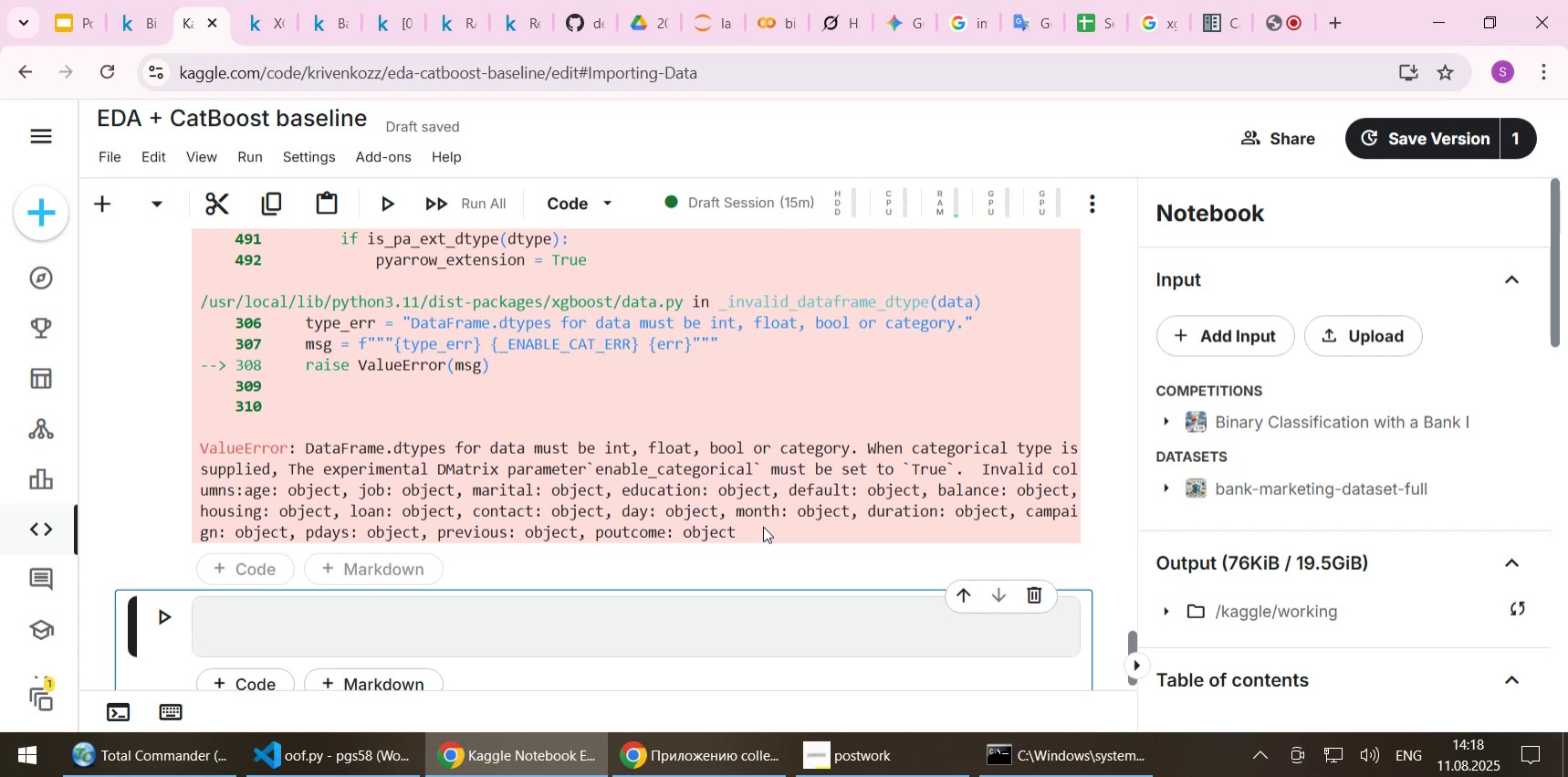 
wait(30.19)
 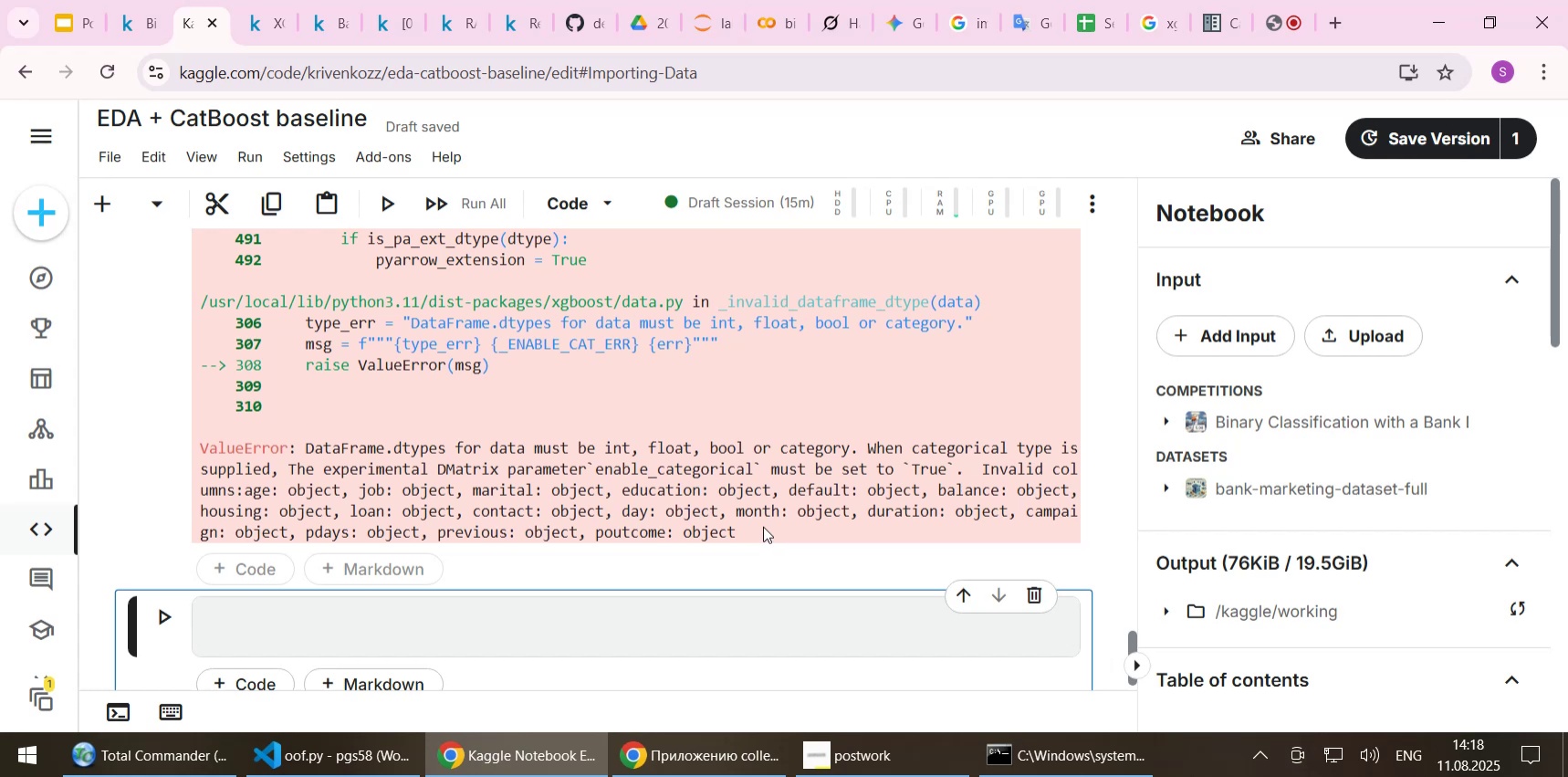 
scroll: coordinate [521, 200], scroll_direction: up, amount: 24.0
 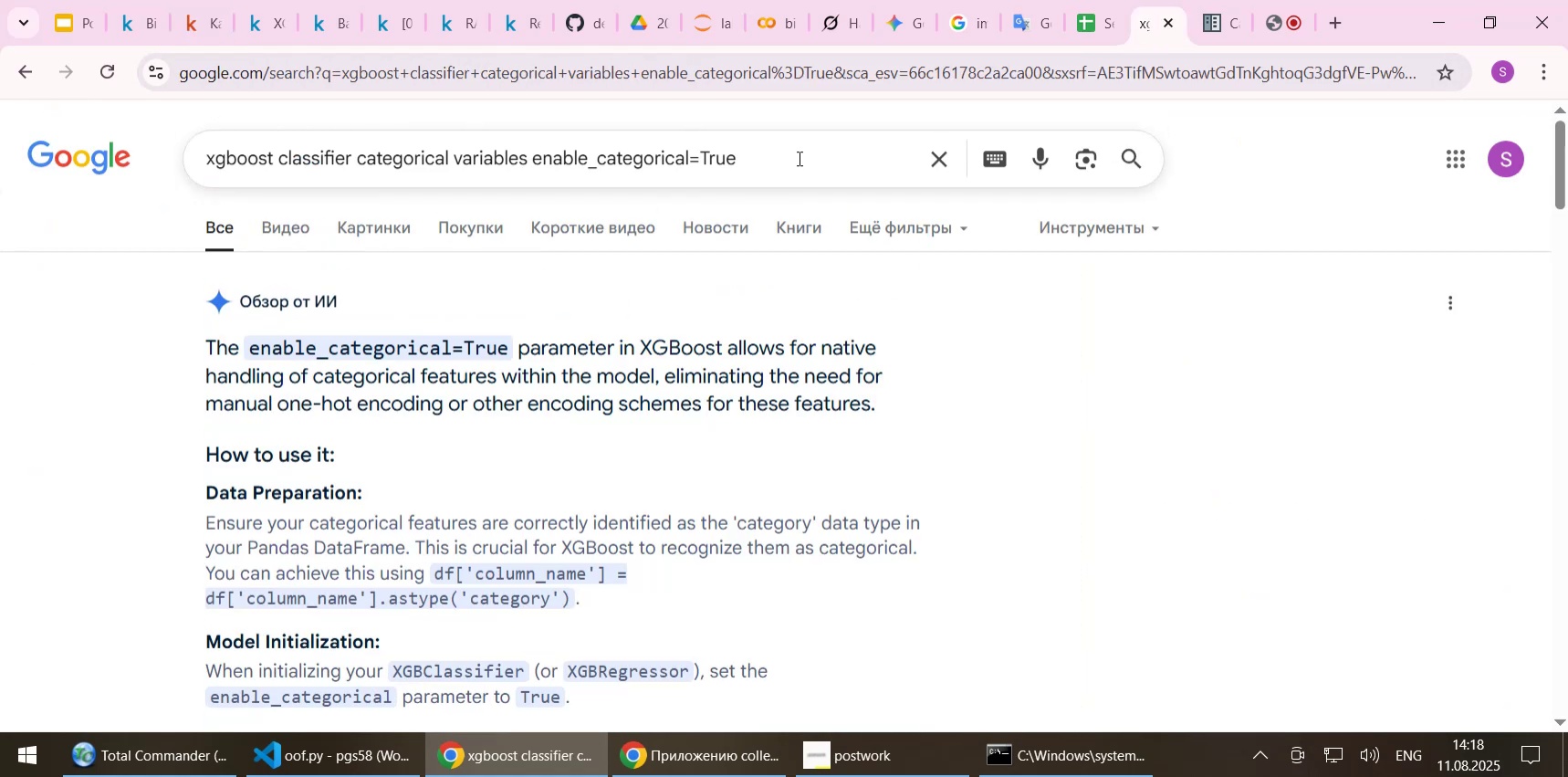 
left_click_drag(start_coordinate=[796, 157], to_coordinate=[183, 152])
 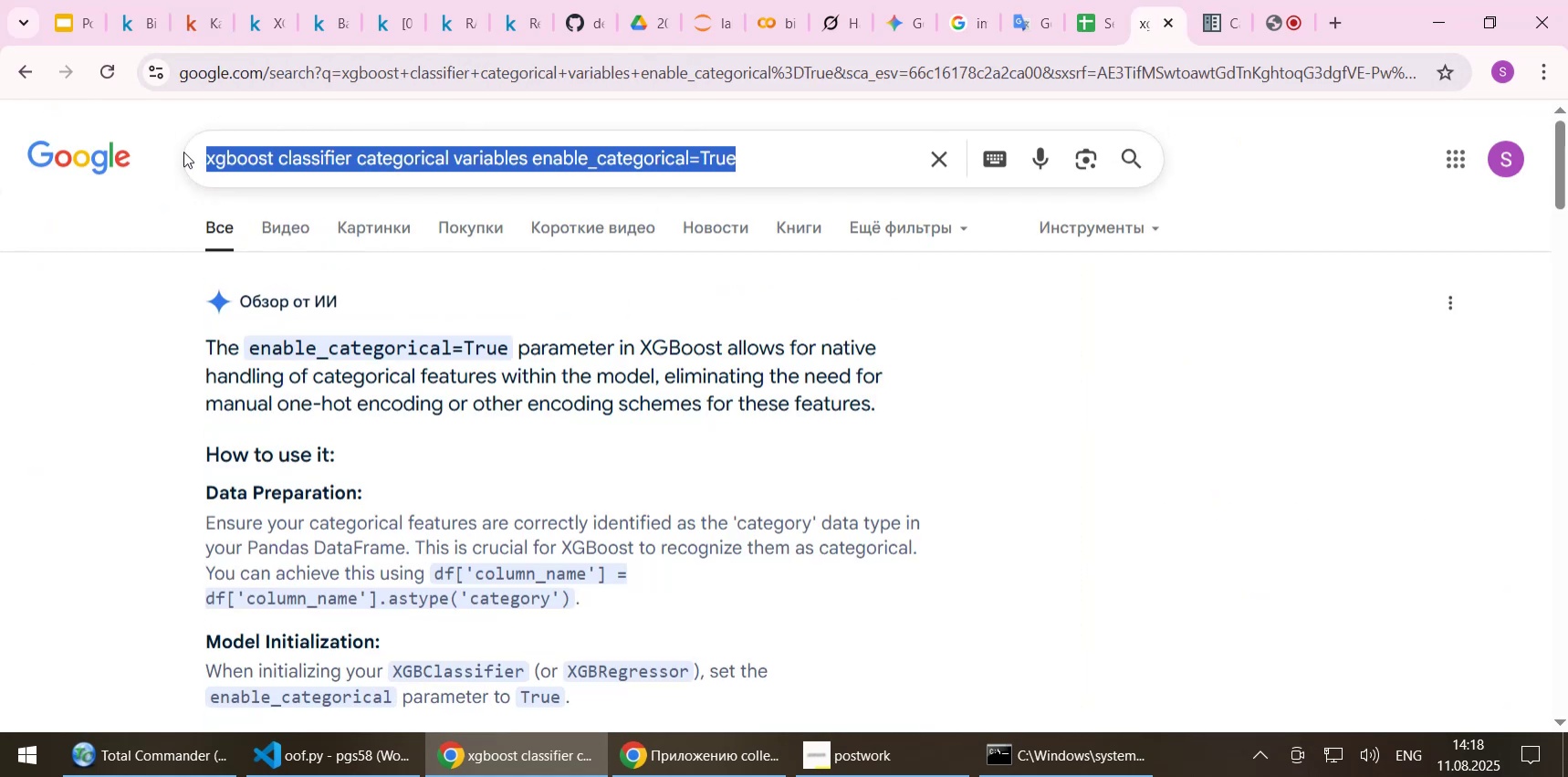 
type(panad)
key(Backspace)
key(Backspace)
type(das as)
key(Backspace)
key(Backspace)
type(dataframe as type category)
 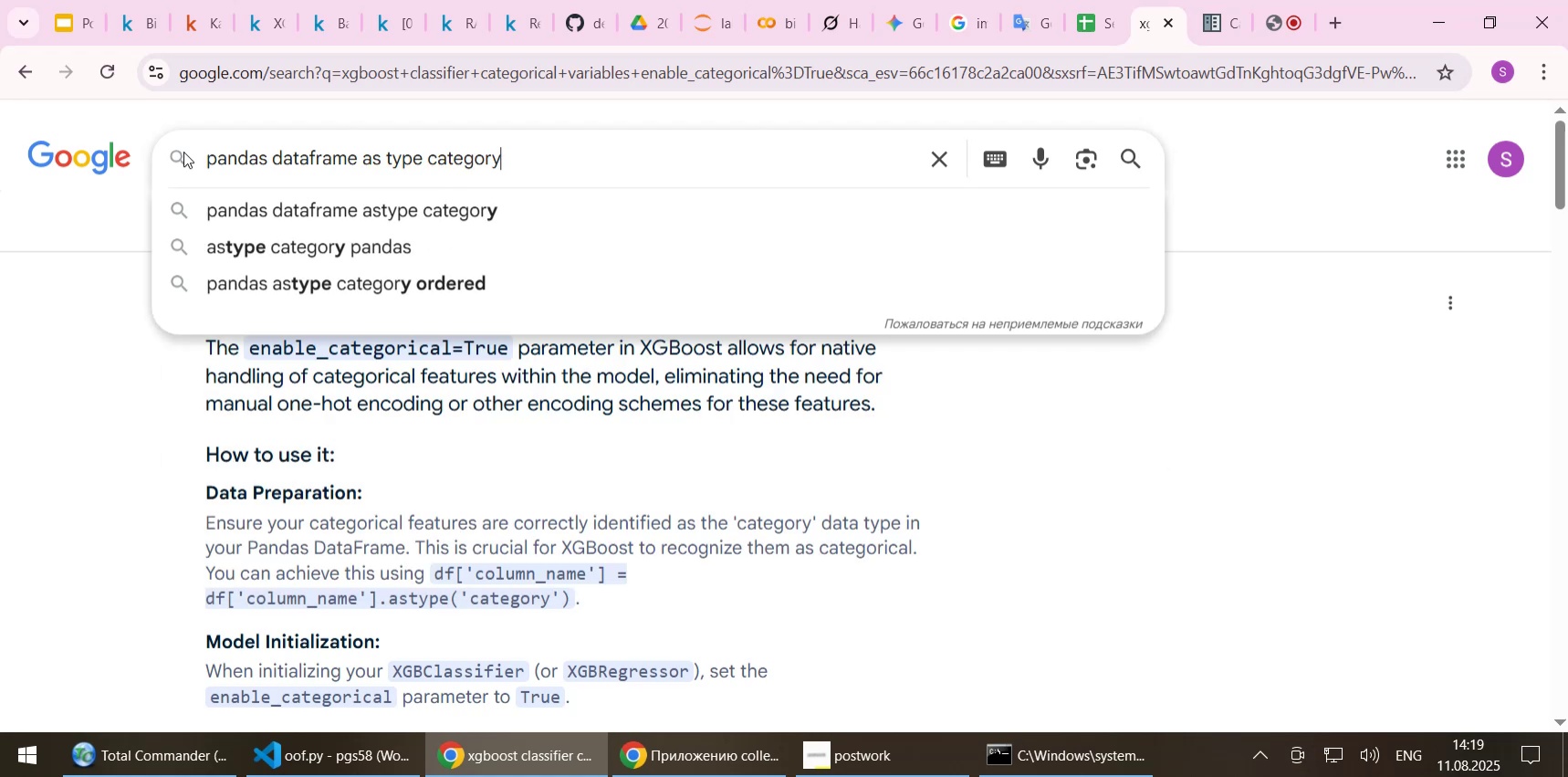 
key(Enter)
 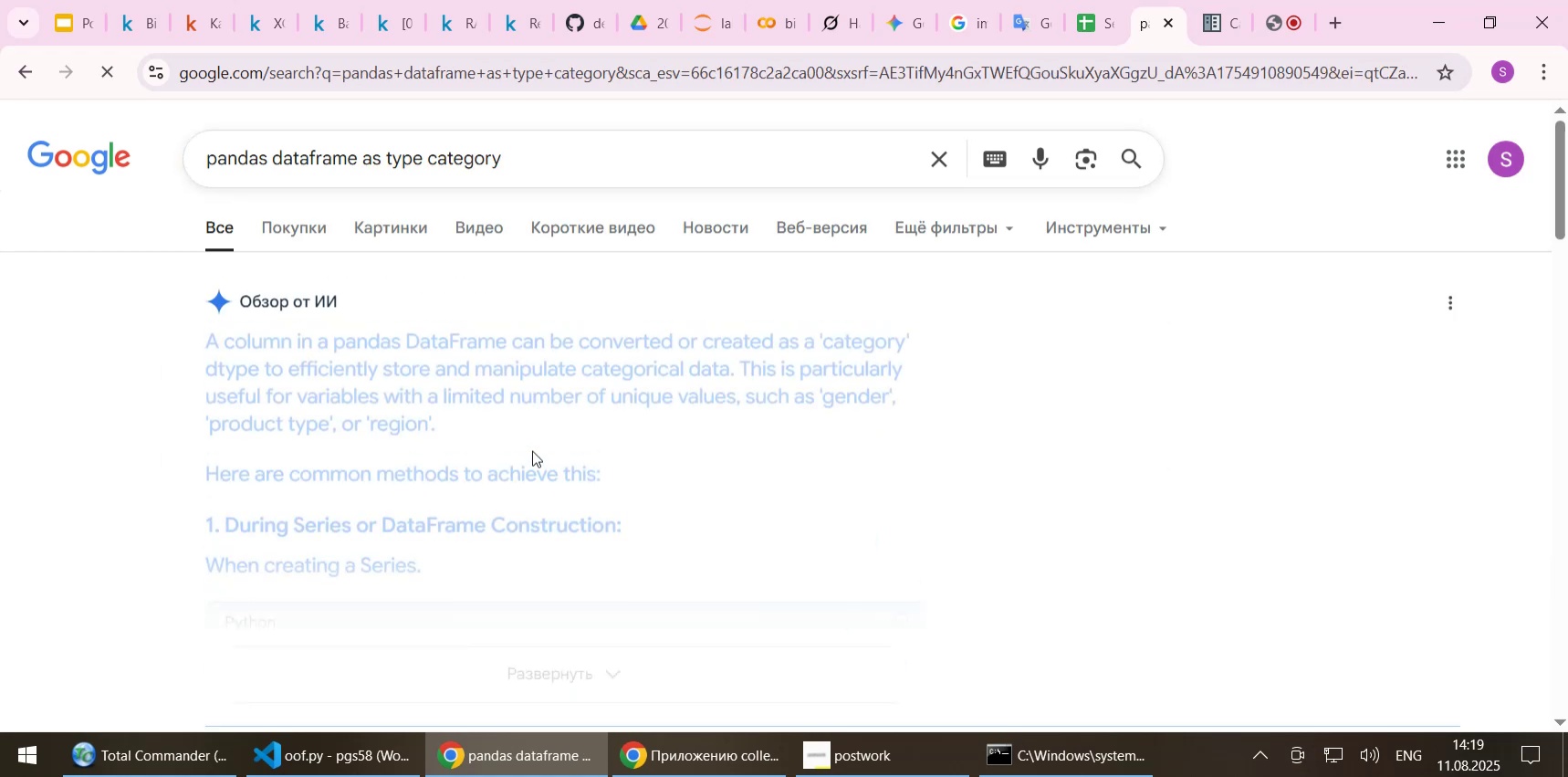 
scroll: coordinate [532, 450], scroll_direction: down, amount: 1.0
 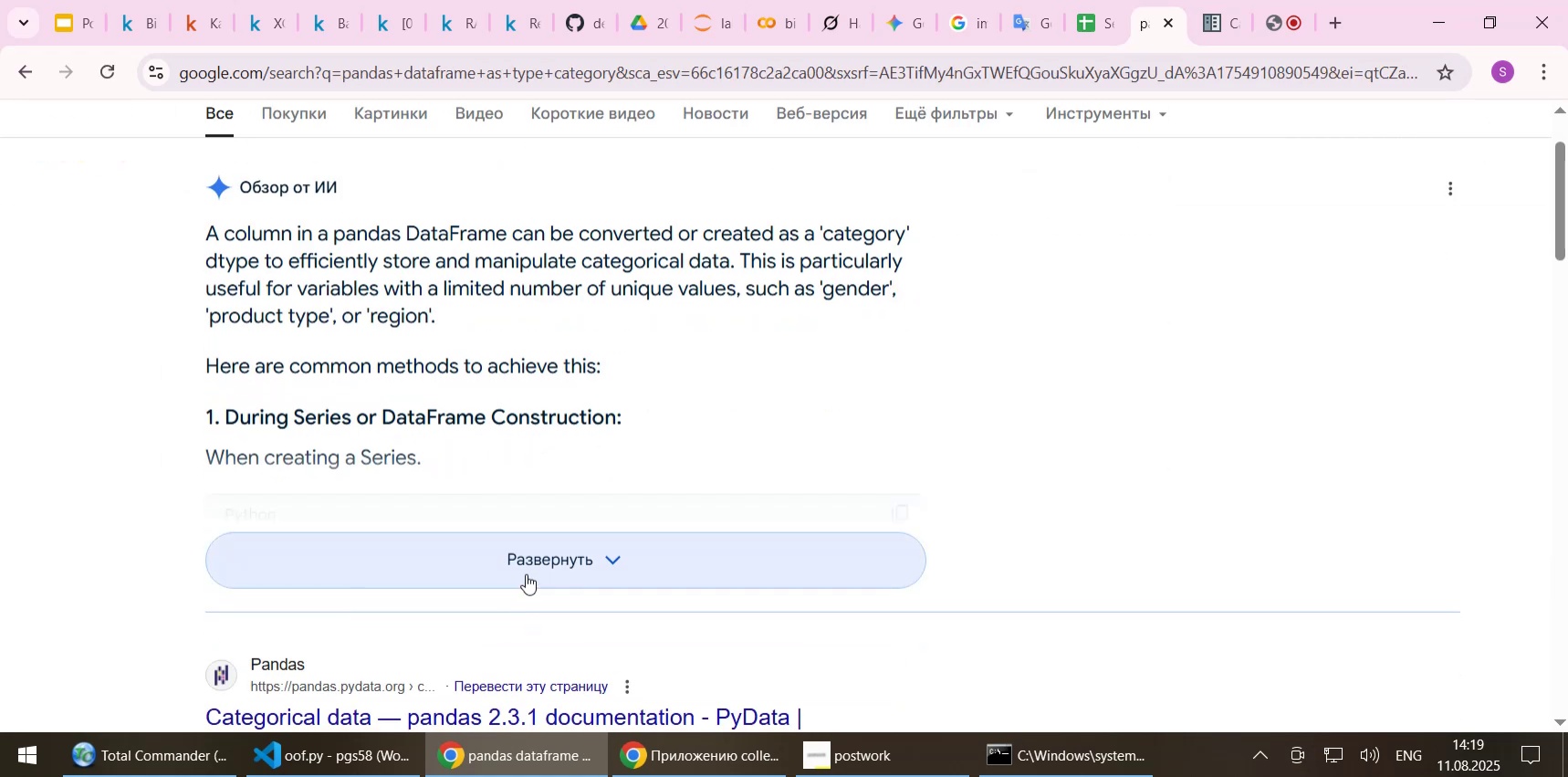 
left_click([526, 573])
 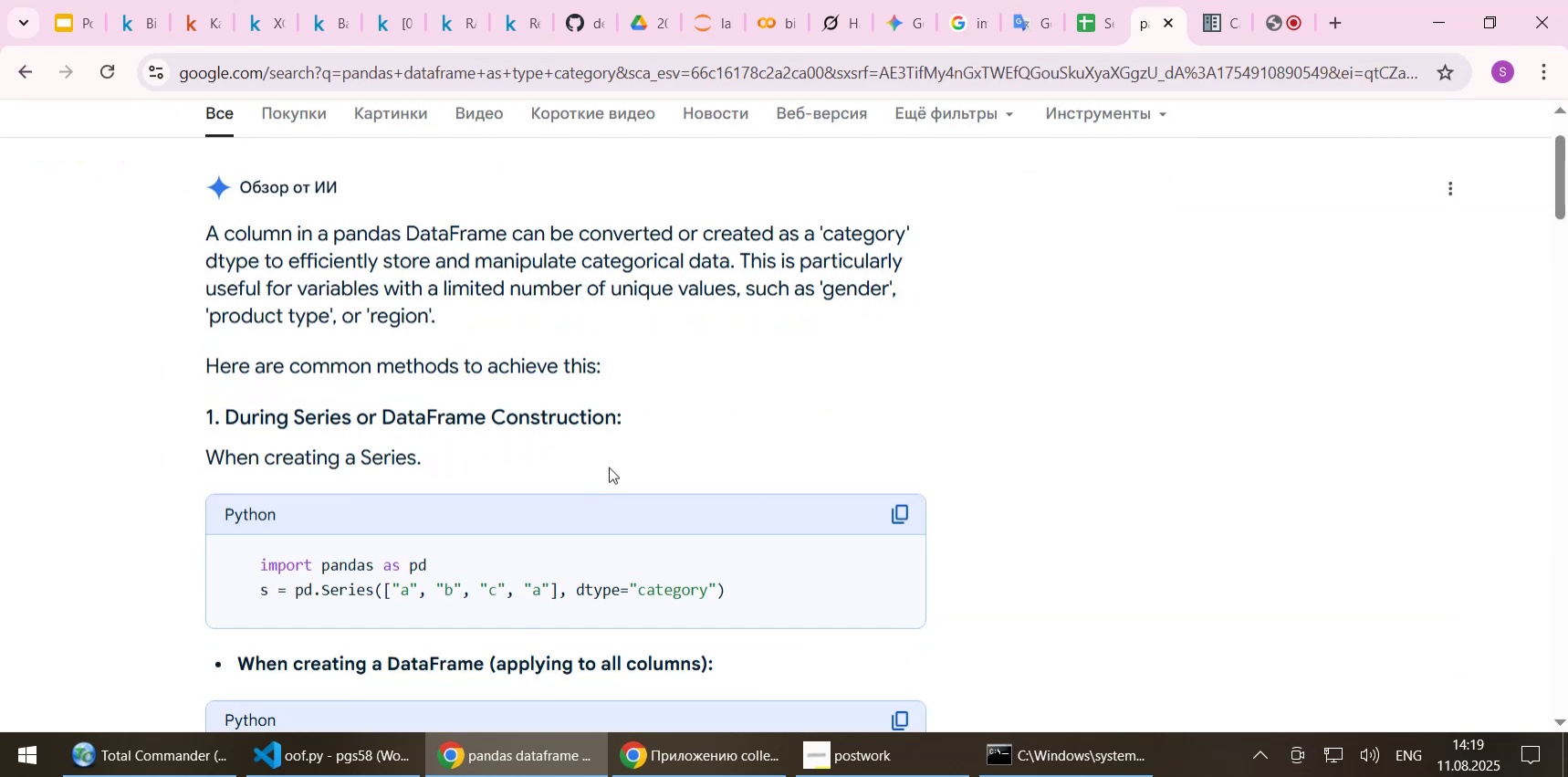 
scroll: coordinate [643, 530], scroll_direction: down, amount: 5.0
 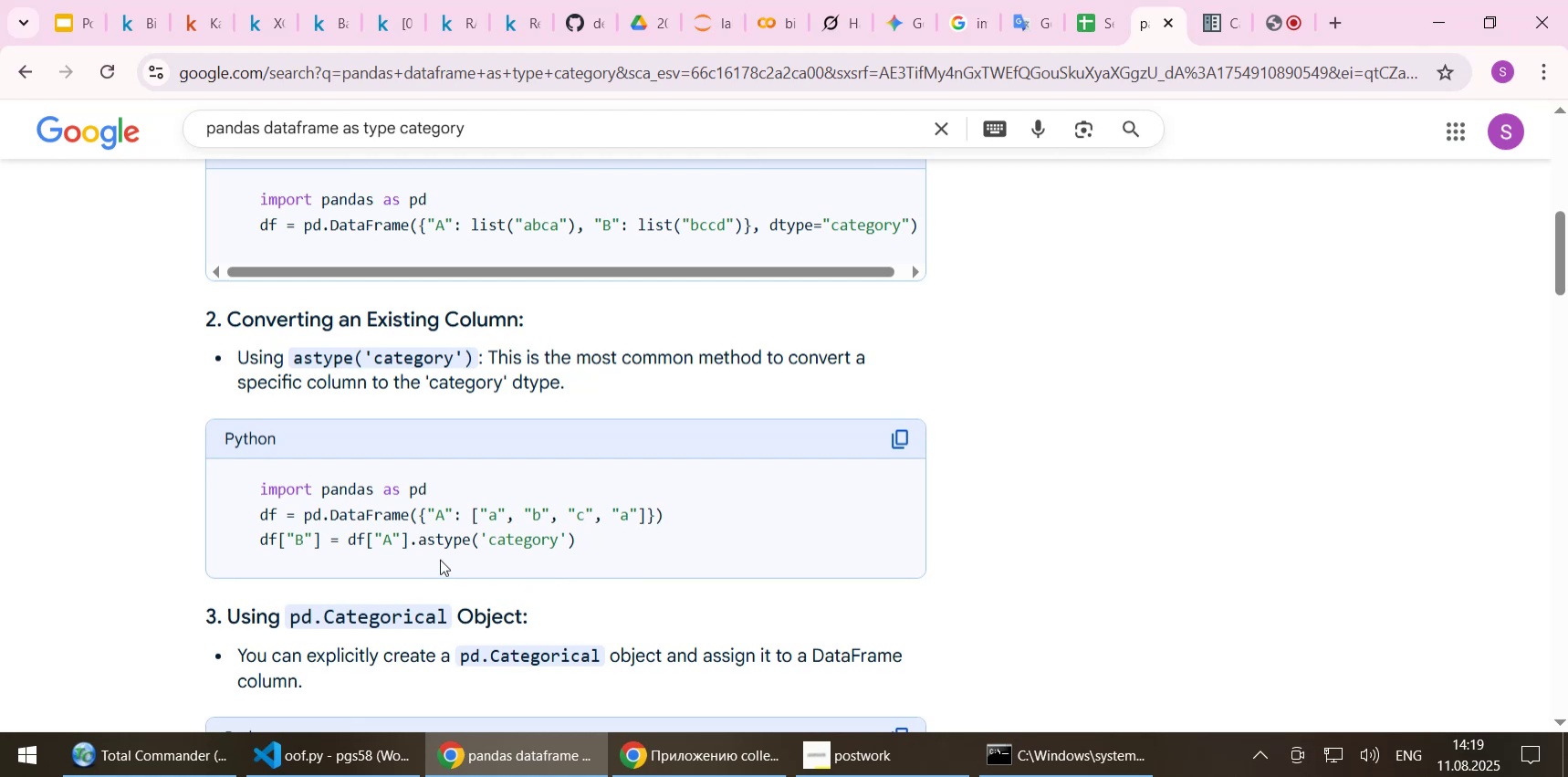 
left_click_drag(start_coordinate=[412, 537], to_coordinate=[578, 539])
 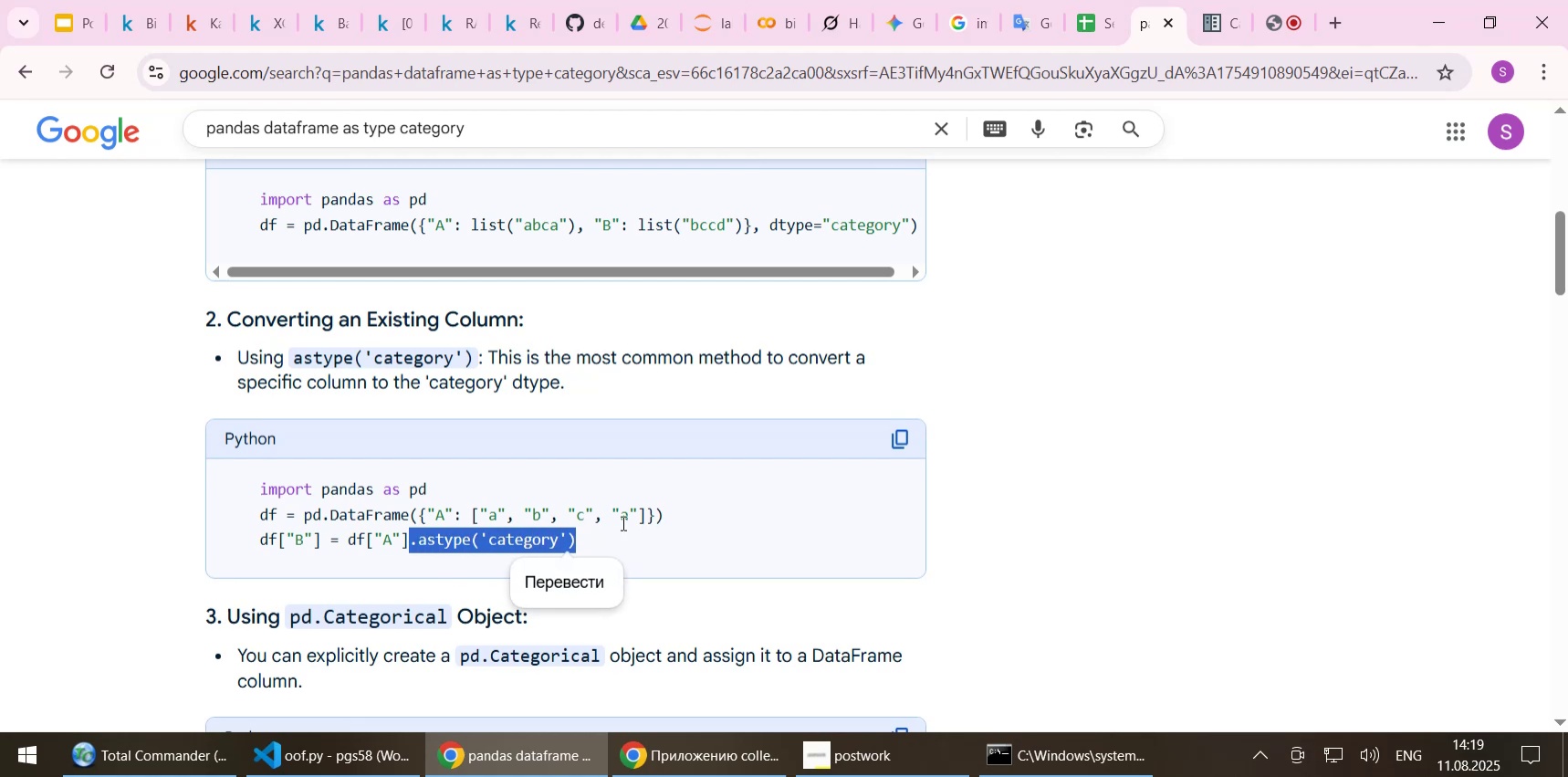 
key(Control+C)
 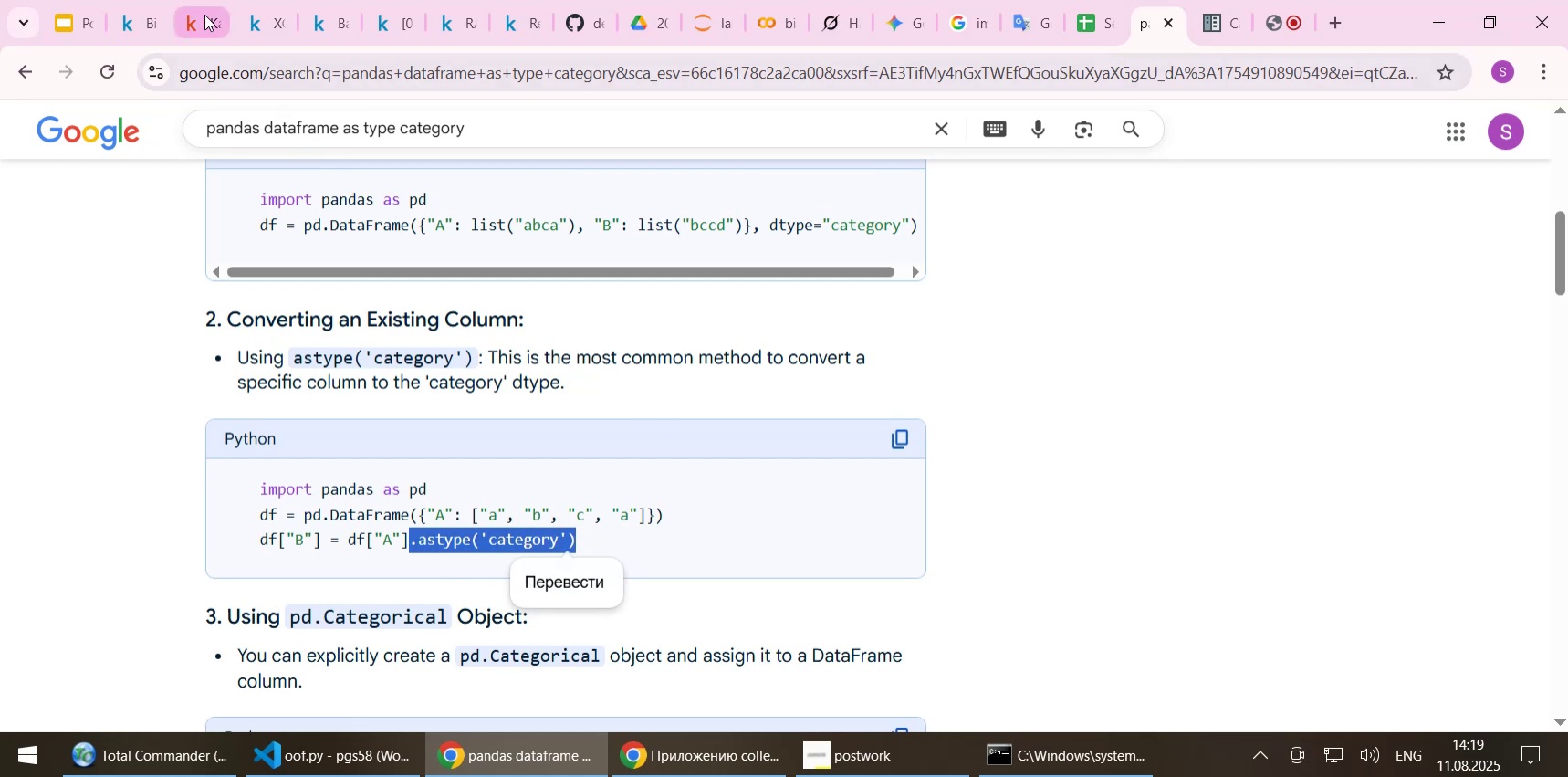 
left_click([204, 14])
 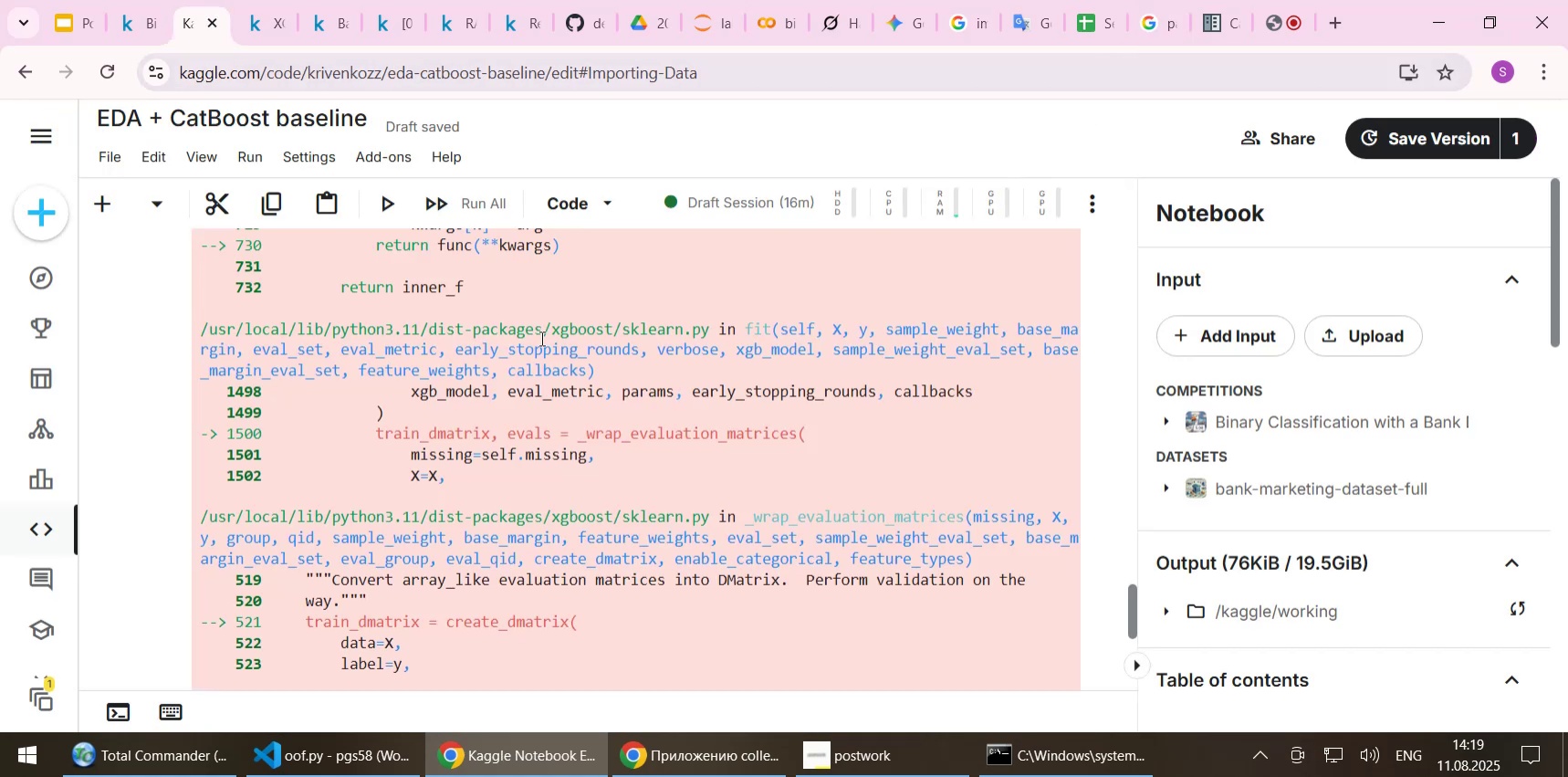 
scroll: coordinate [609, 377], scroll_direction: up, amount: 9.0
 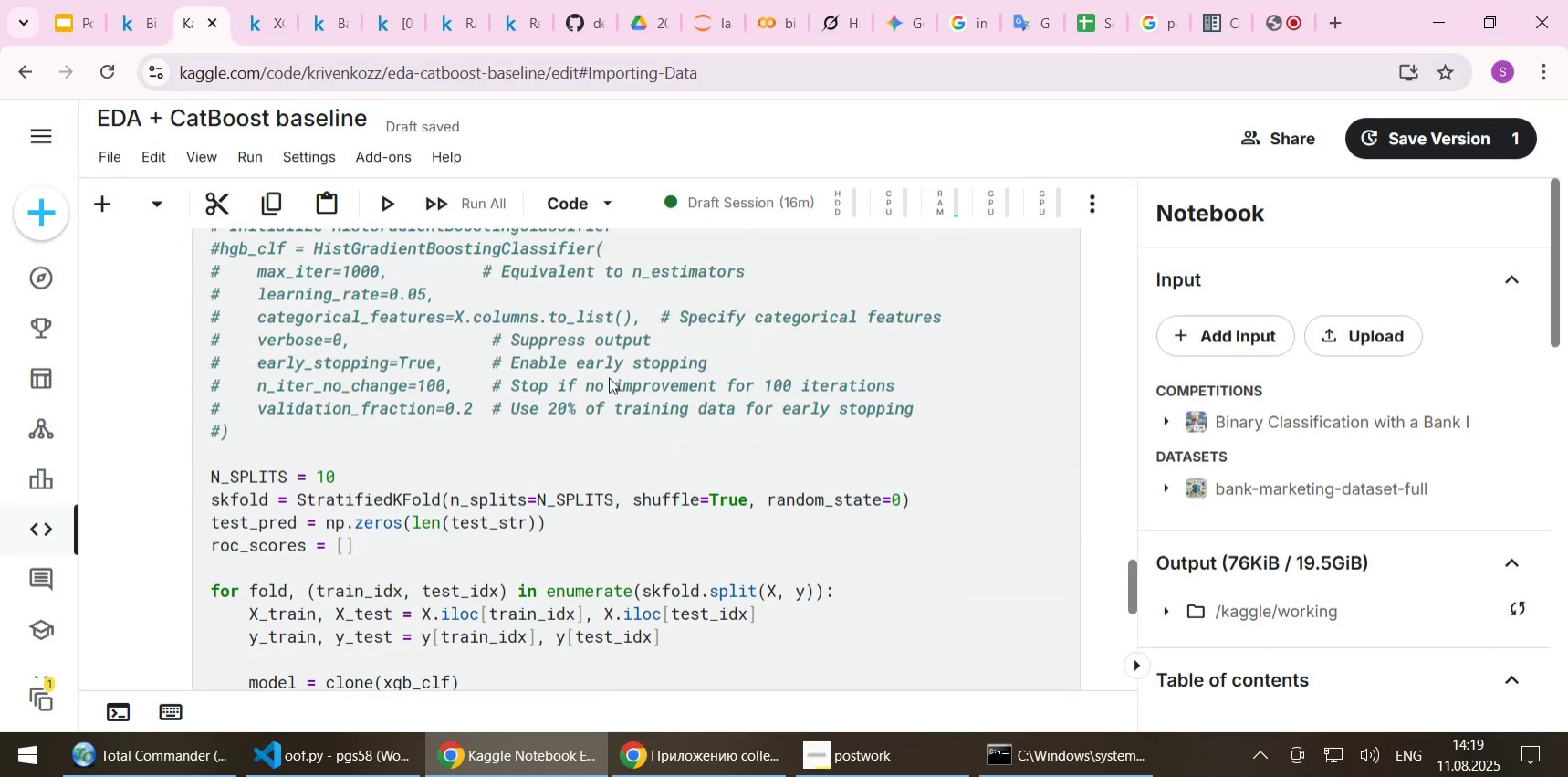 
scroll: coordinate [609, 377], scroll_direction: down, amount: 2.0
 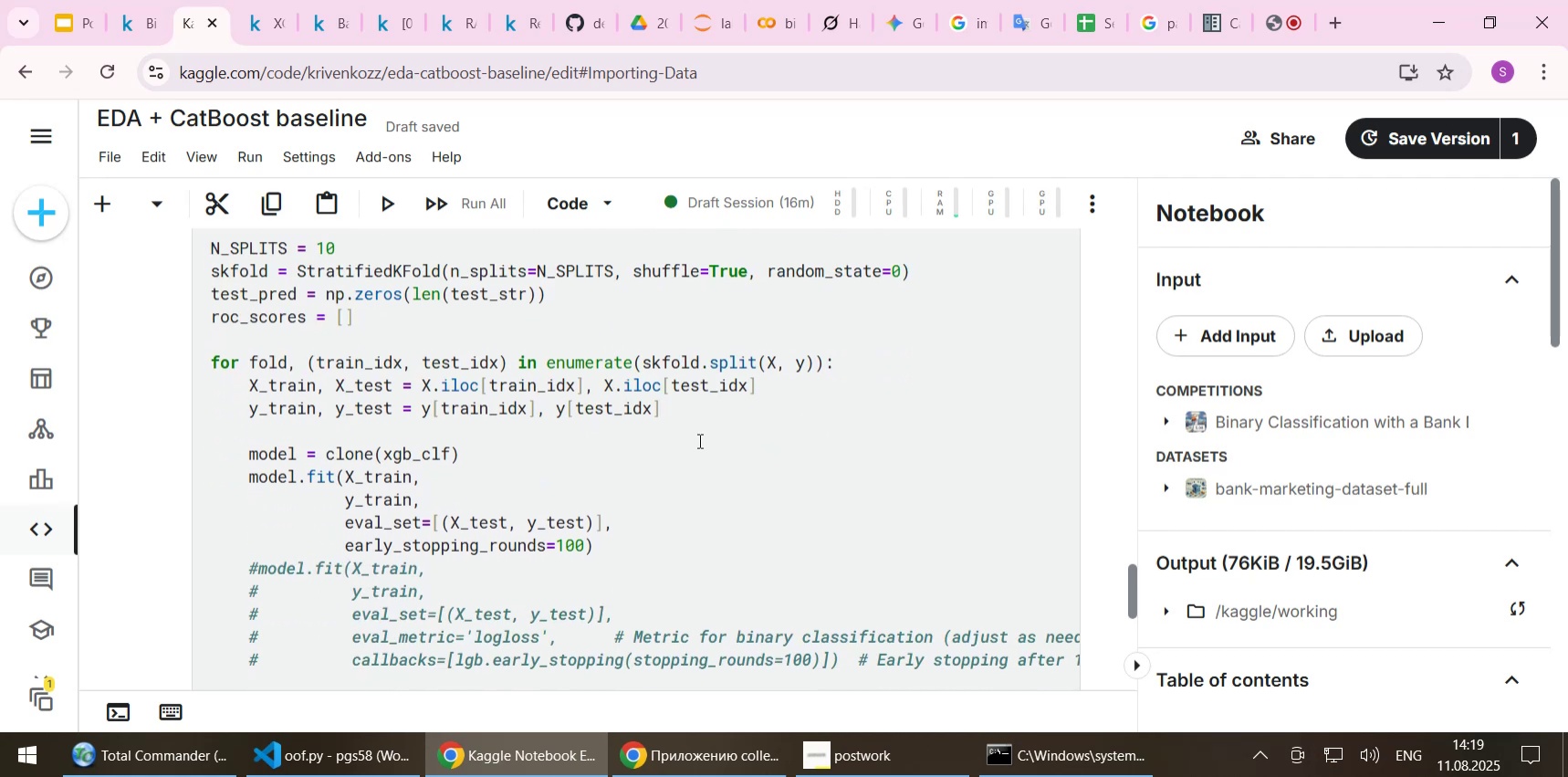 
scroll: coordinate [736, 449], scroll_direction: up, amount: 1.0
 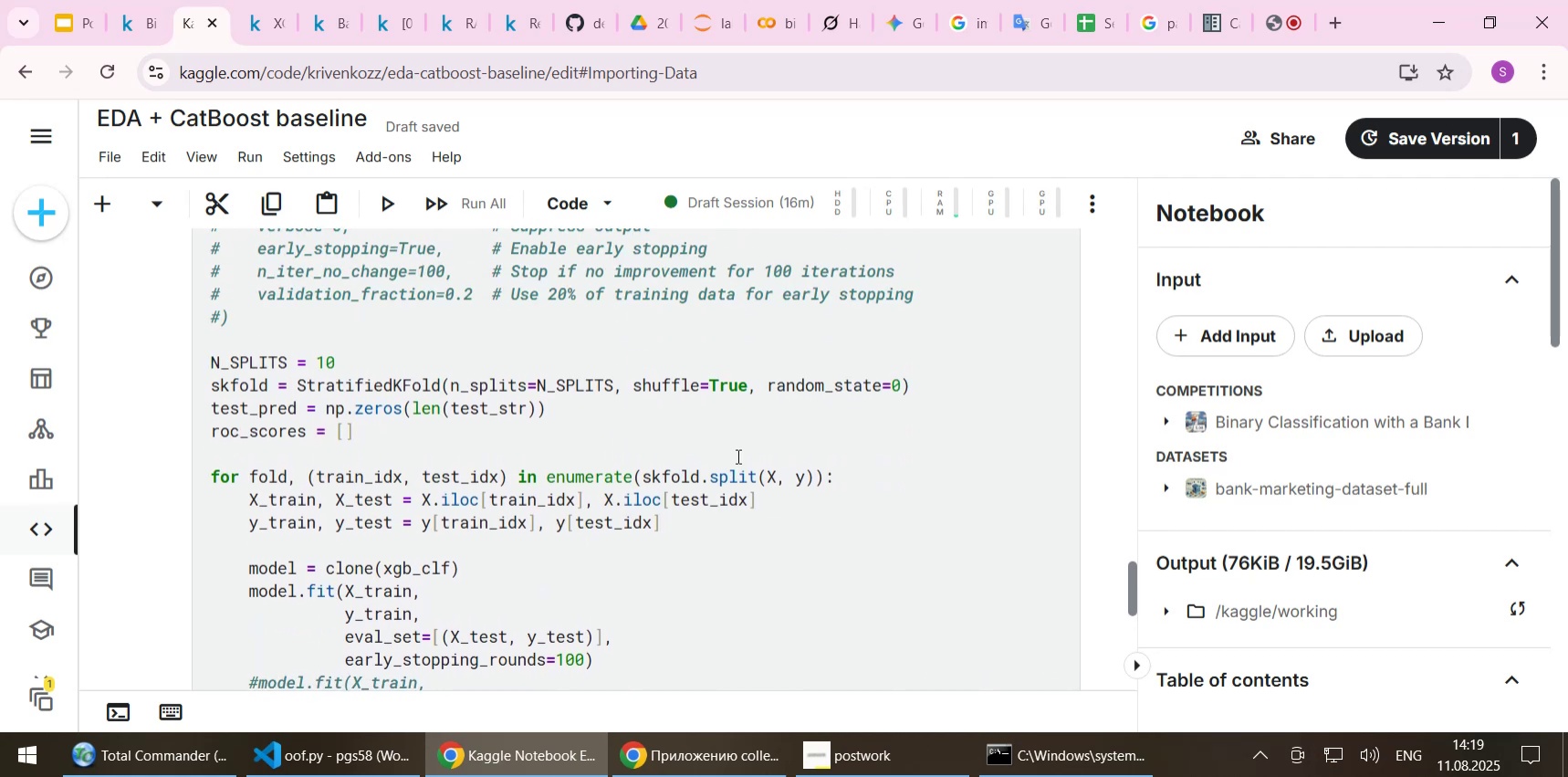 
wait(5.01)
 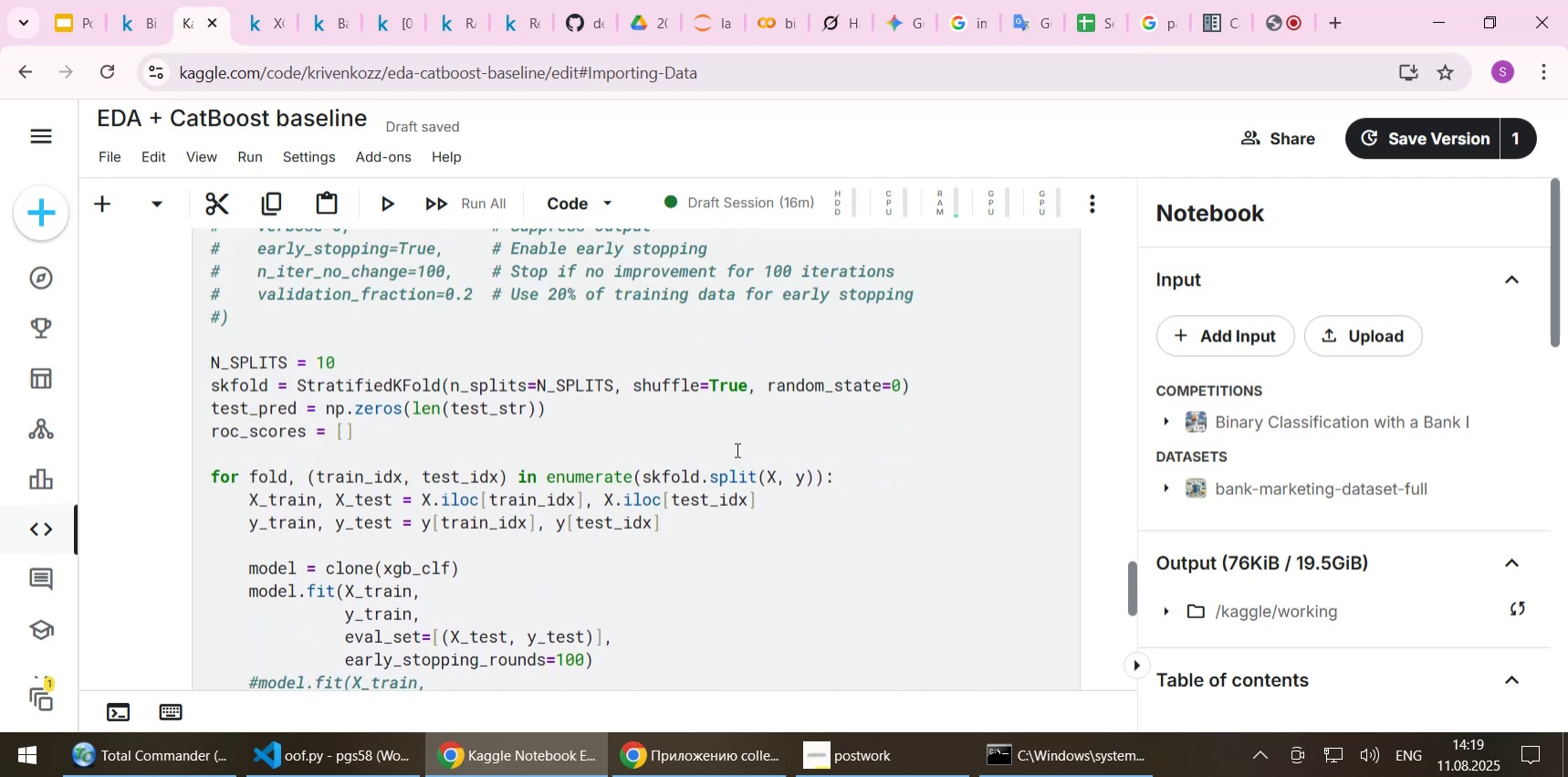 
scroll: coordinate [737, 456], scroll_direction: up, amount: 15.0
 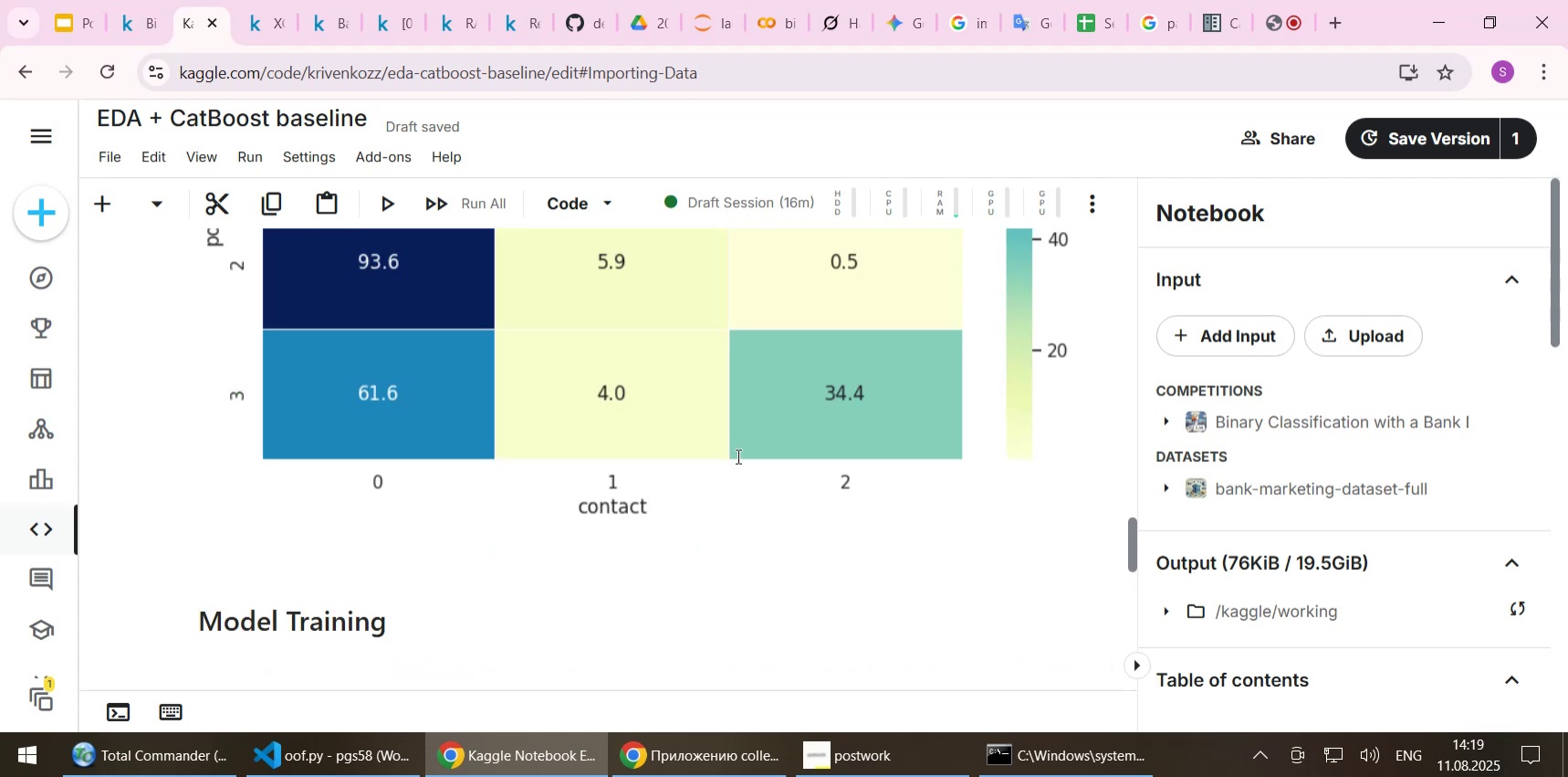 
scroll: coordinate [737, 451], scroll_direction: down, amount: 16.0
 